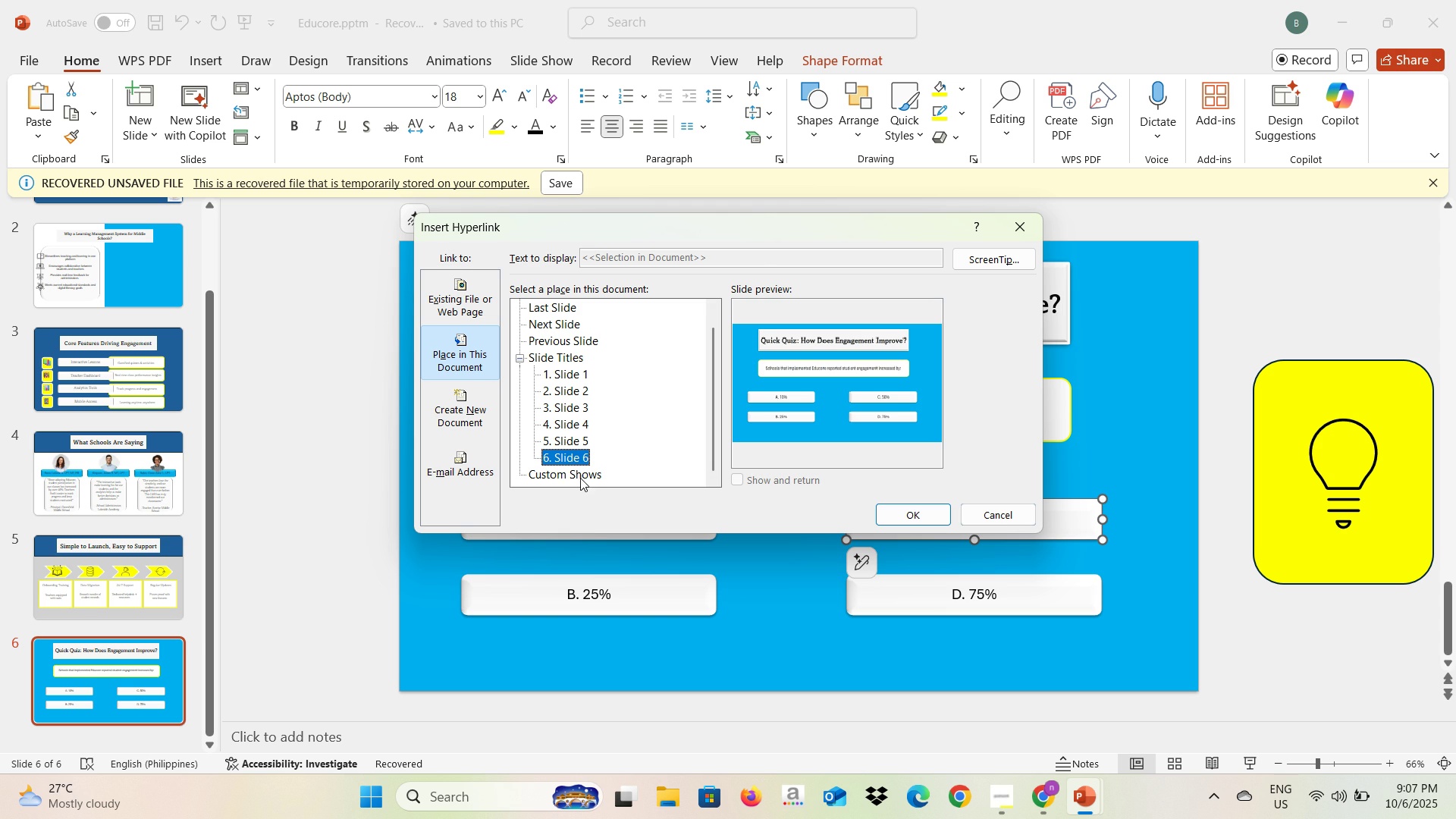 
left_click([580, 478])
 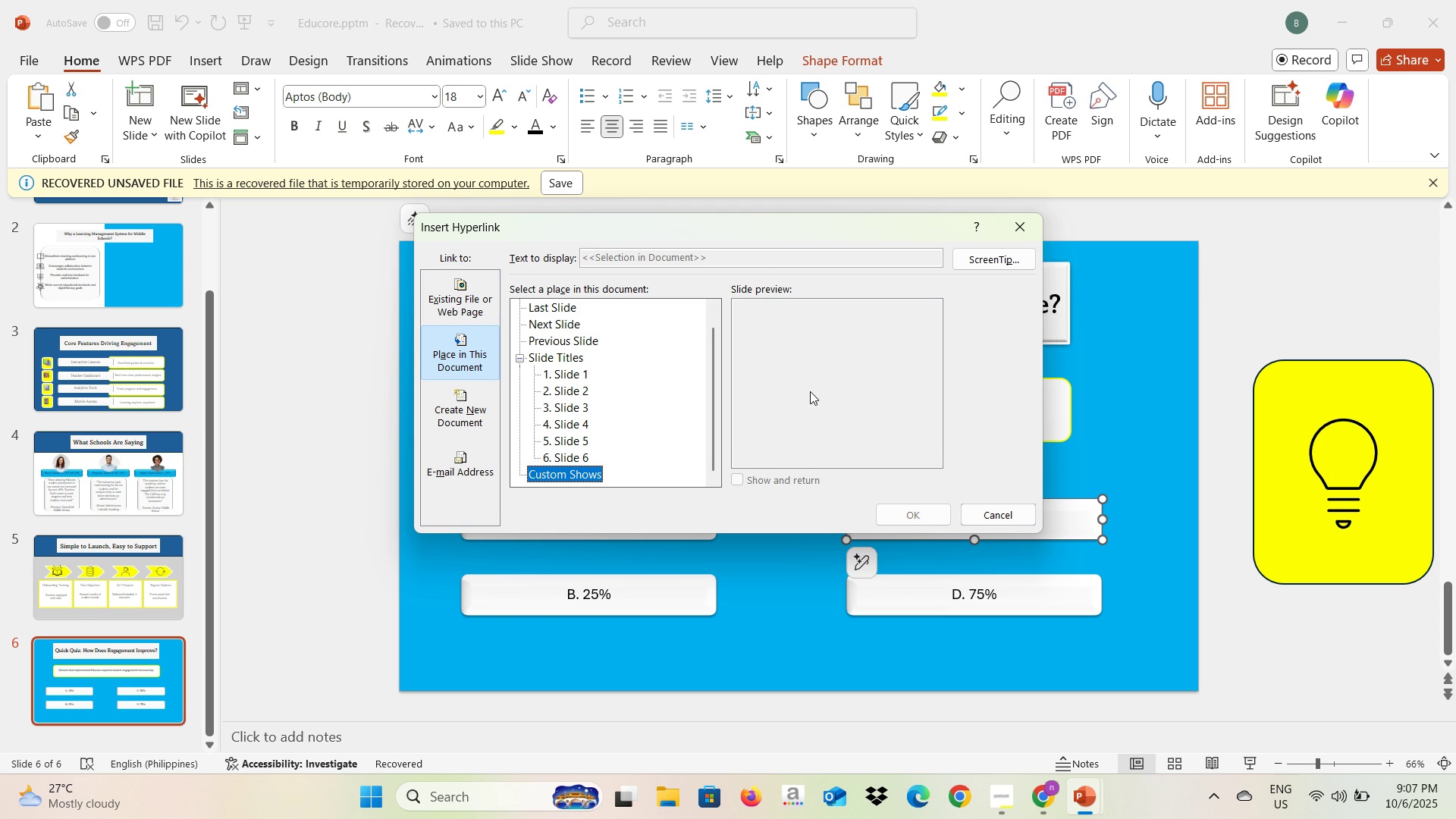 
left_click([810, 391])
 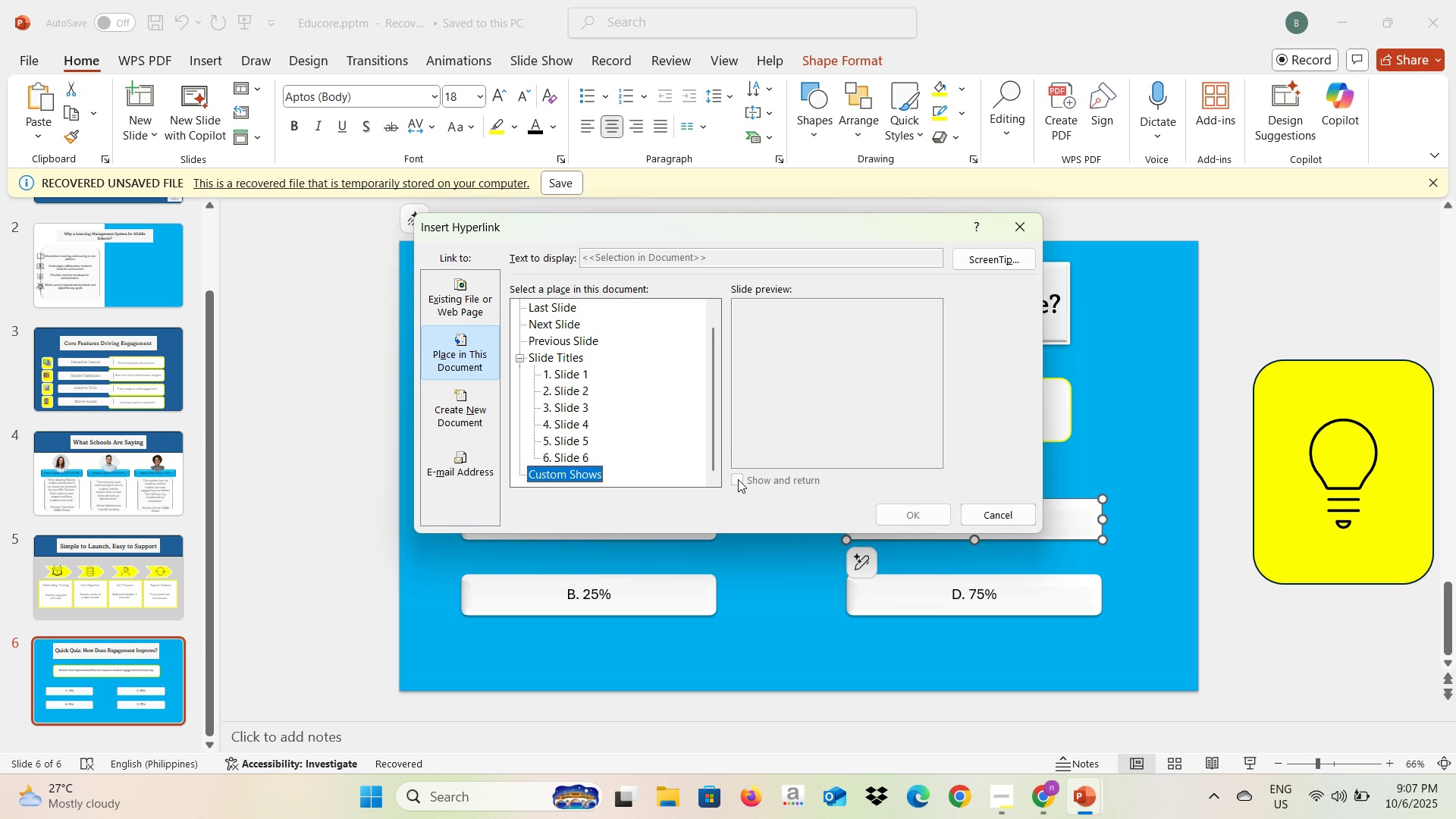 
left_click([738, 479])
 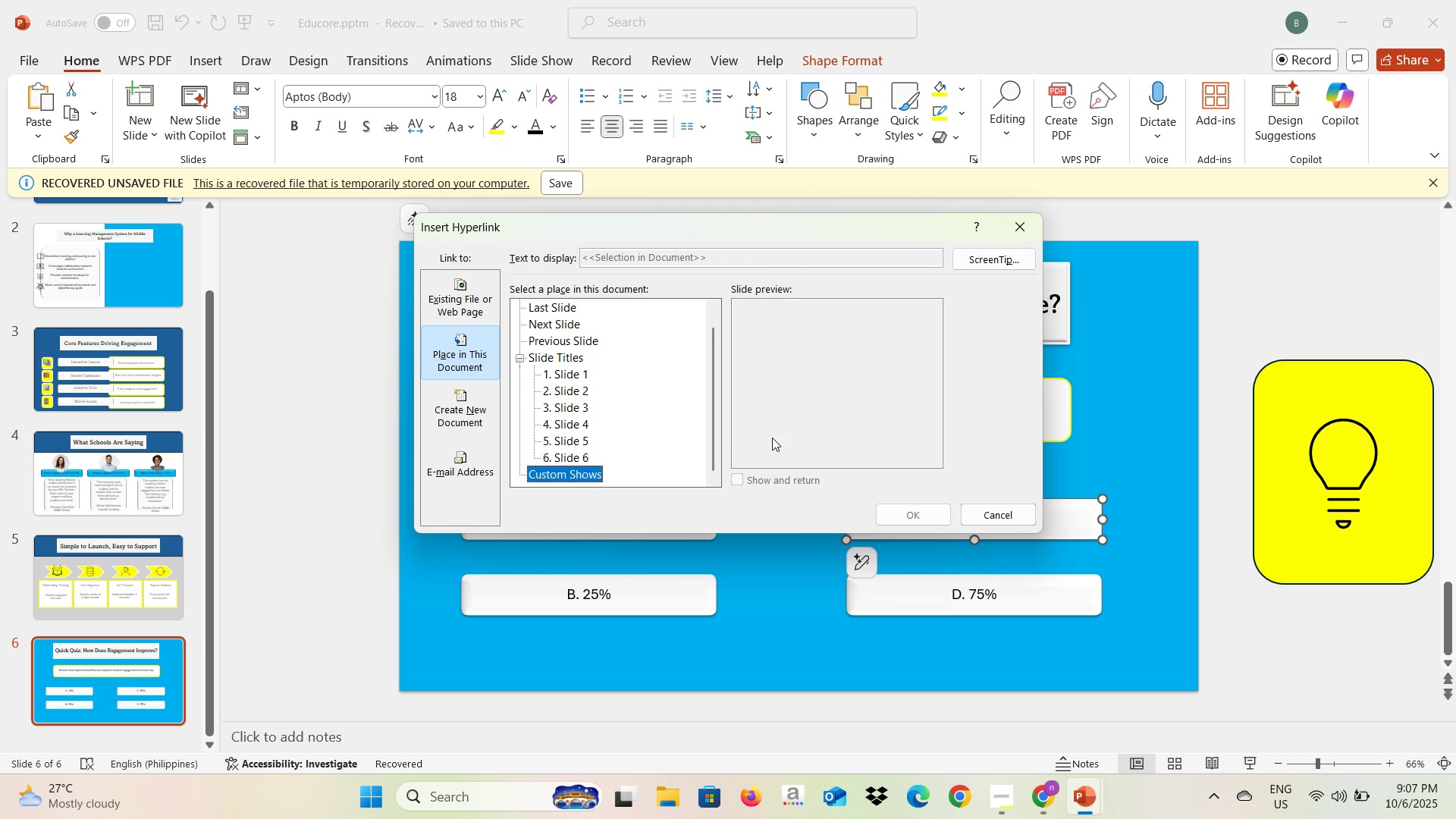 
double_click([787, 416])
 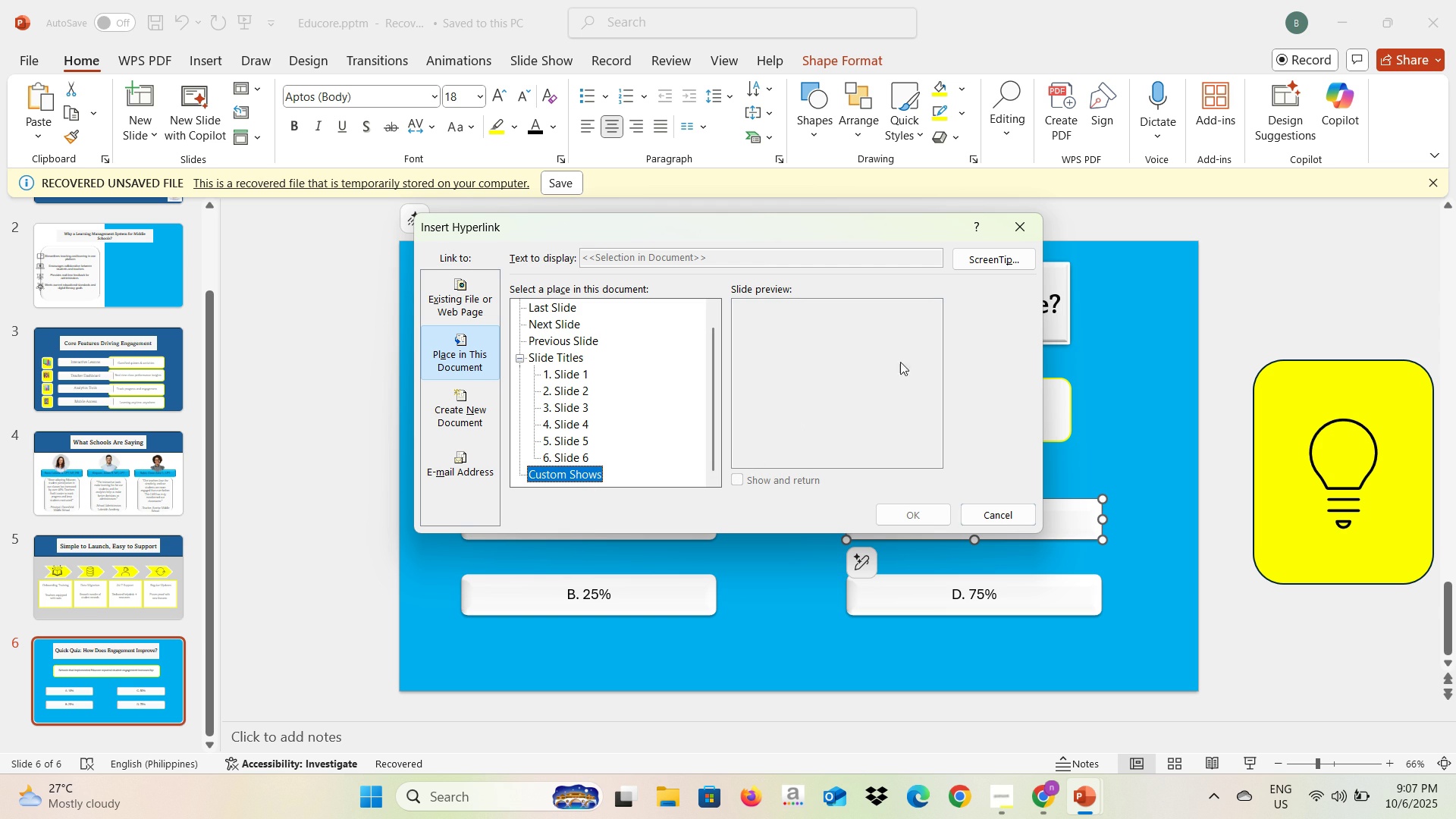 
left_click([878, 398])
 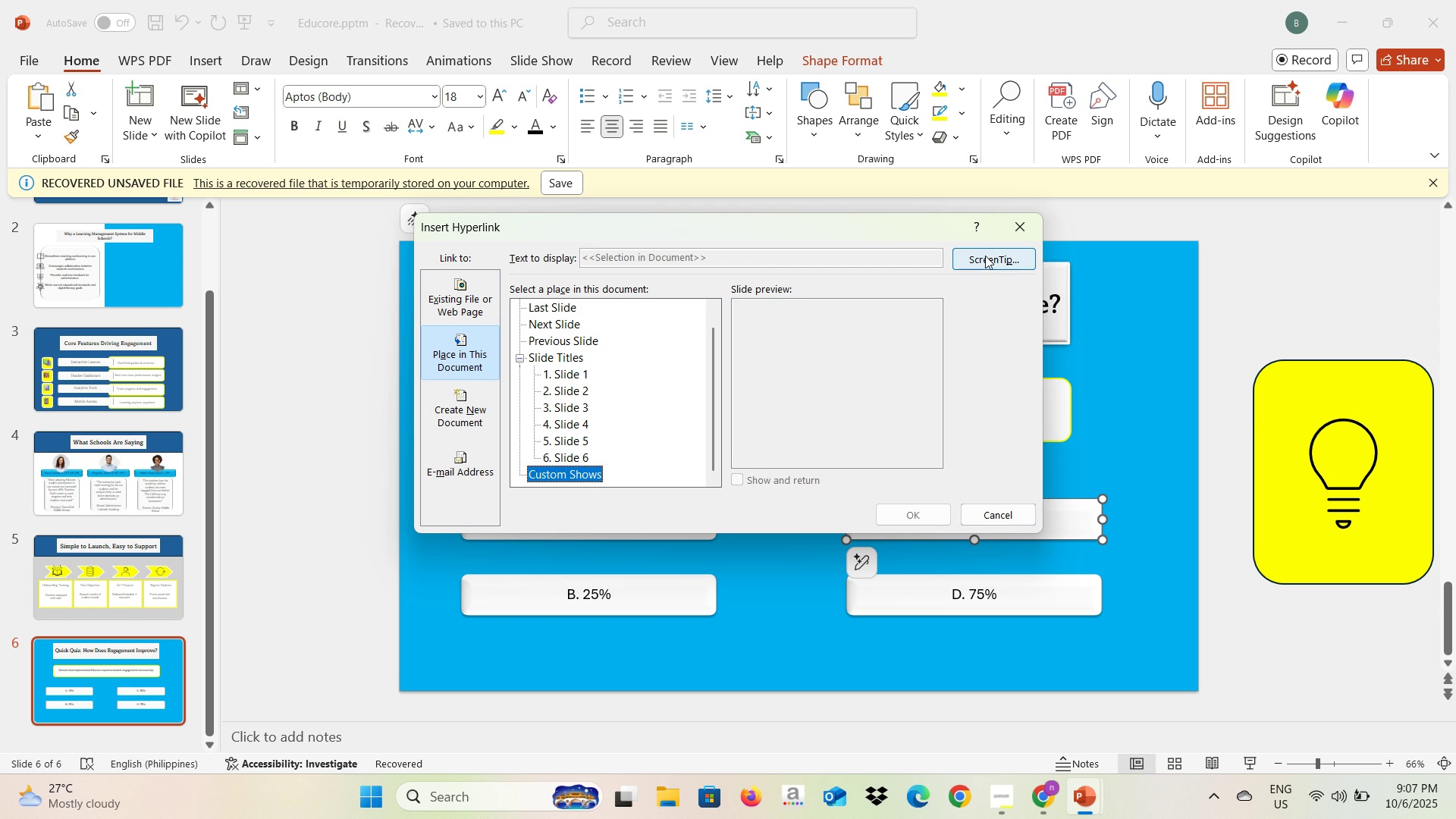 
left_click([985, 256])
 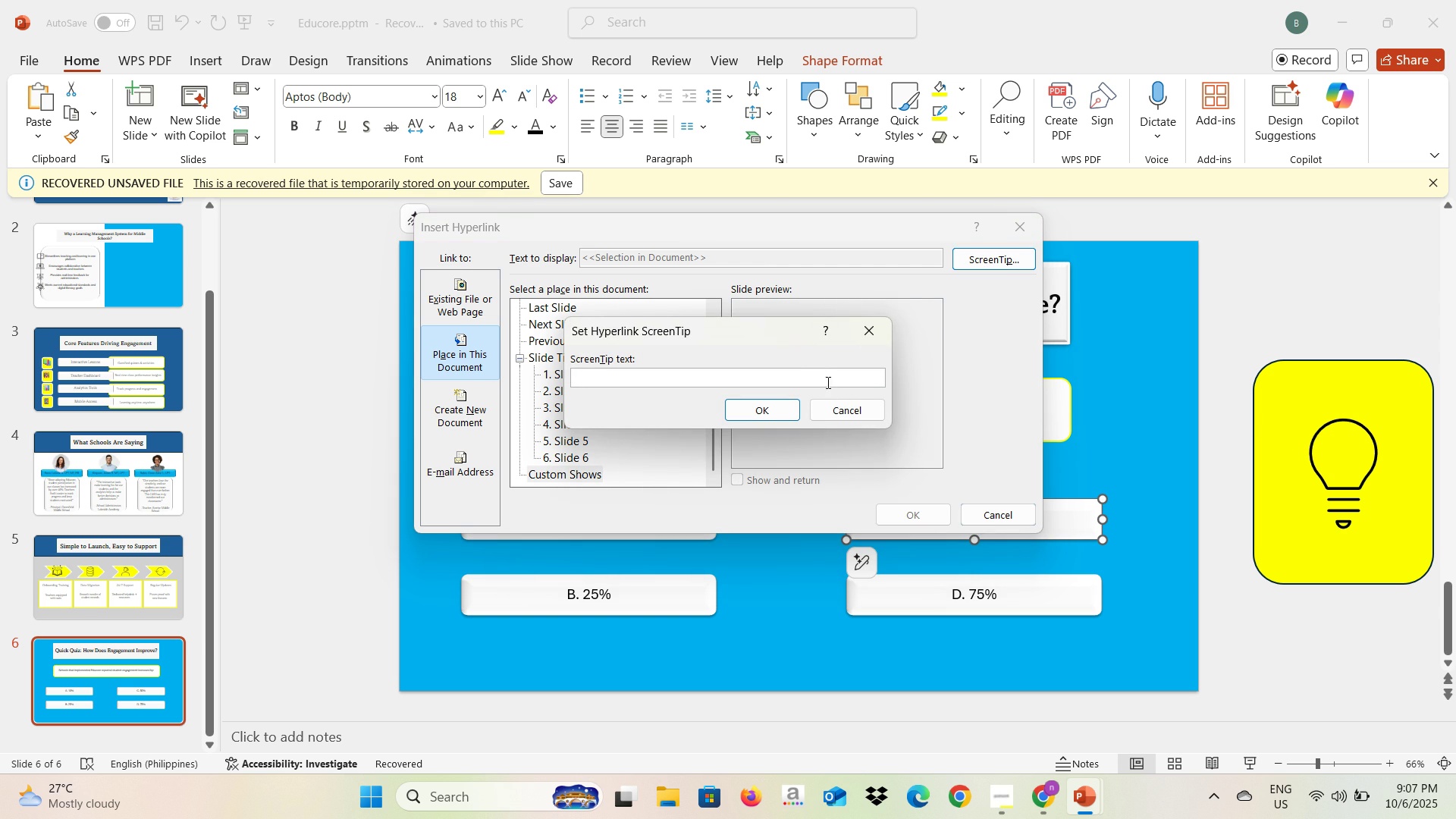 
left_click([829, 402])
 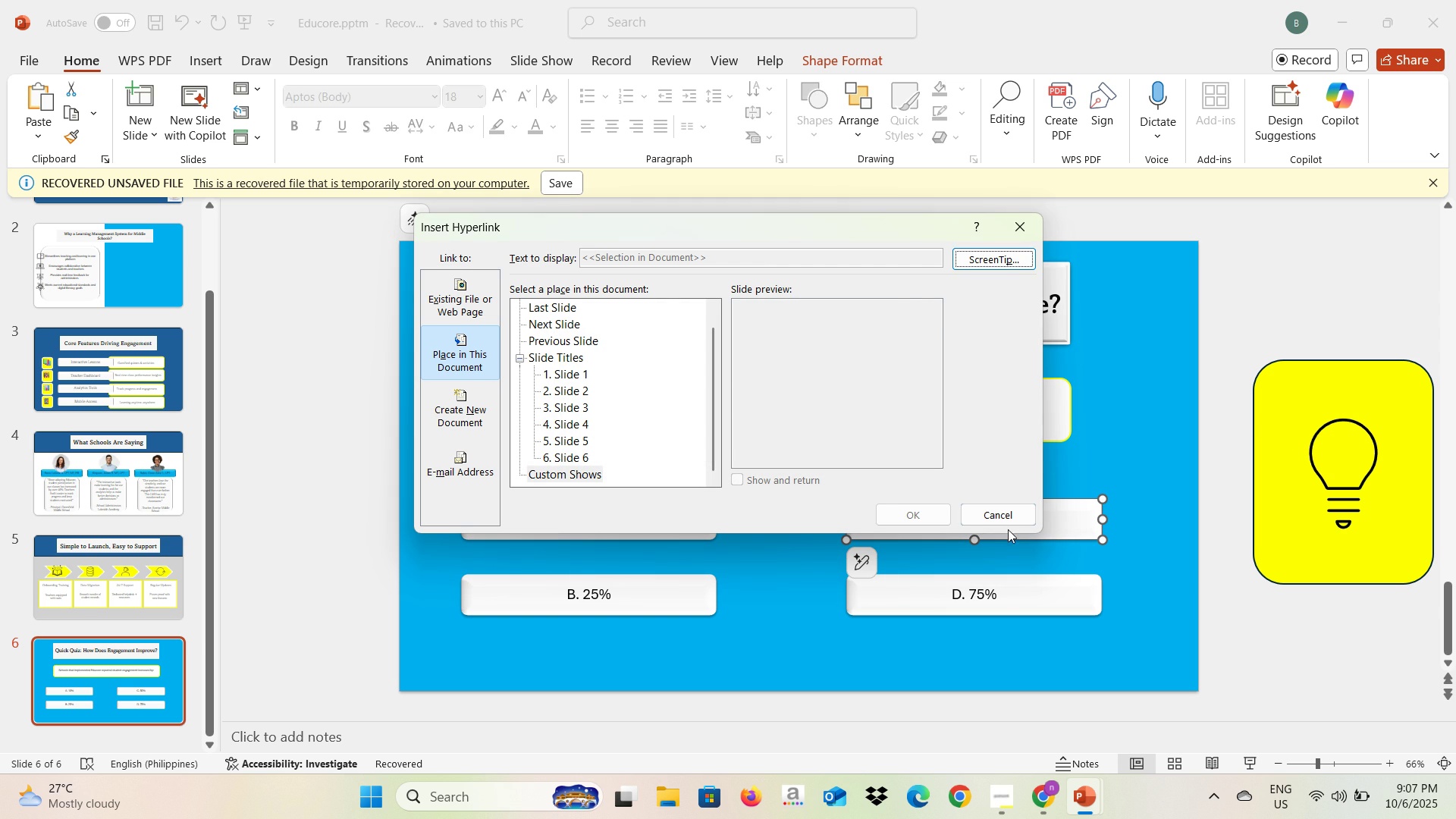 
left_click([1008, 520])
 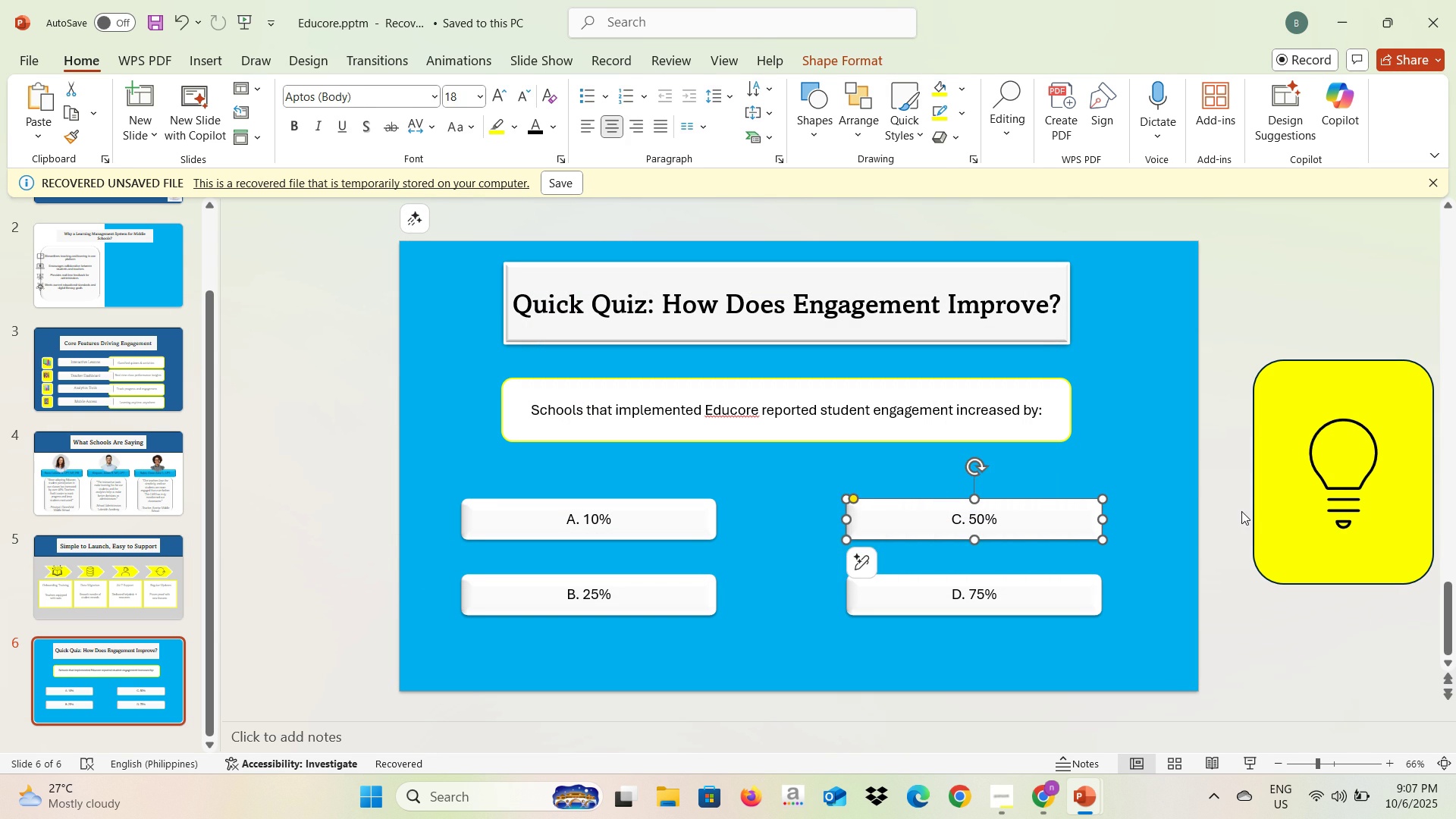 
left_click([1245, 518])
 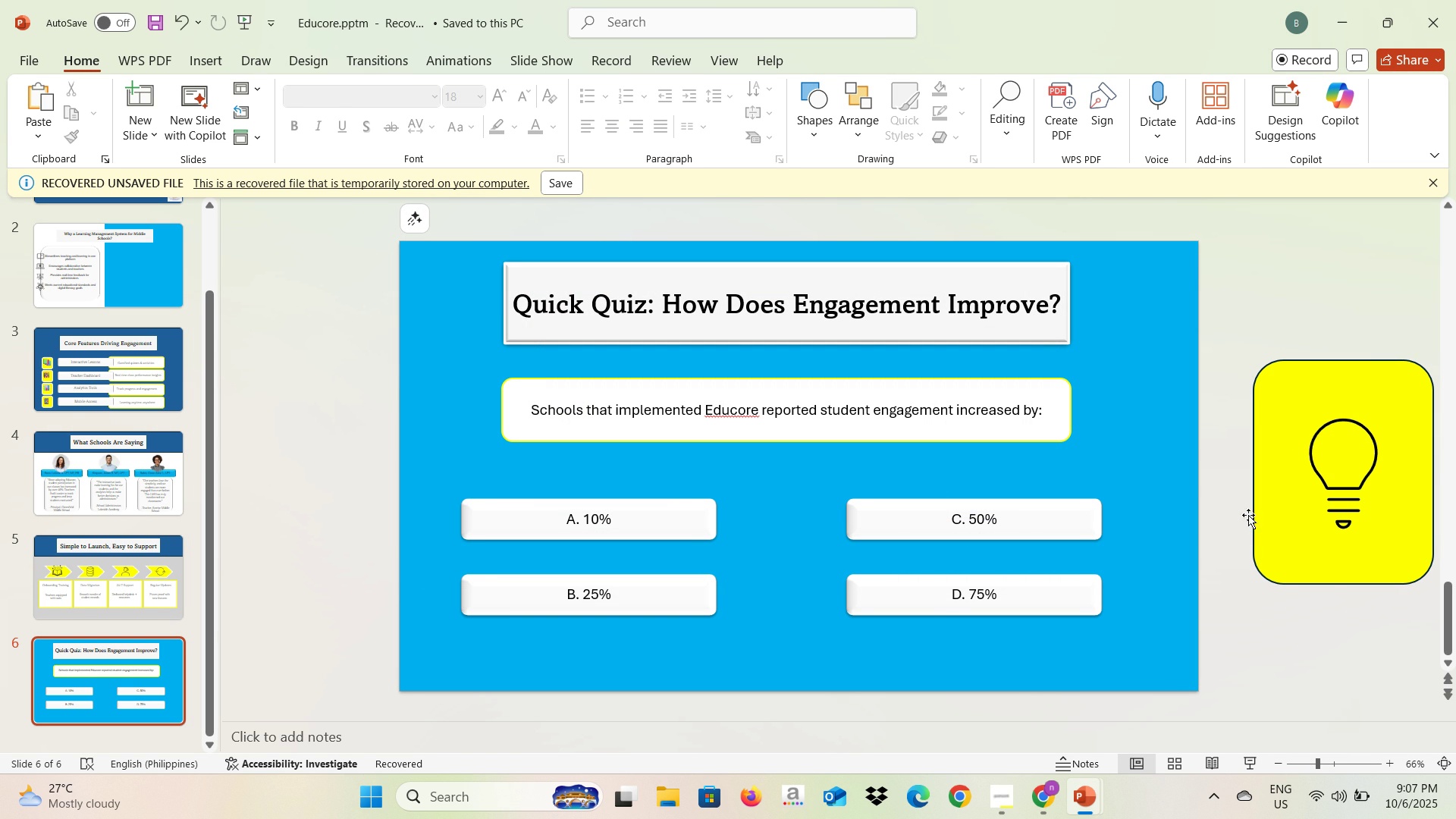 
left_click([1284, 494])
 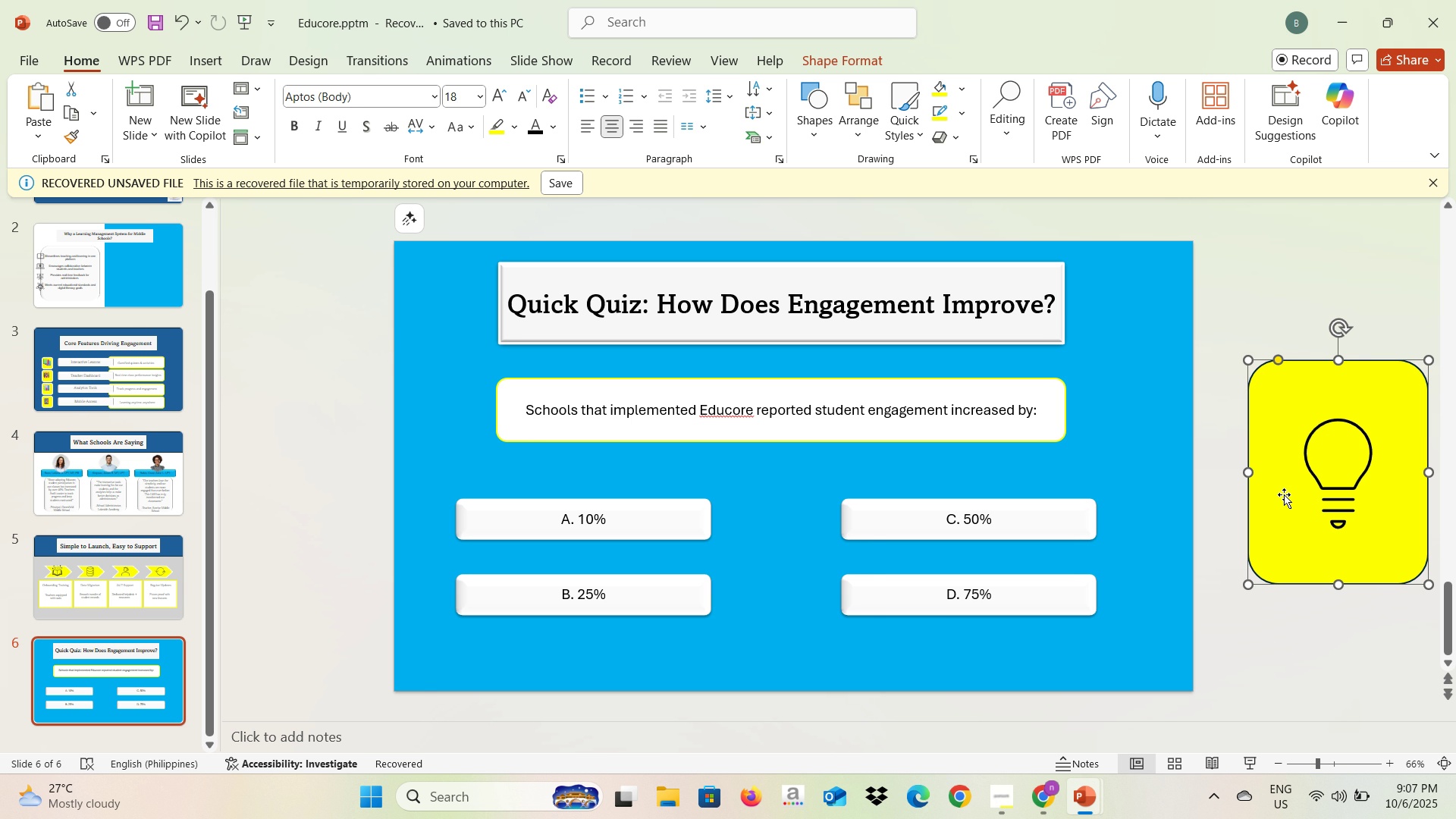 
wait(11.65)
 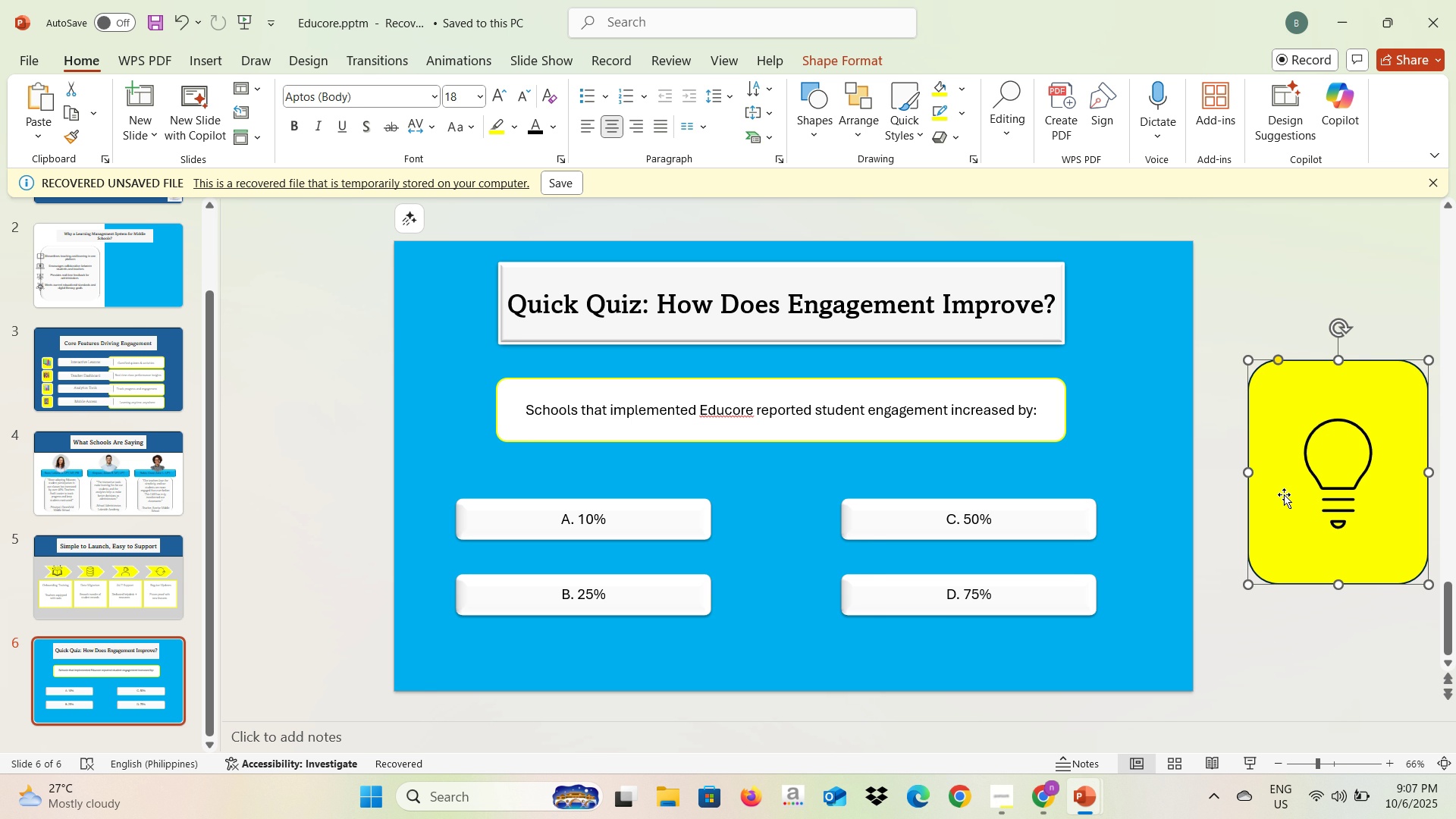 
key(Backspace)
 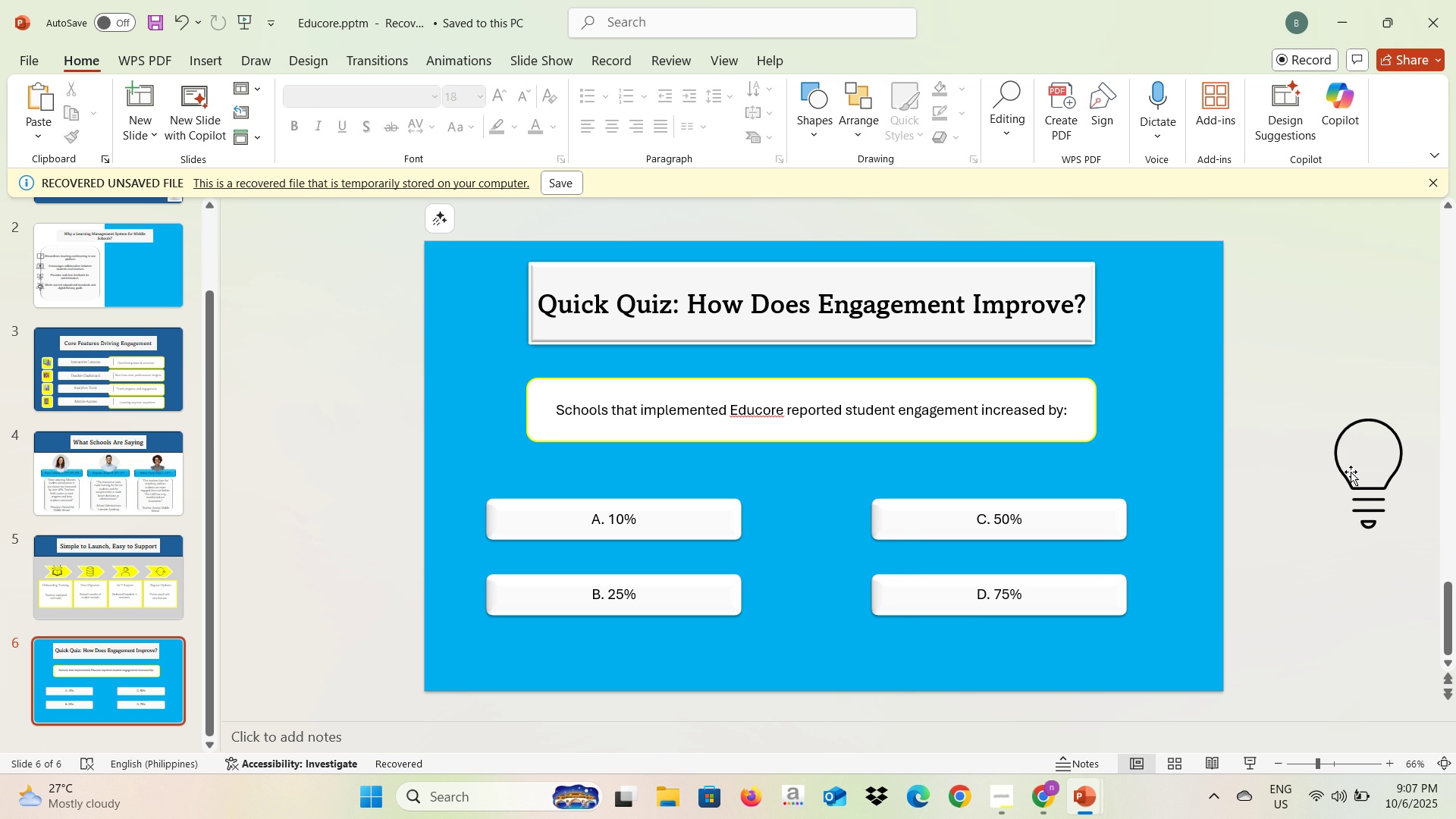 
left_click([1352, 471])
 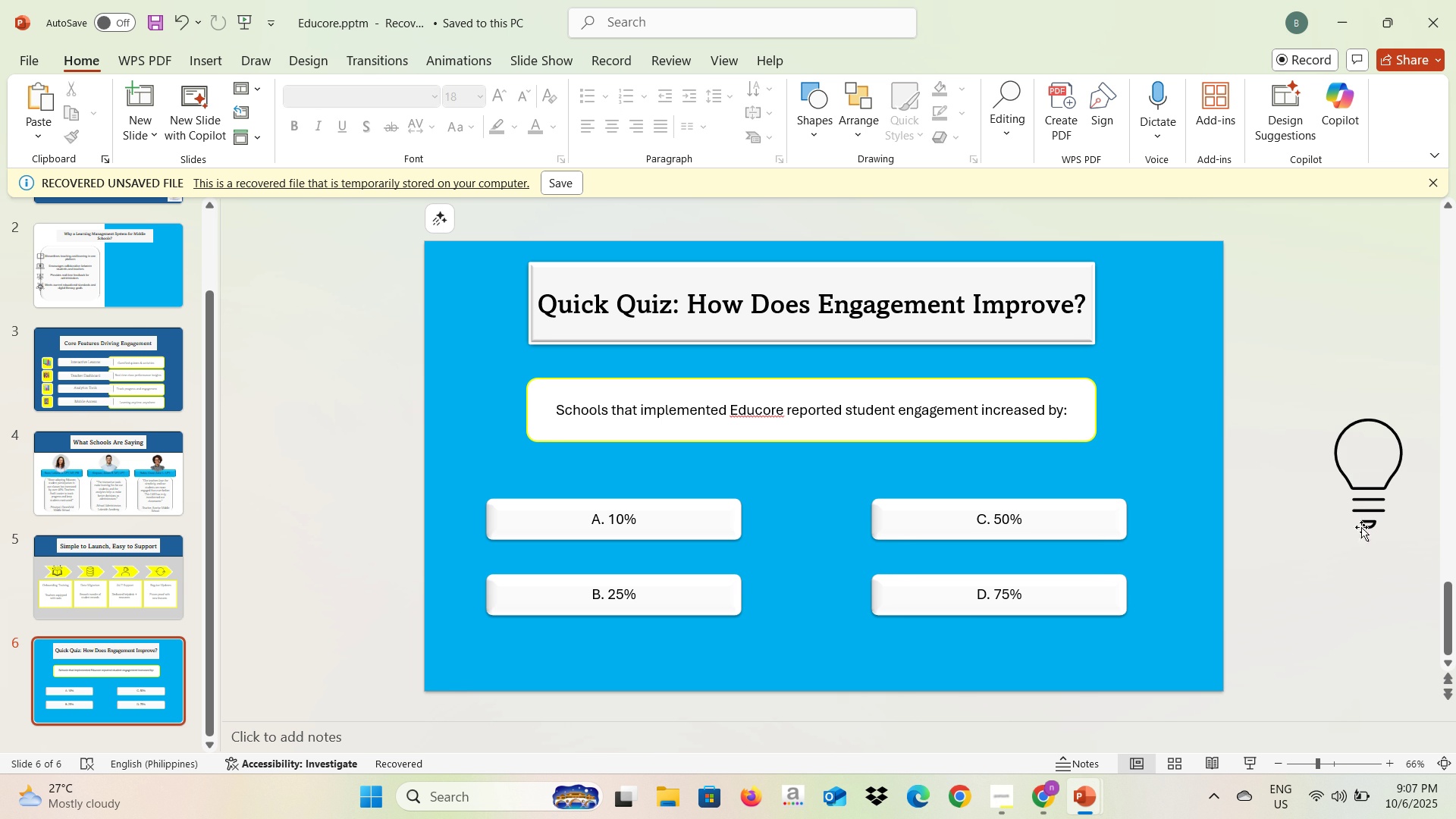 
double_click([1361, 529])
 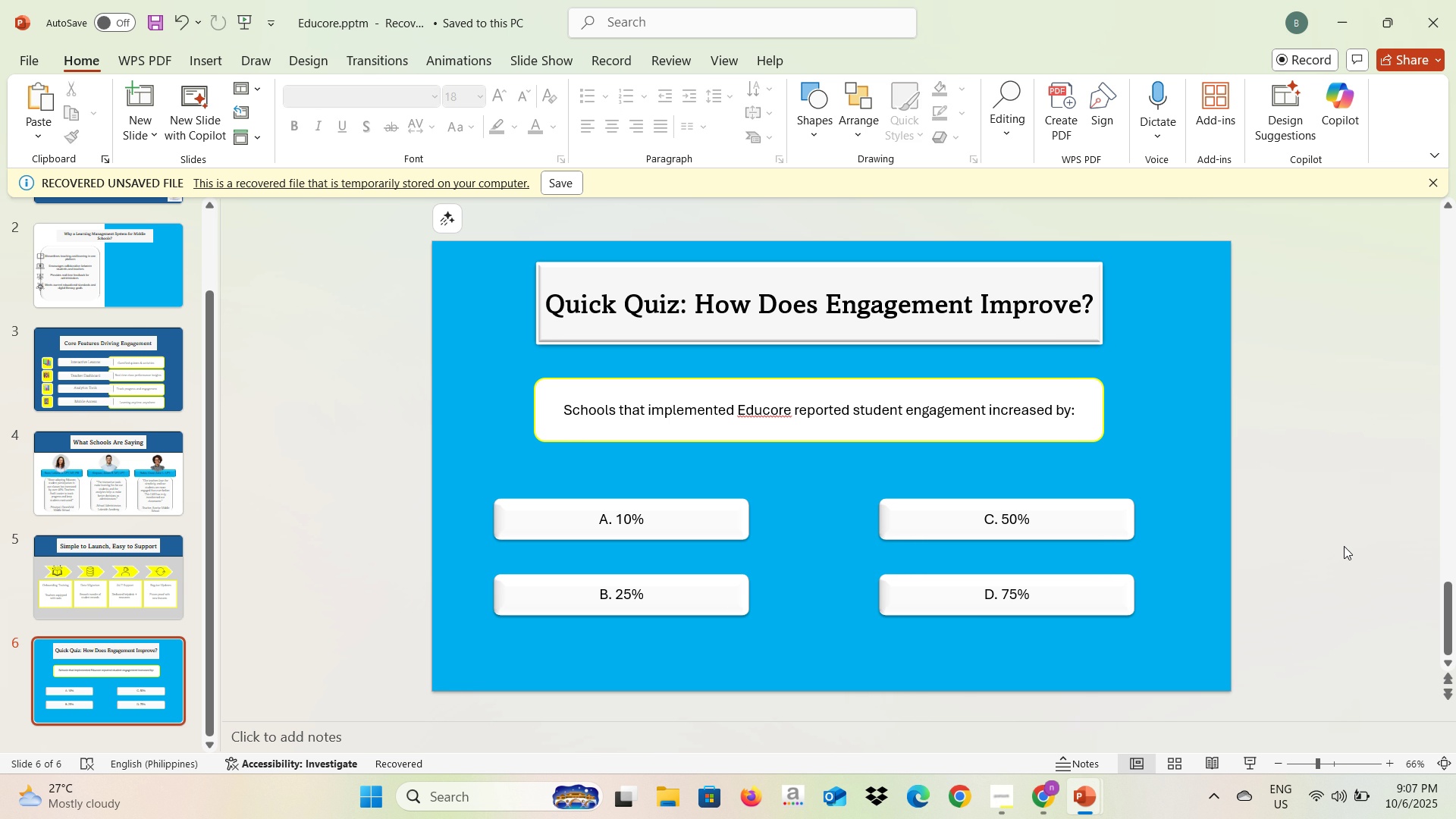 
key(Backspace)
 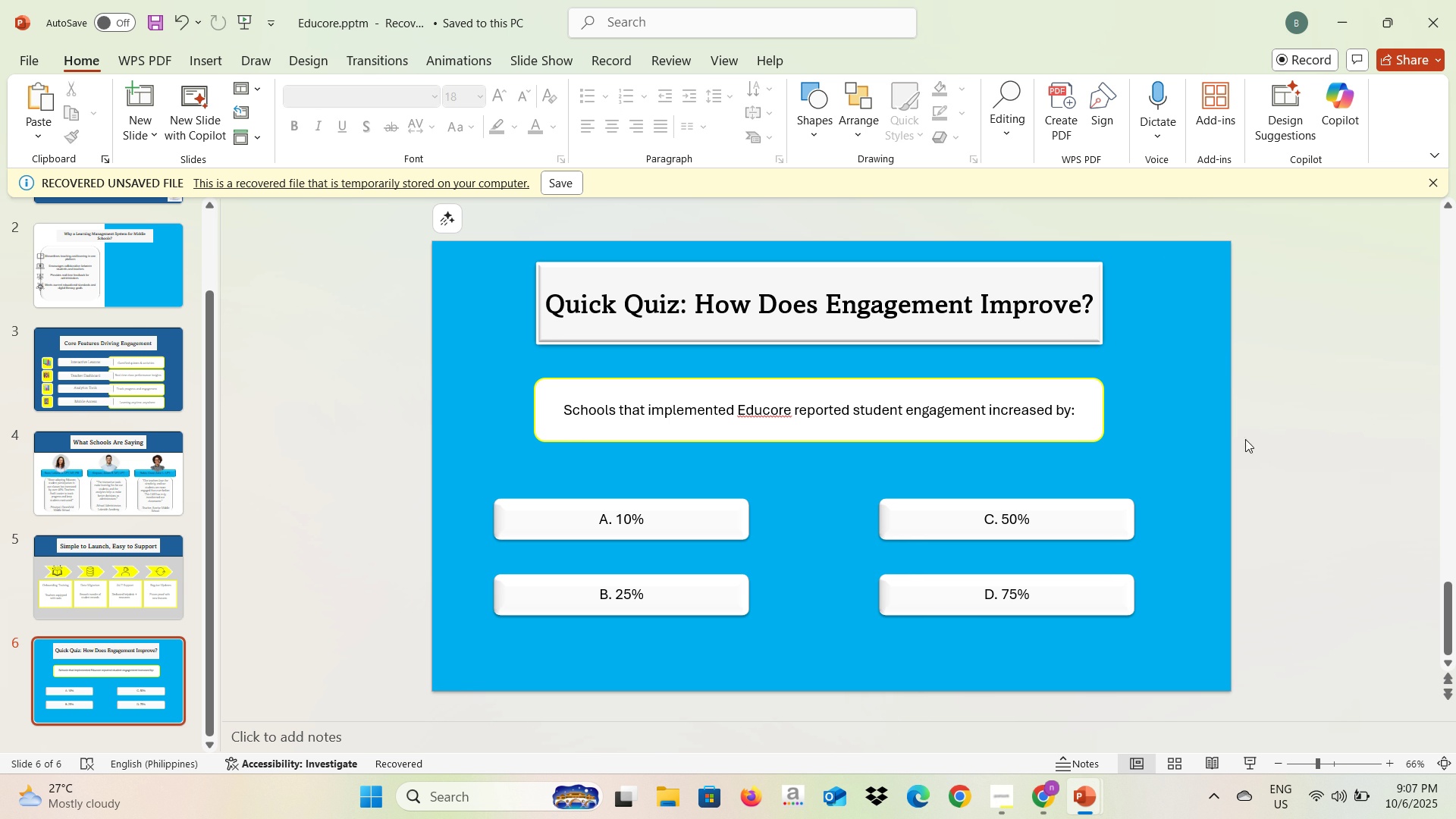 
left_click([1263, 479])
 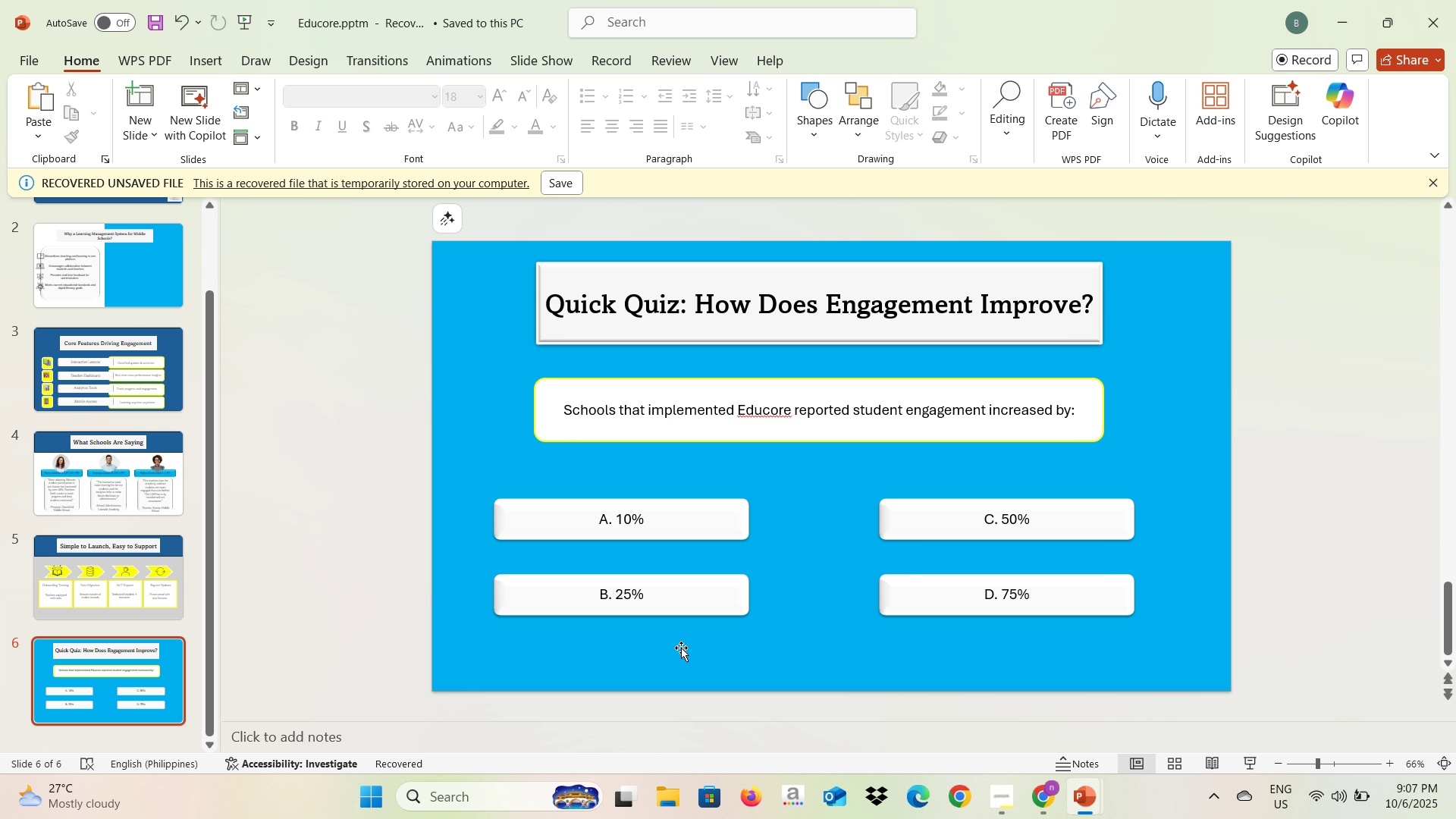 
wait(8.13)
 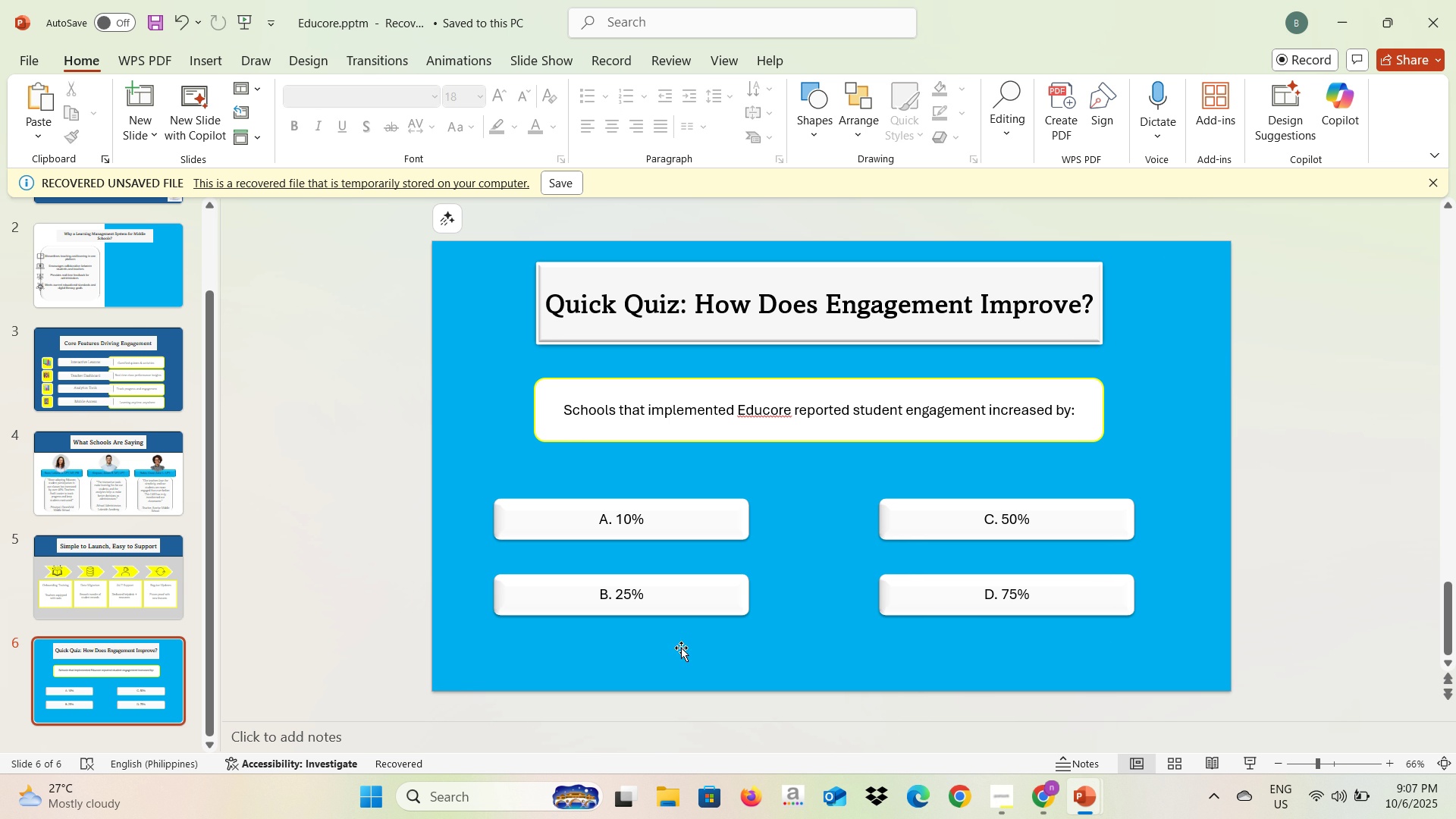 
left_click([136, 696])
 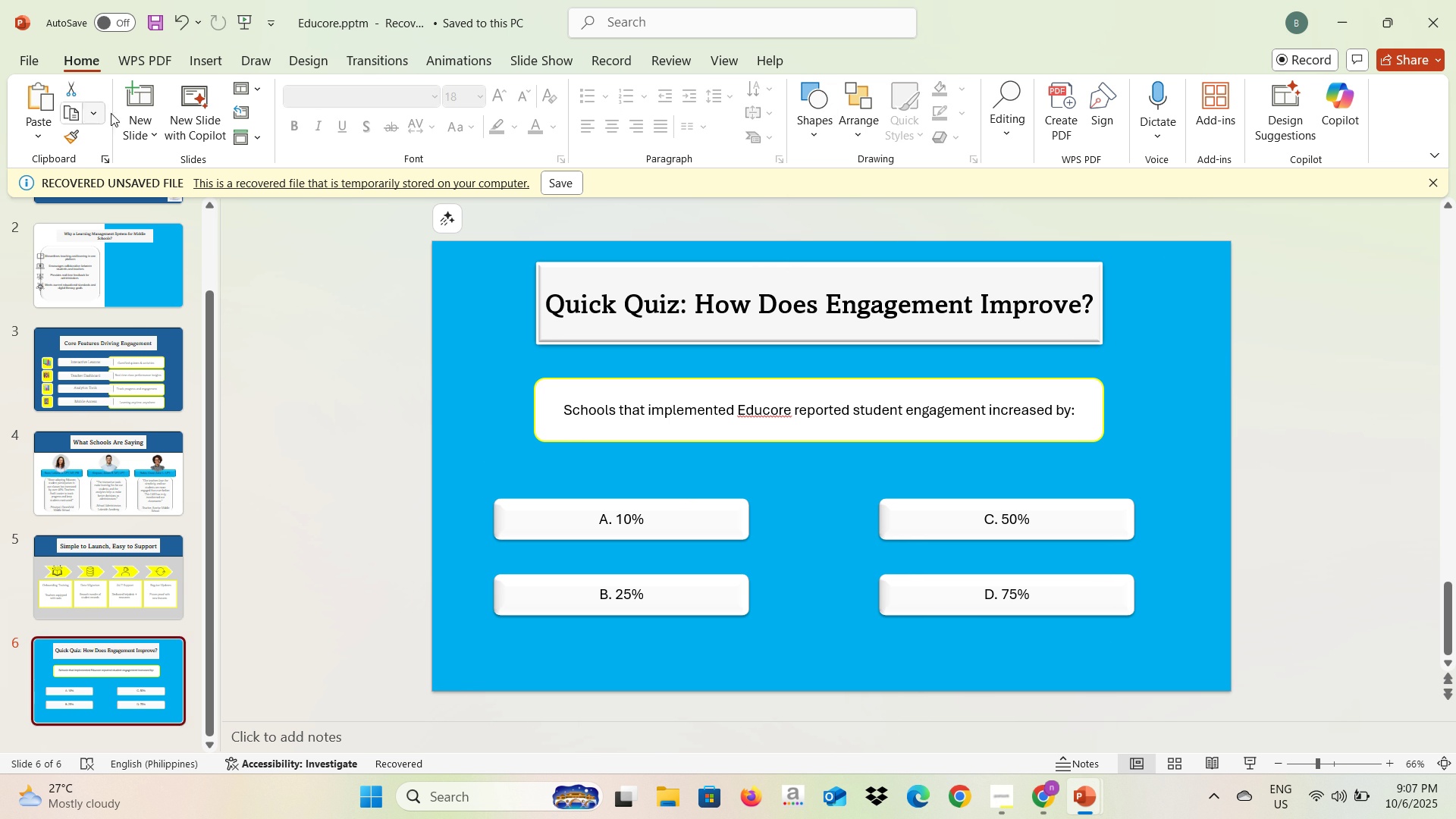 
left_click([136, 103])
 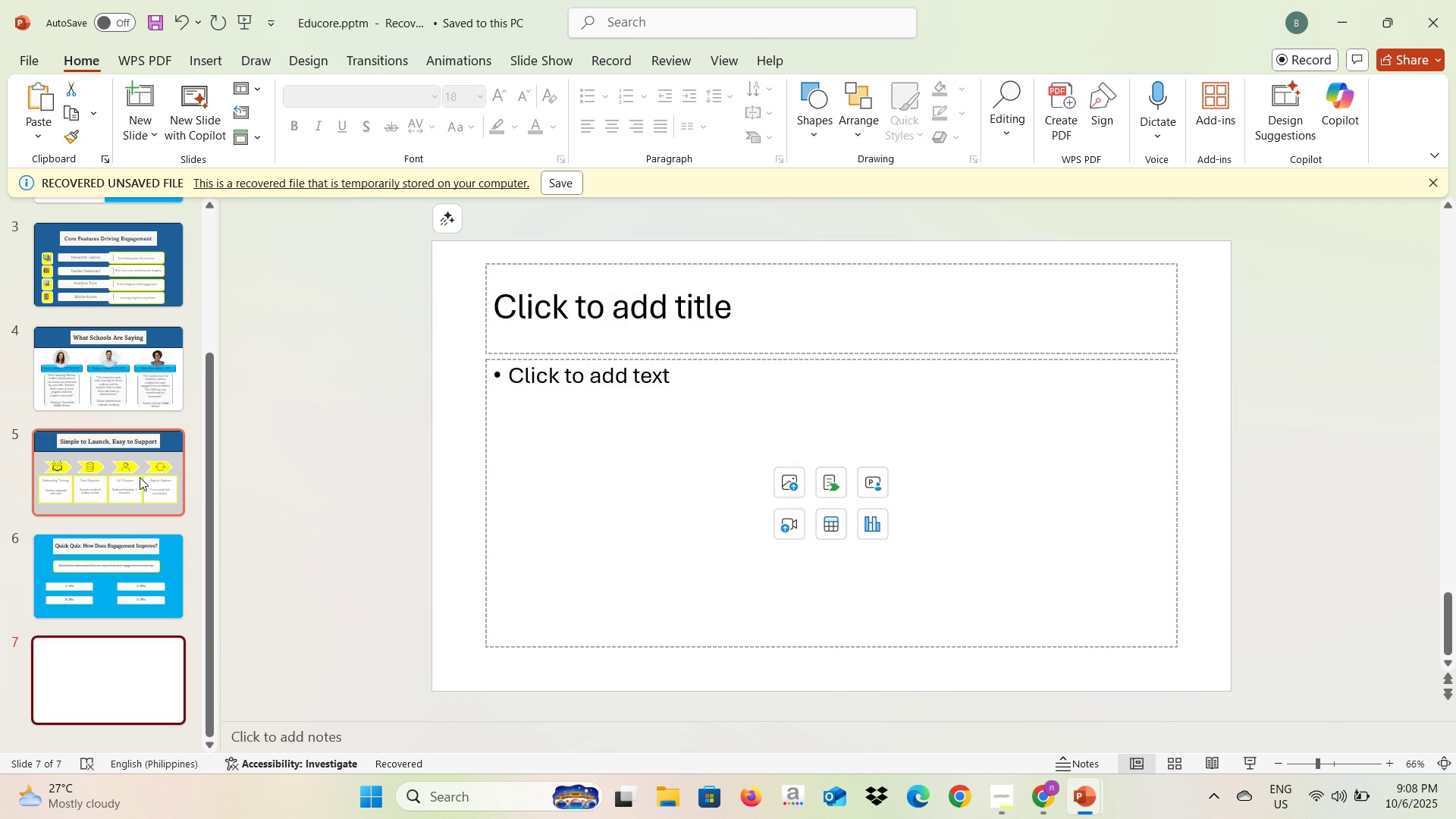 
key(Alt+AltLeft)
 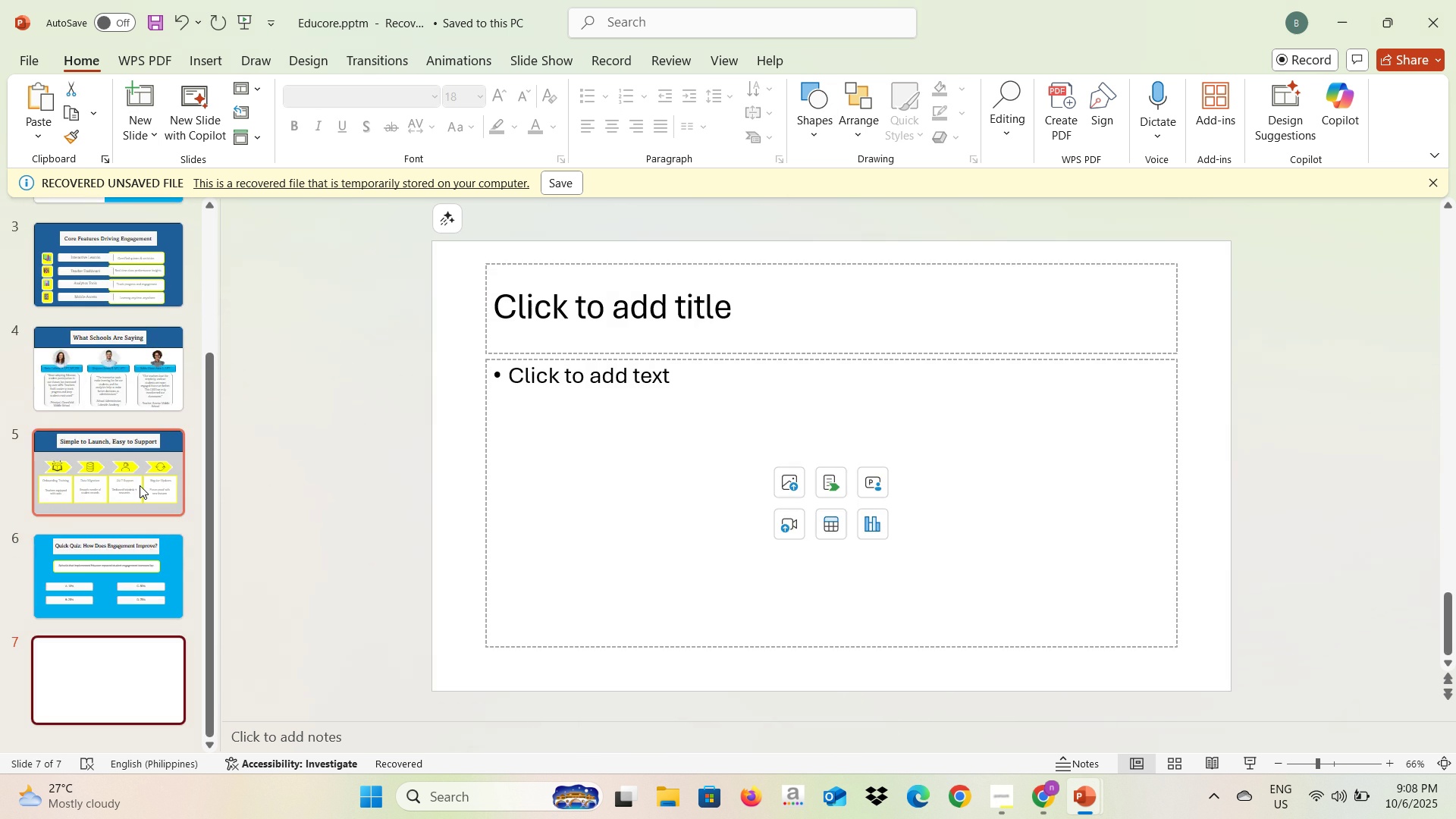 
key(Alt+Tab)
 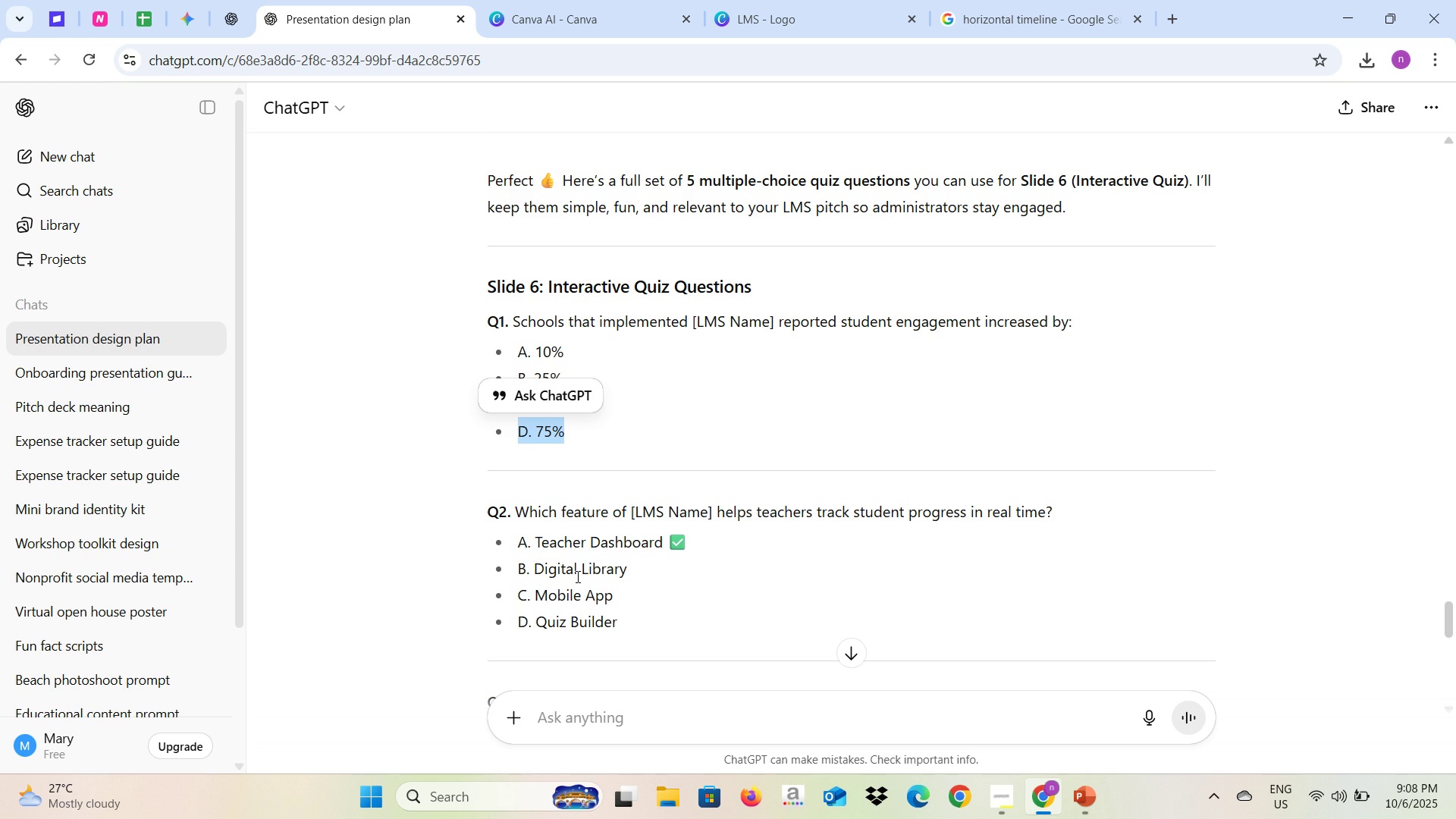 
scroll: coordinate [579, 569], scroll_direction: up, amount: 39.0
 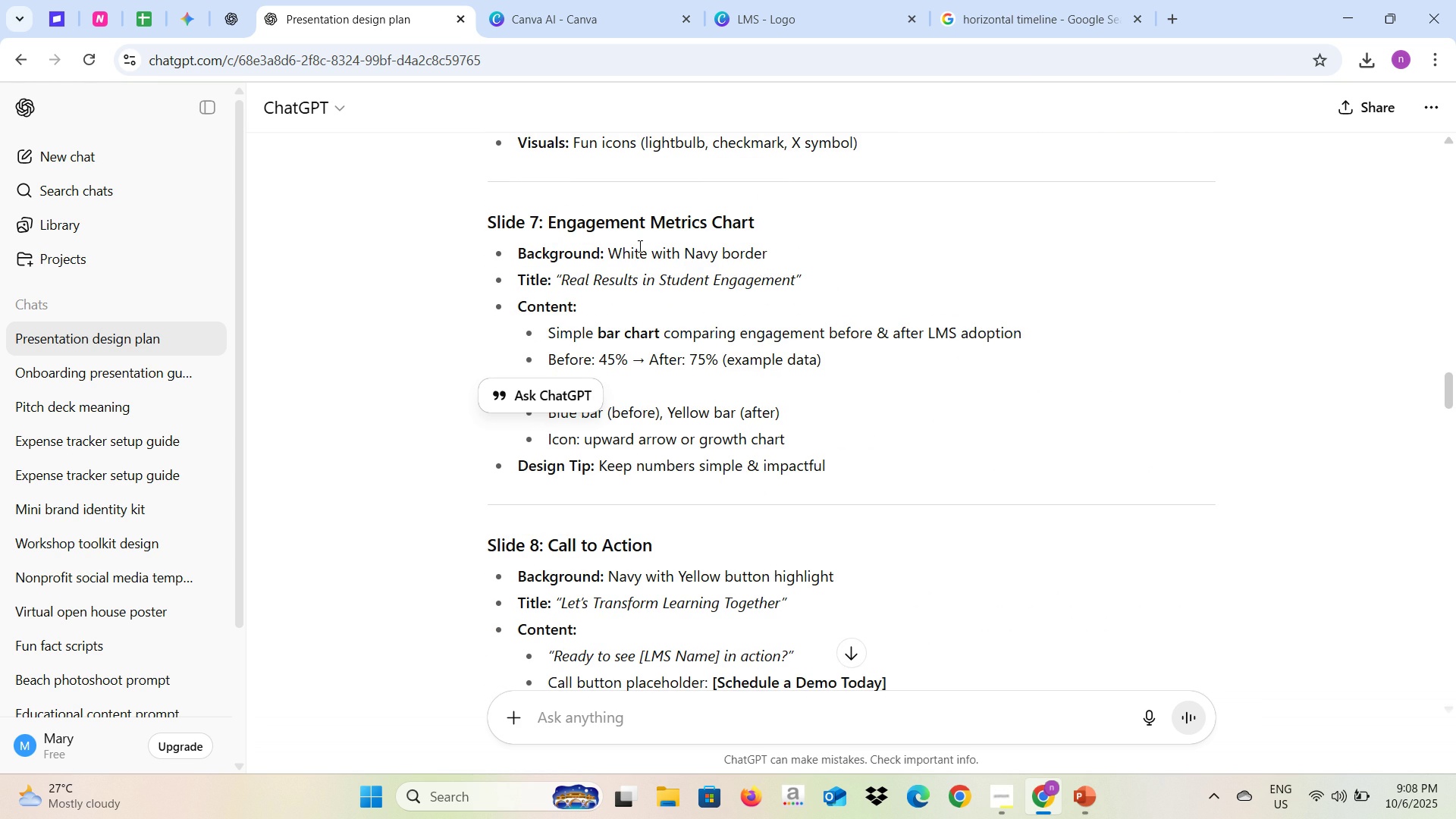 
key(Alt+AltLeft)
 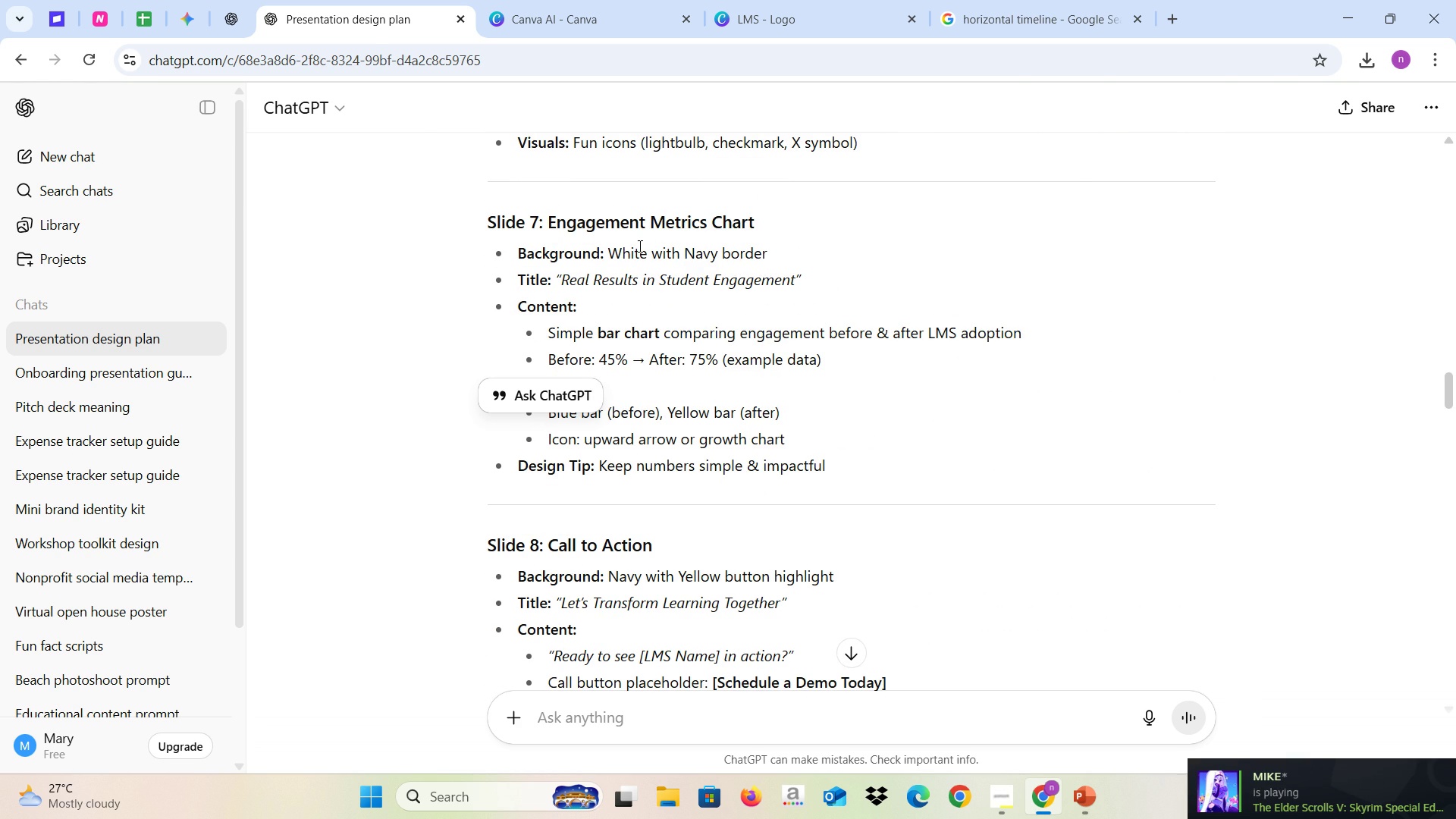 
key(Alt+Tab)
 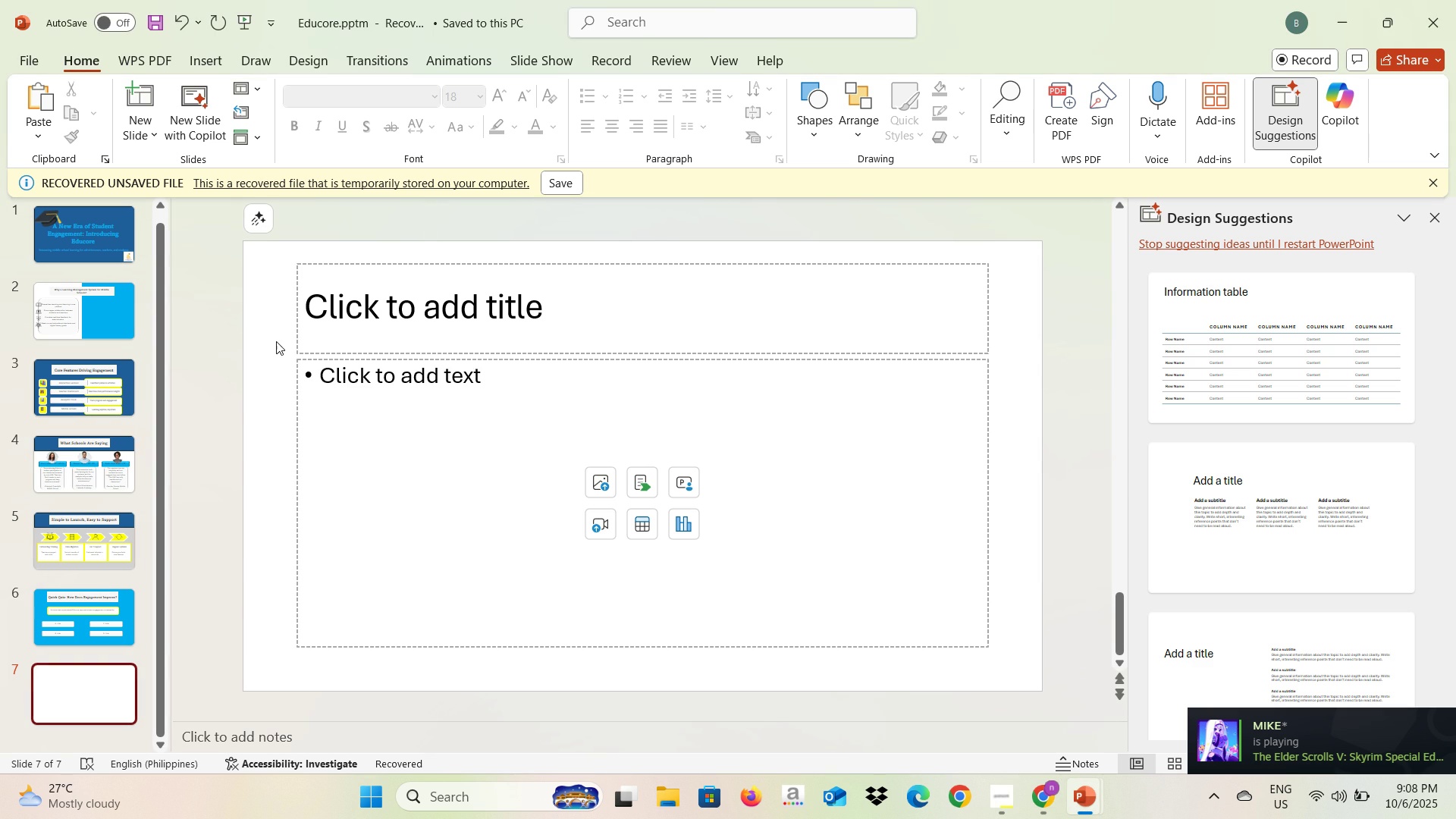 
left_click([276, 341])
 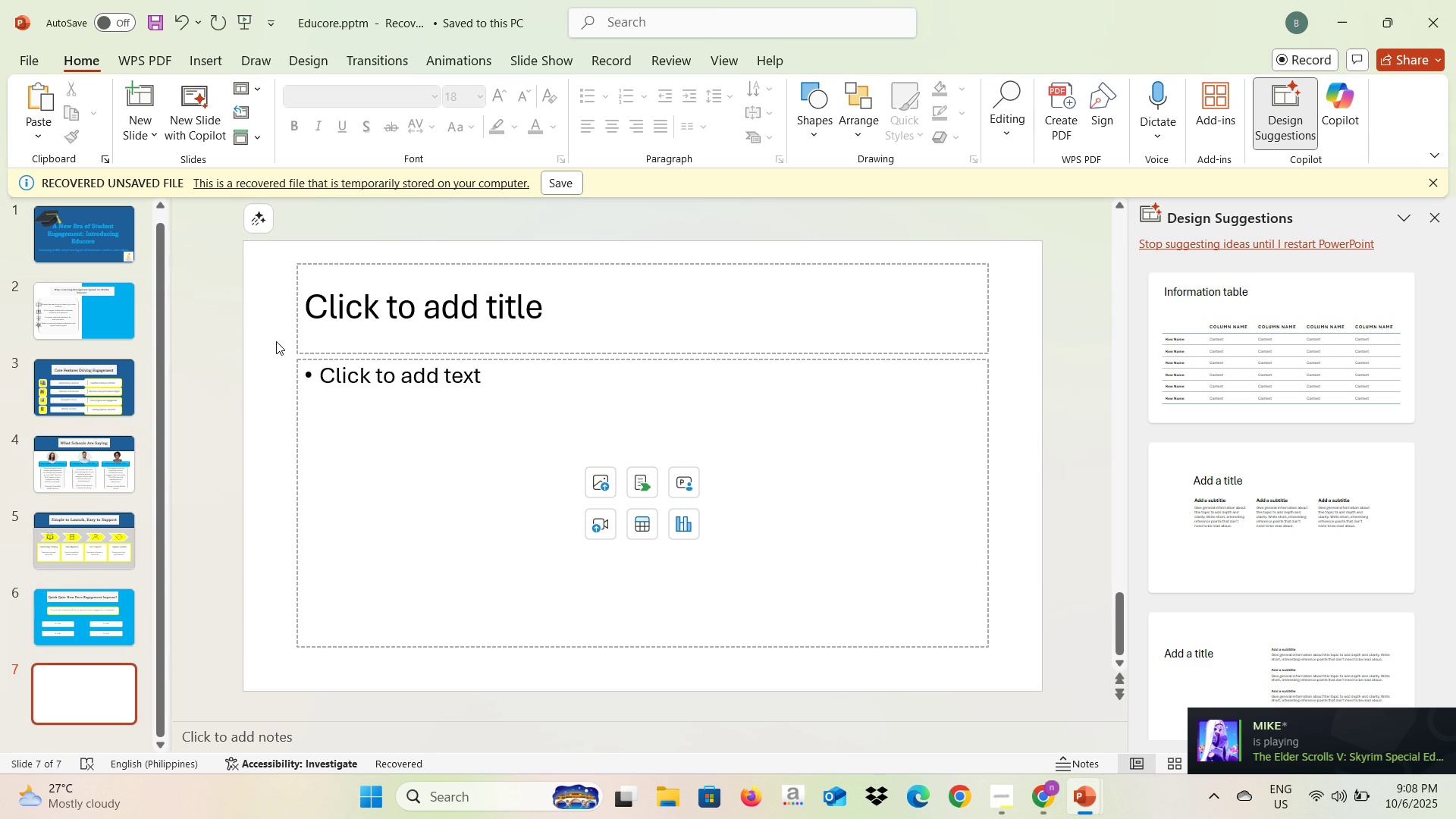 
key(Control+A)
 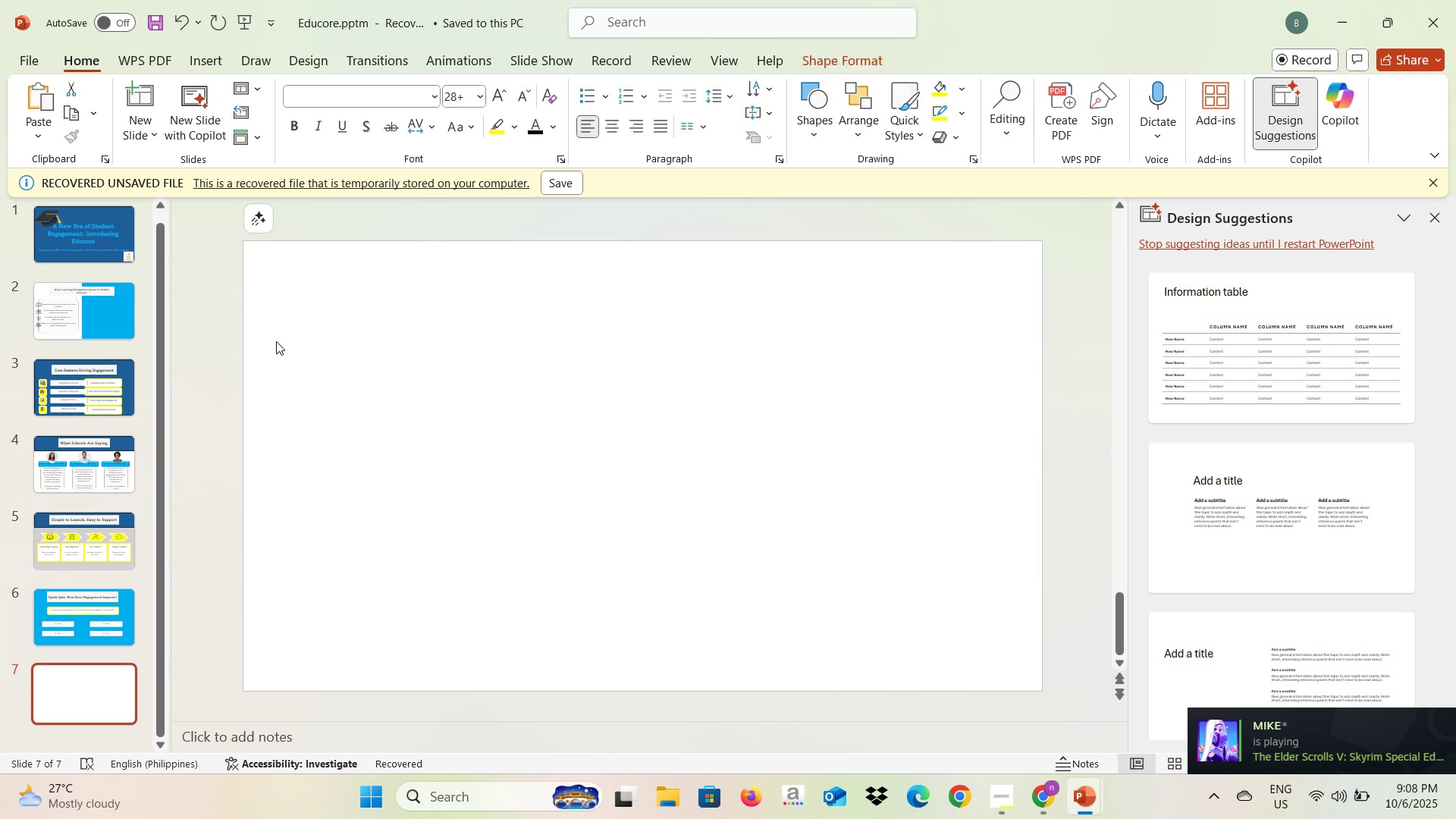 
key(Backspace)
 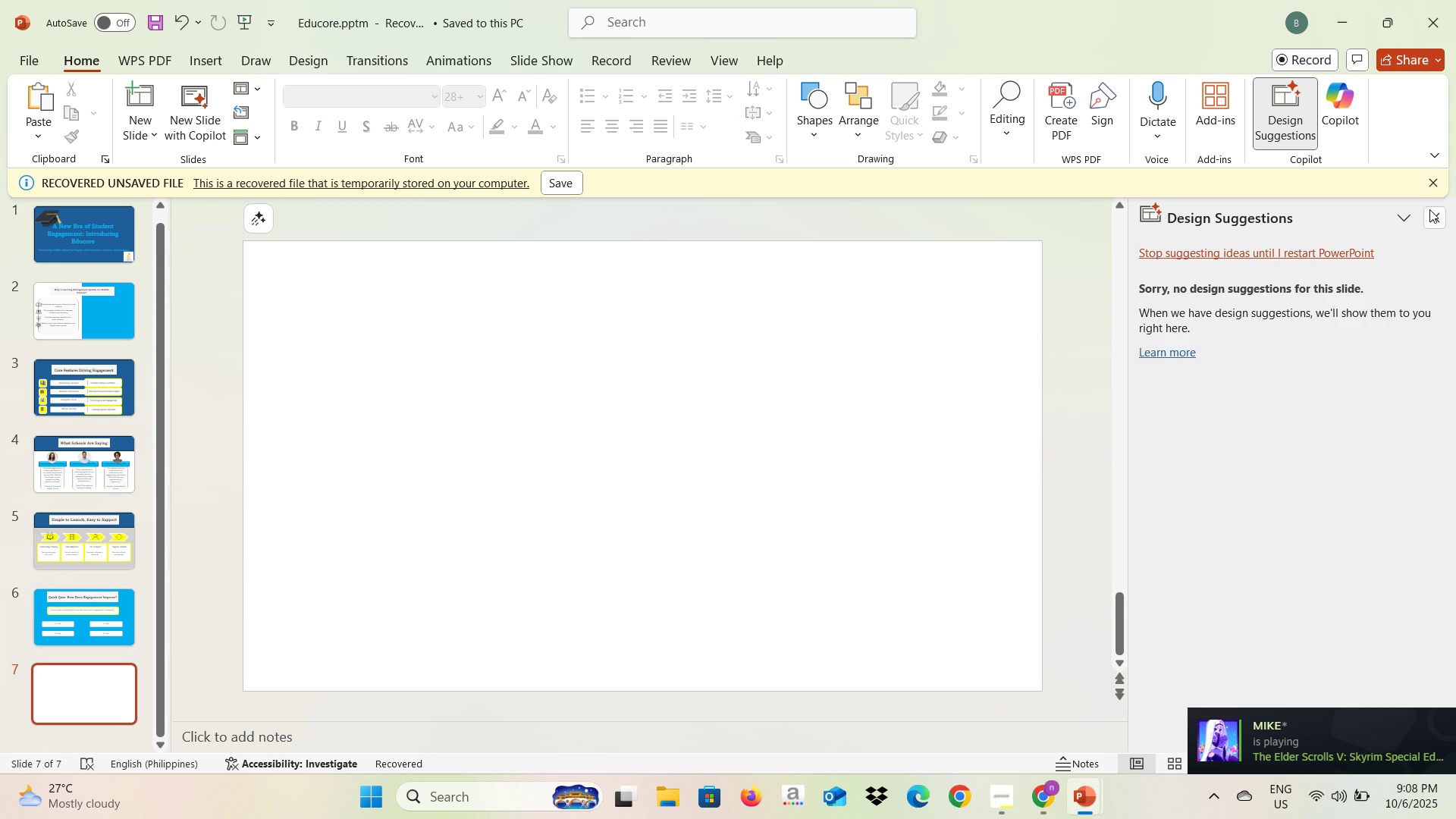 
left_click([1432, 210])
 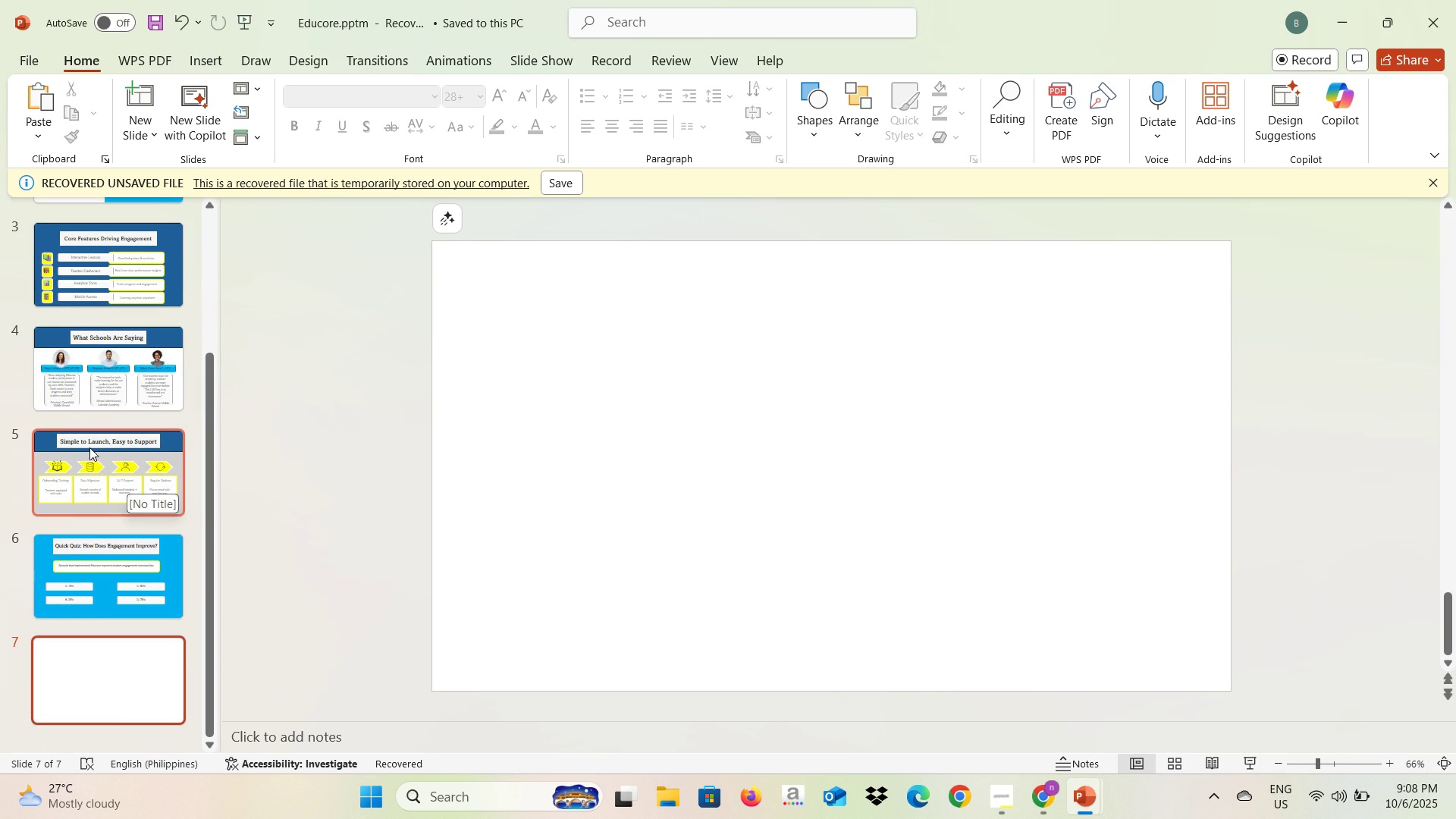 
left_click([65, 448])
 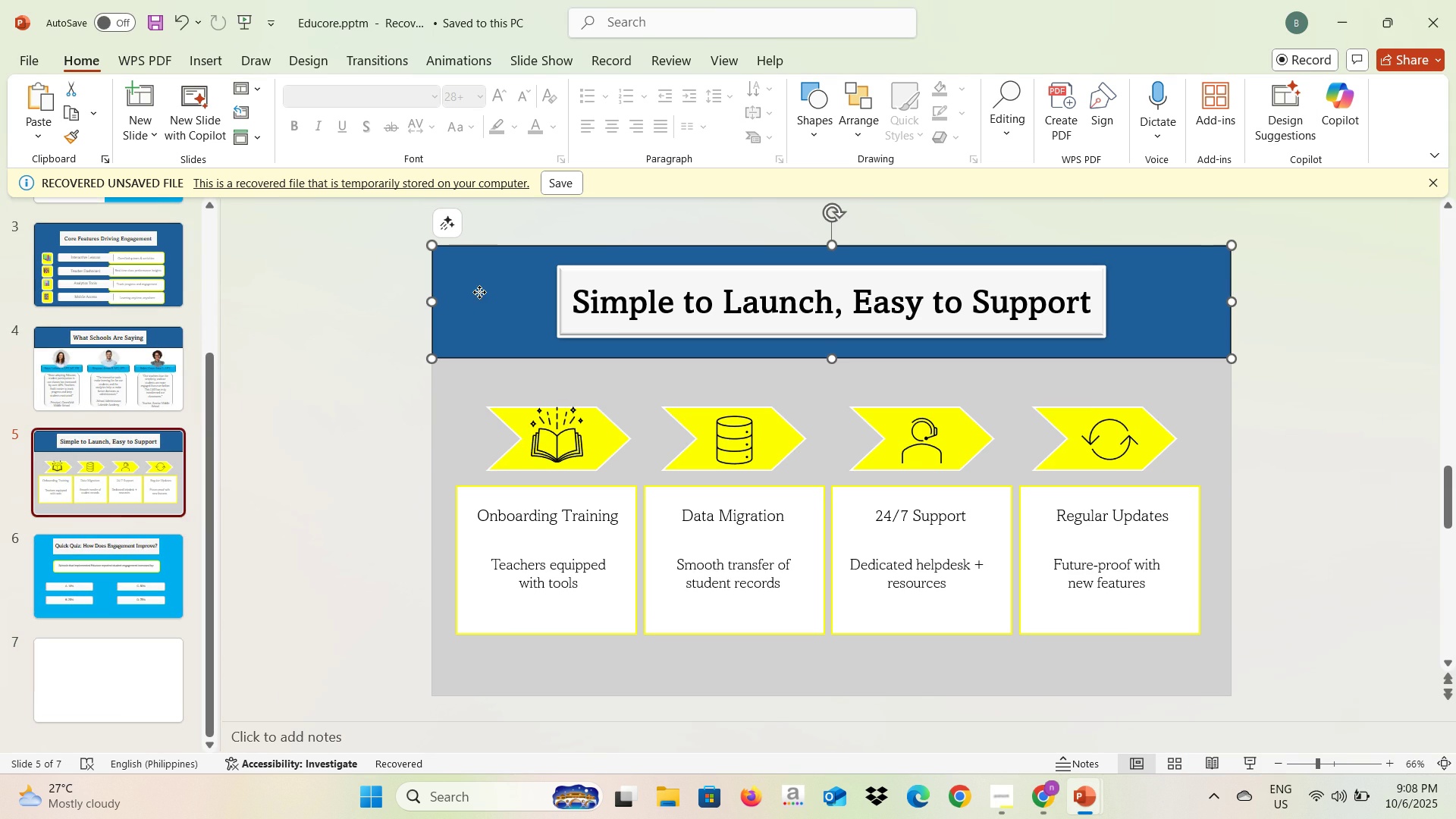 
left_click([479, 292])
 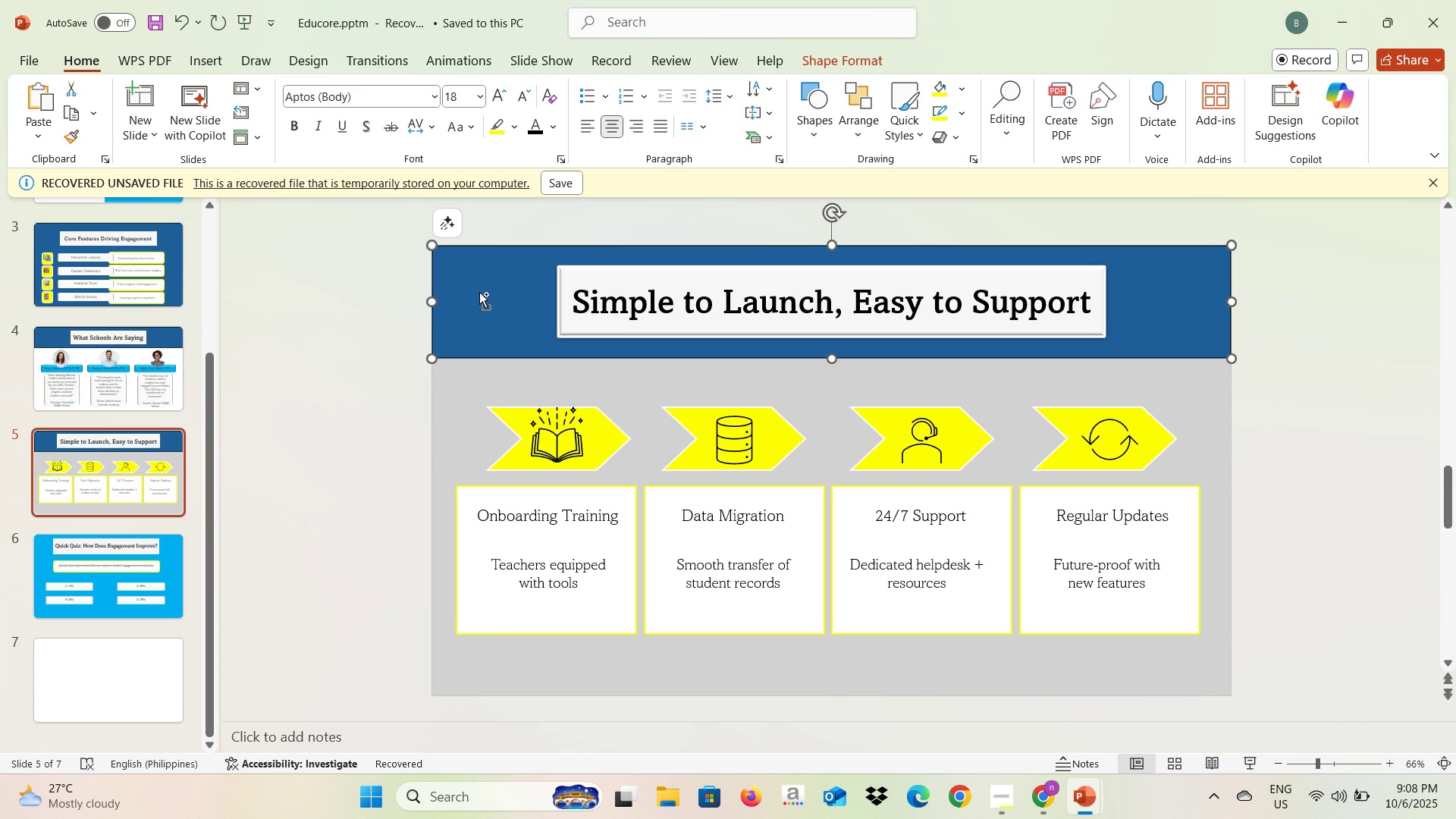 
key(Control+C)
 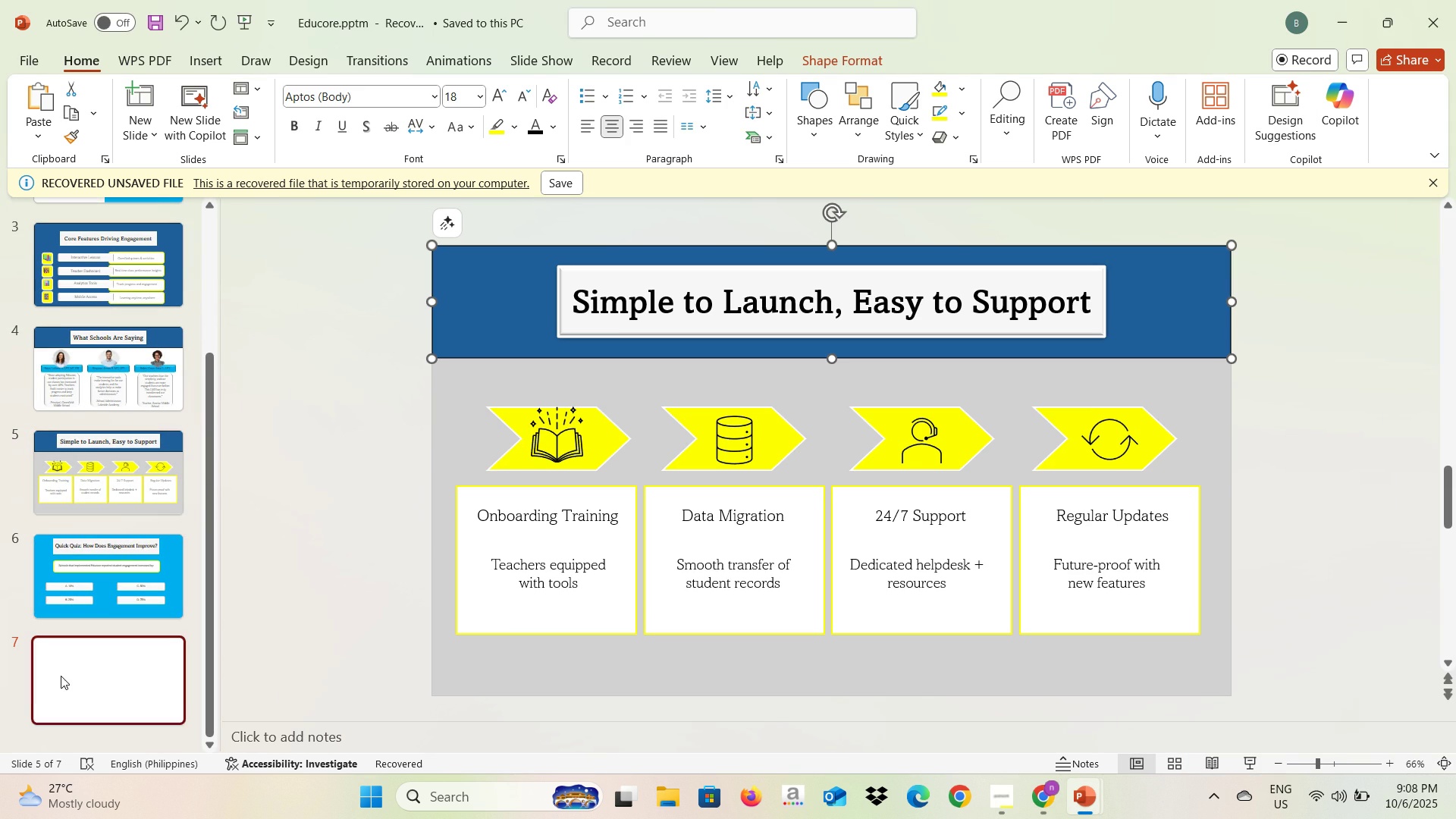 
left_click([61, 676])
 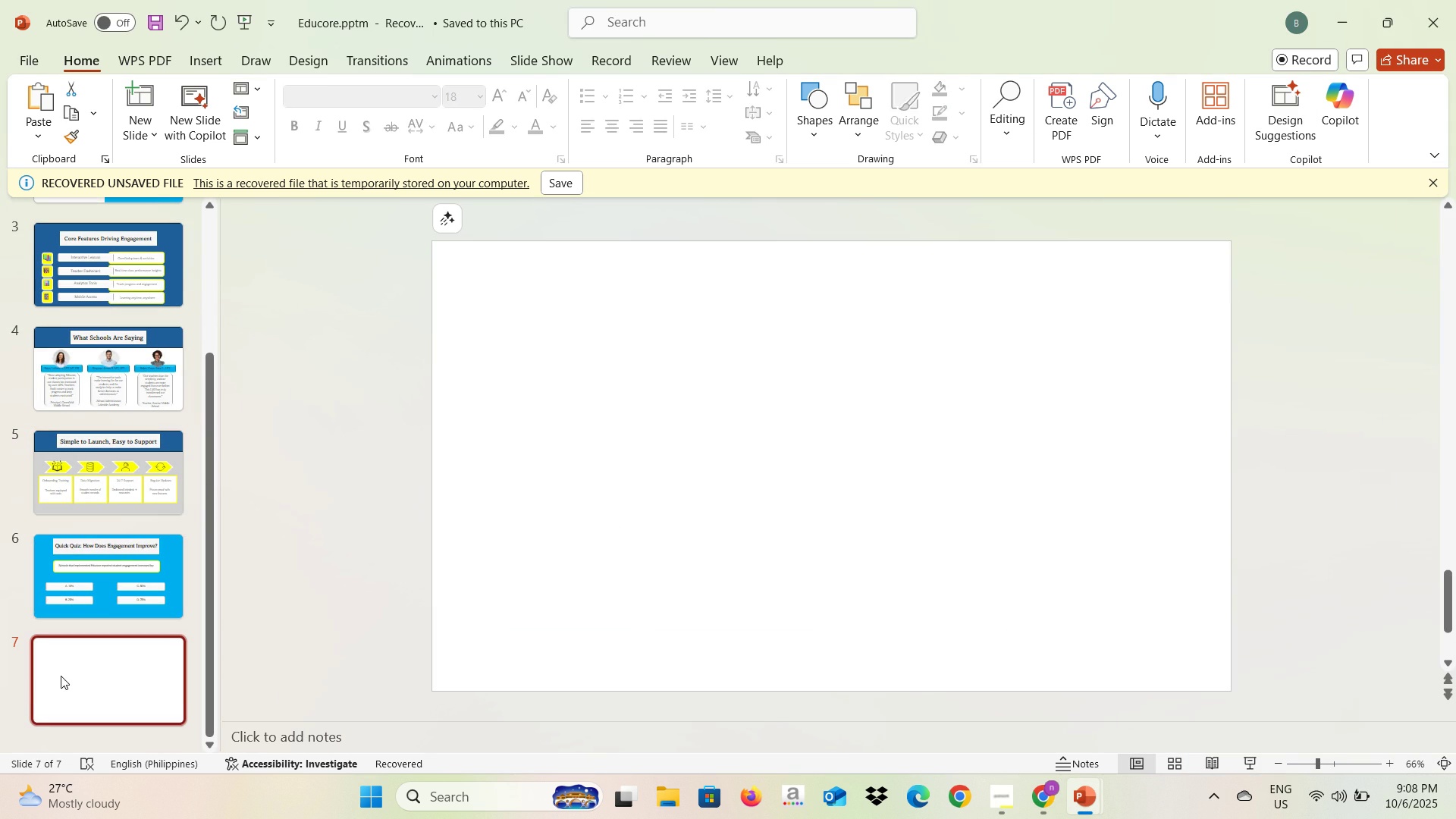 
key(Control+V)
 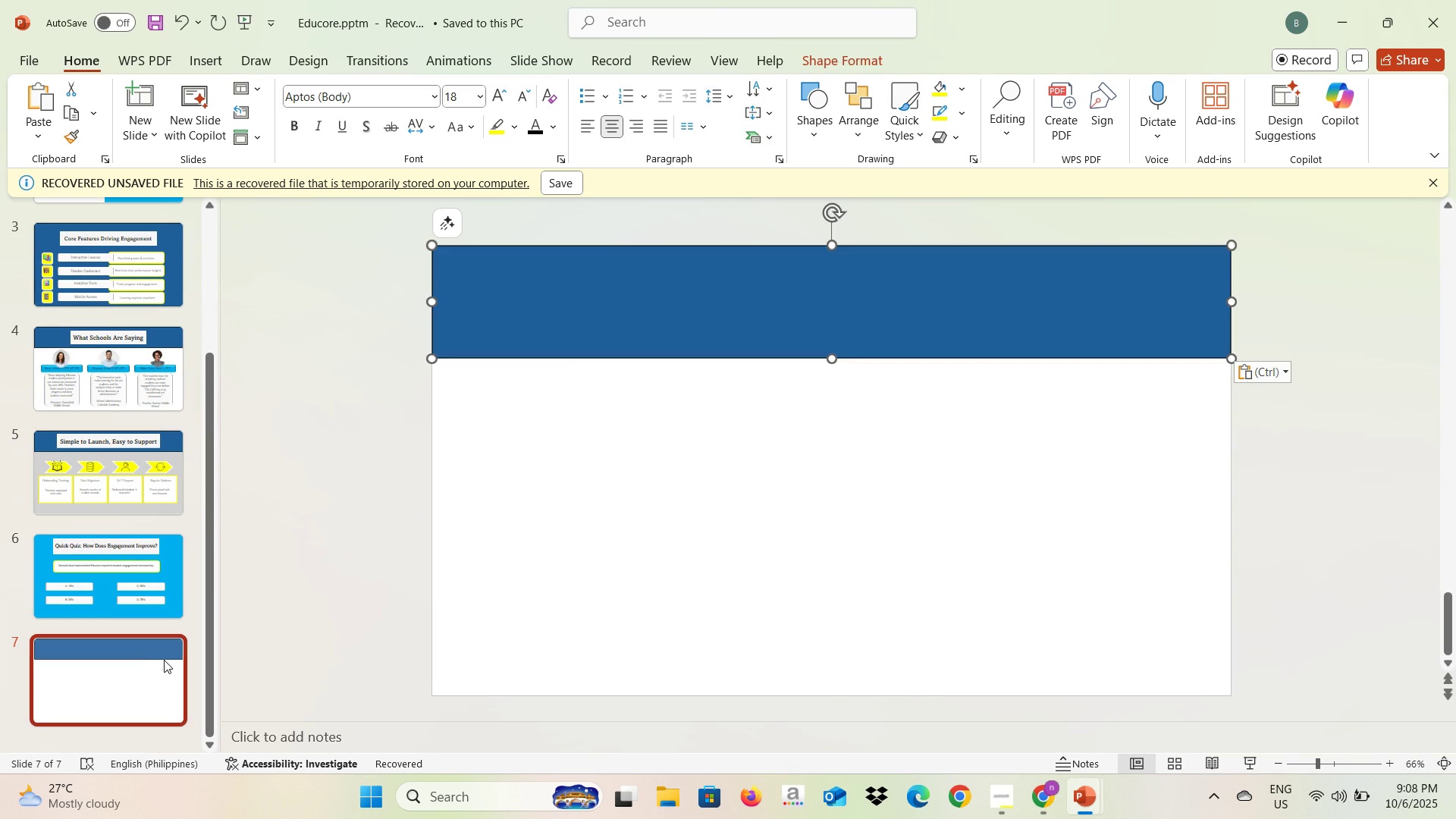 
key(Alt+AltLeft)
 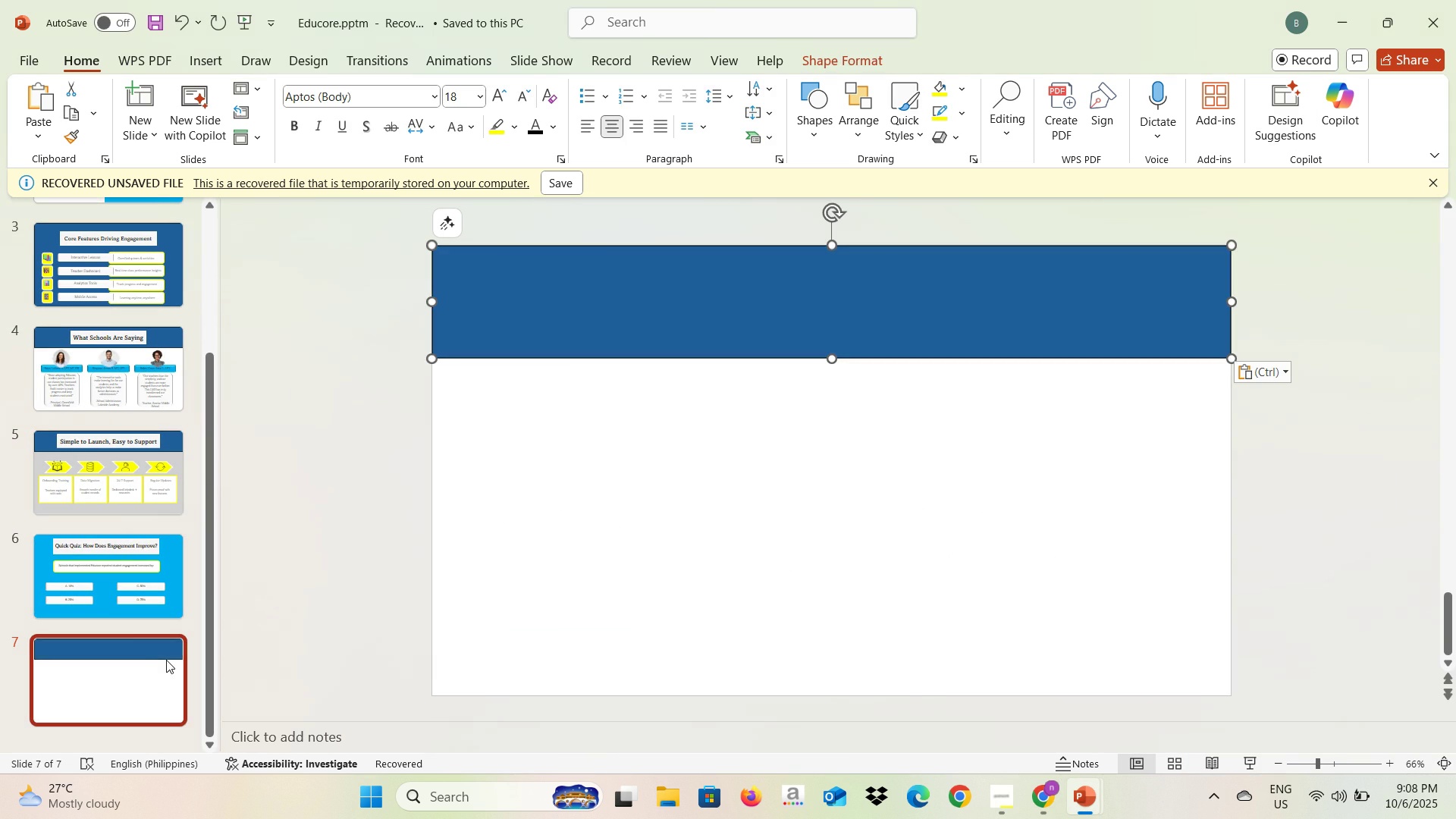 
key(Alt+Tab)
 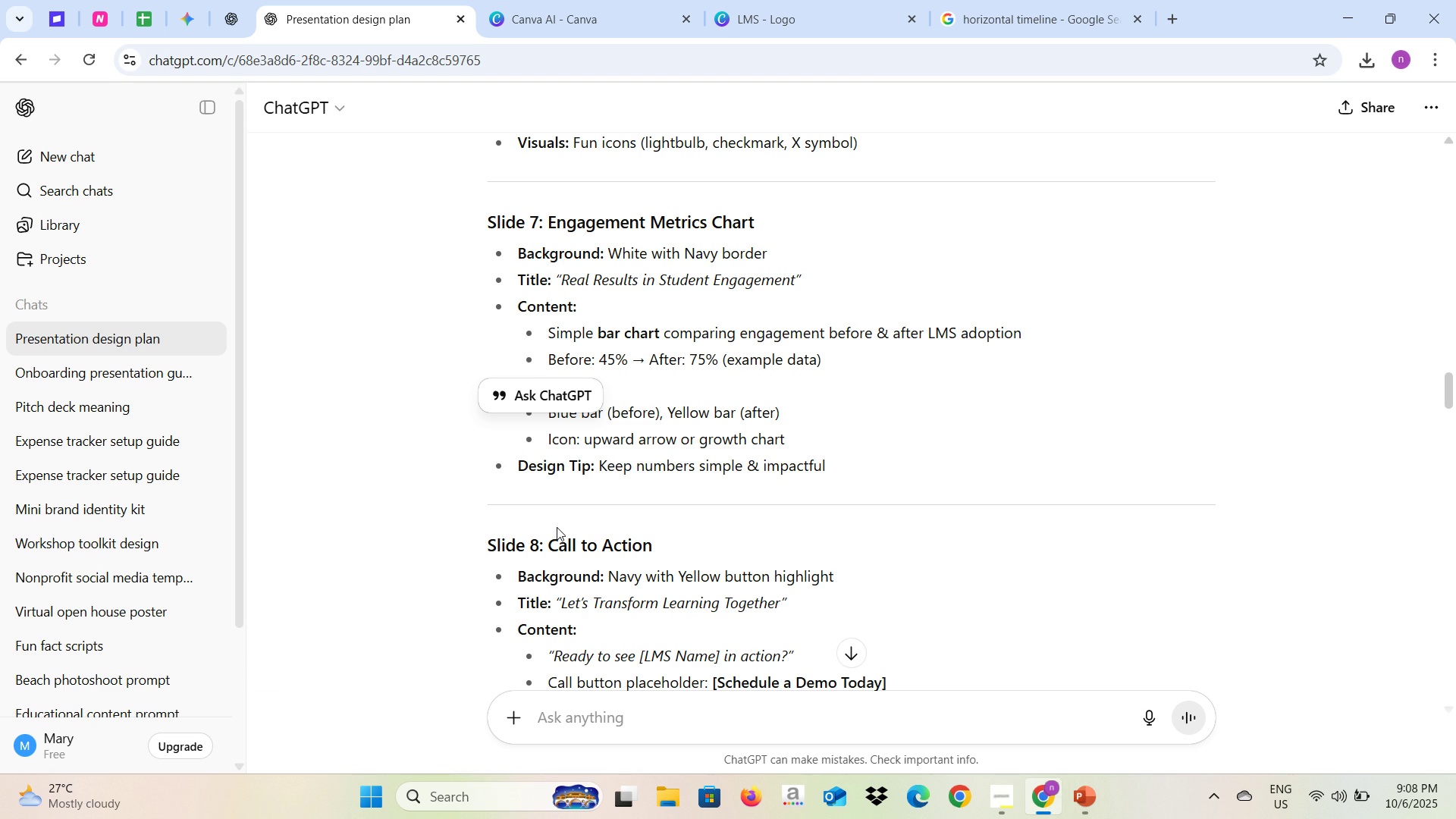 
left_click([930, 399])
 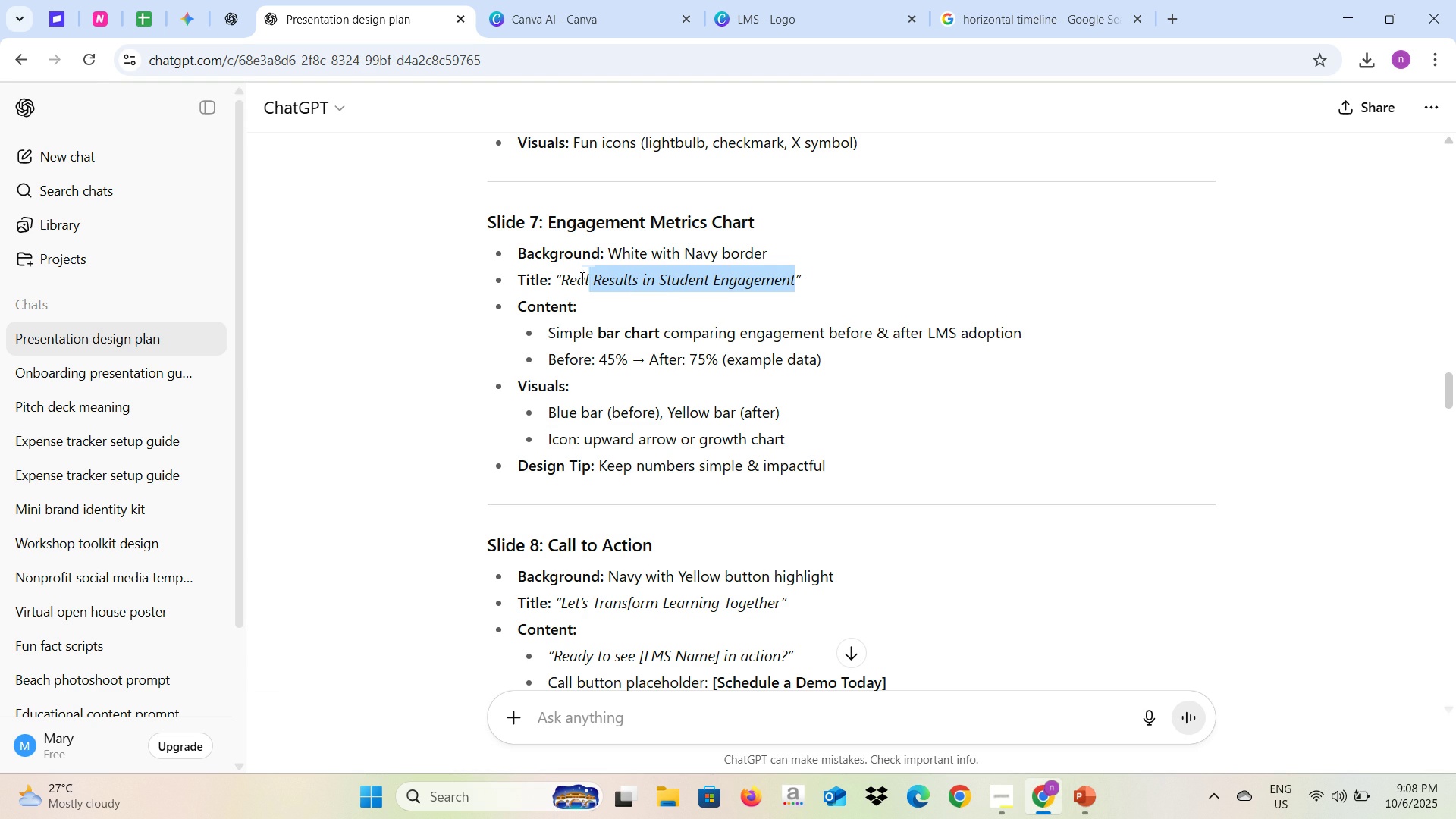 
key(Control+C)
 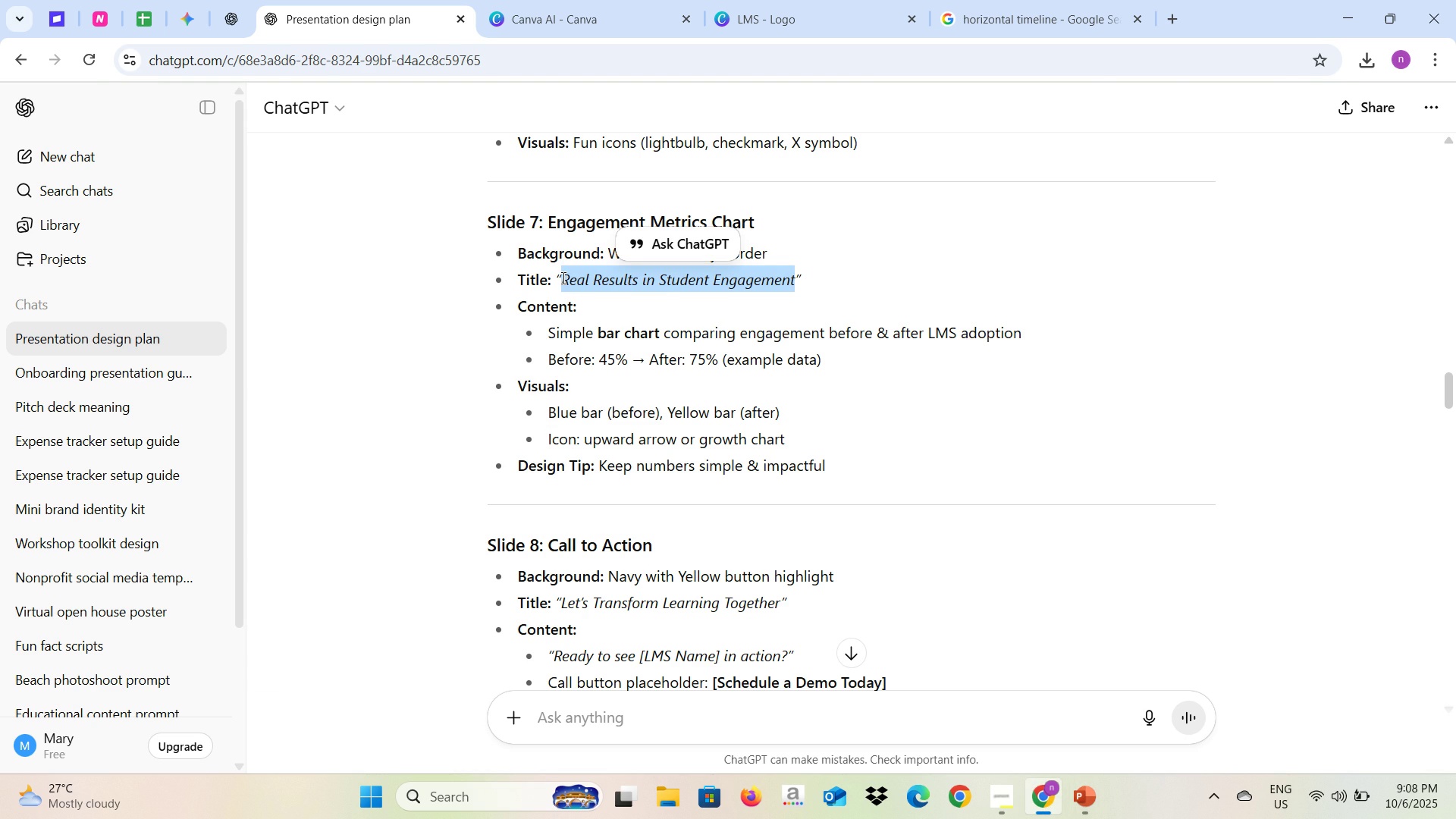 
key(Alt+AltLeft)
 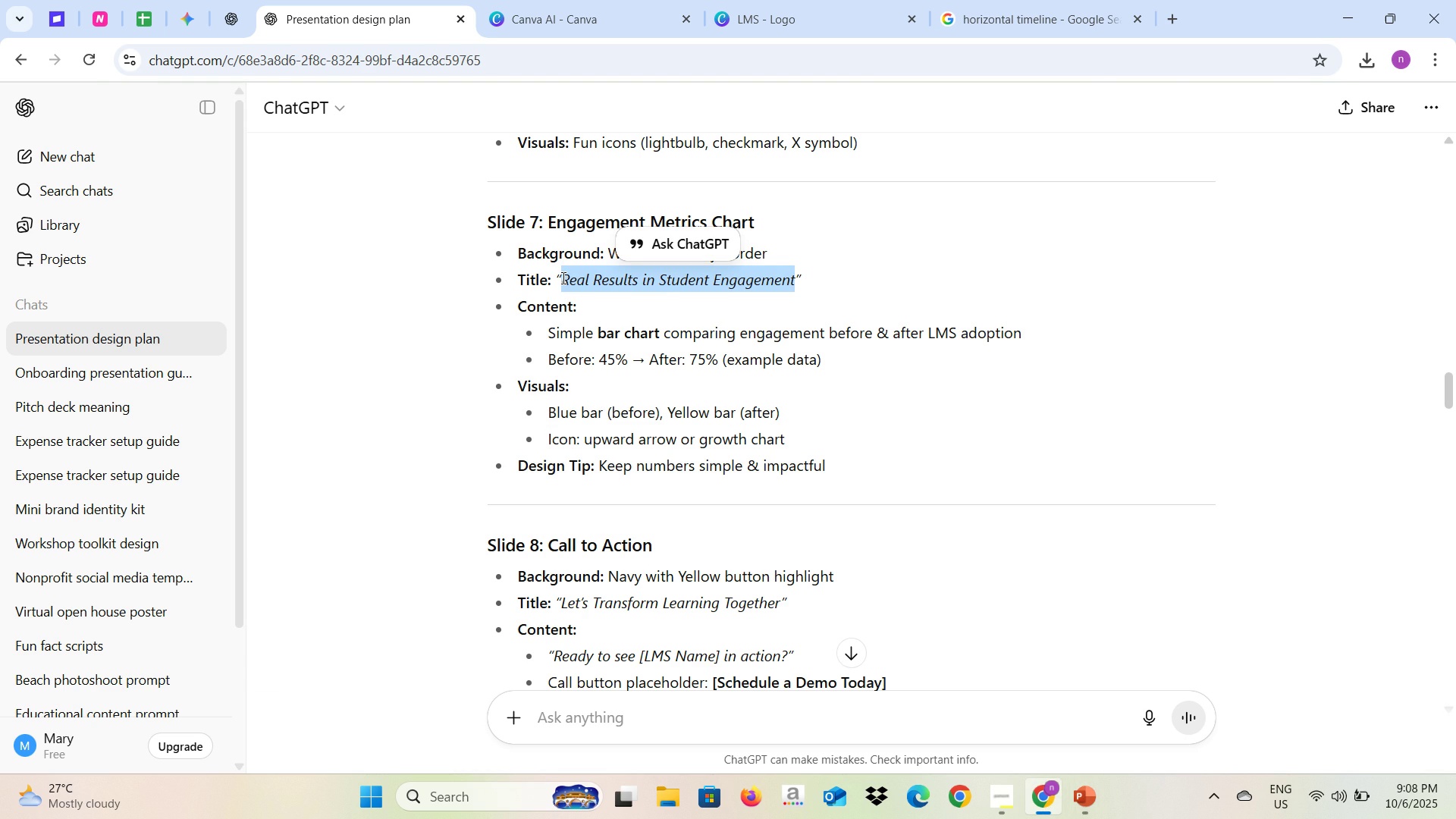 
key(Alt+Tab)
 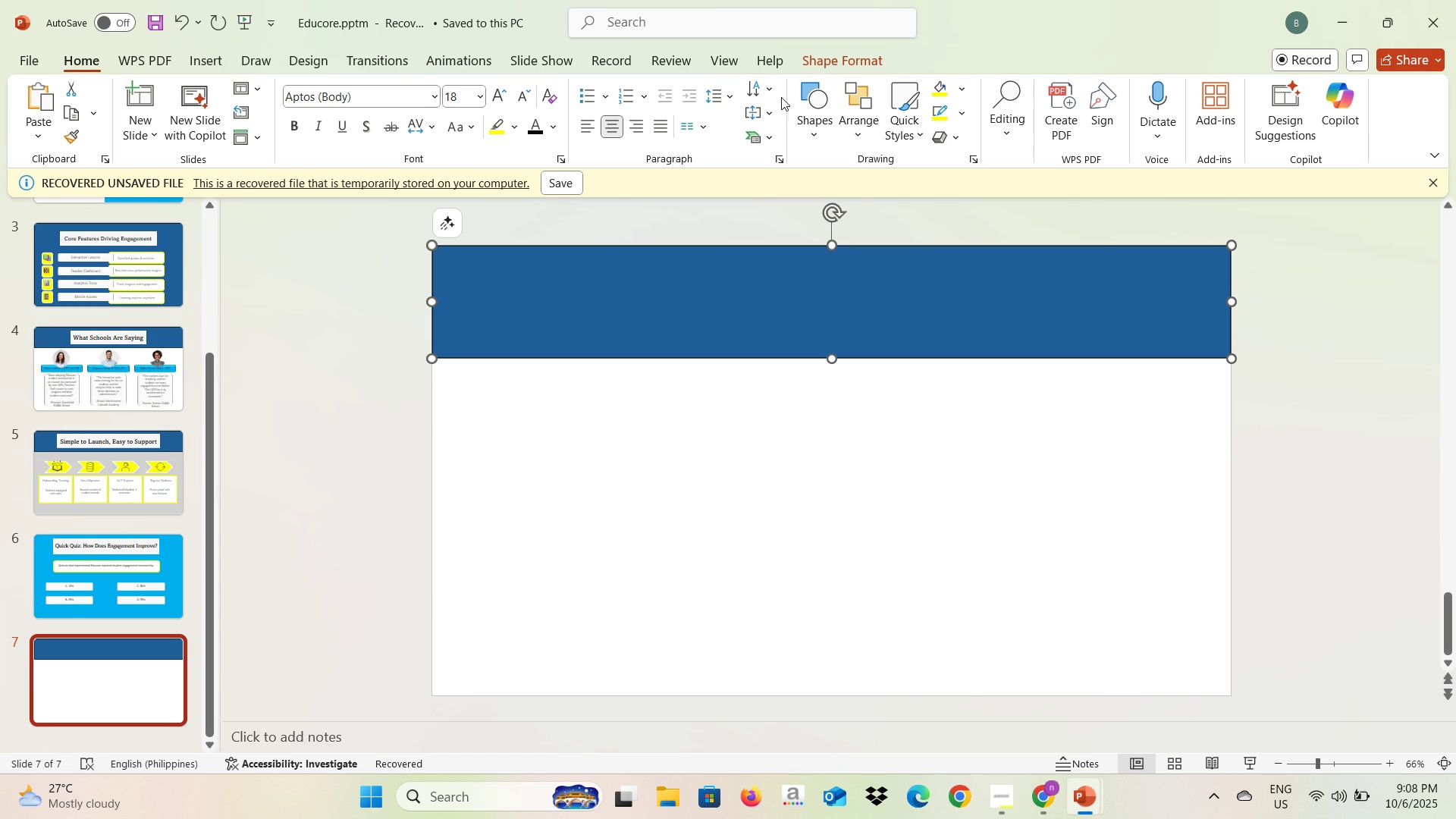 
left_click([802, 96])
 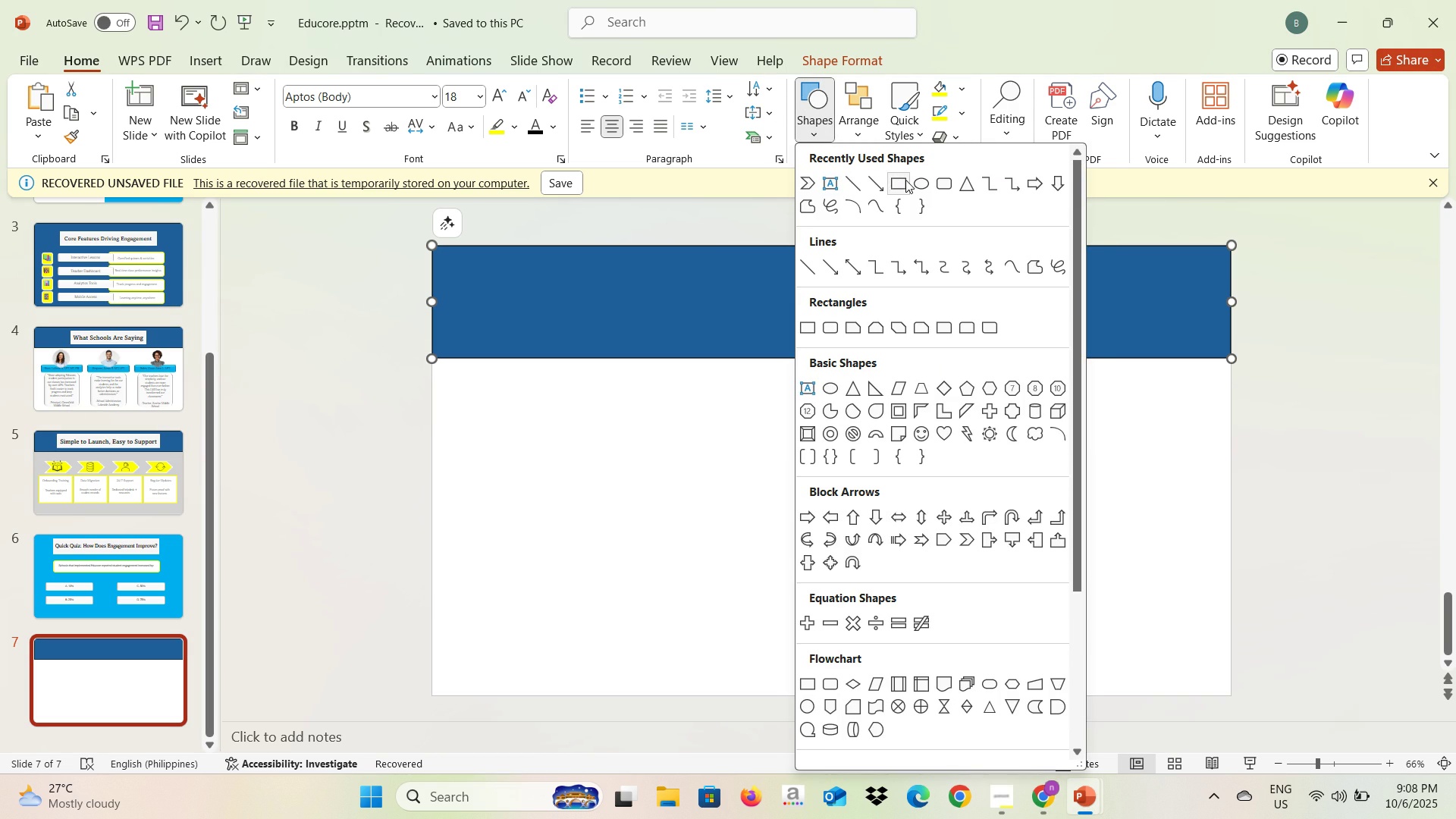 
left_click([905, 180])
 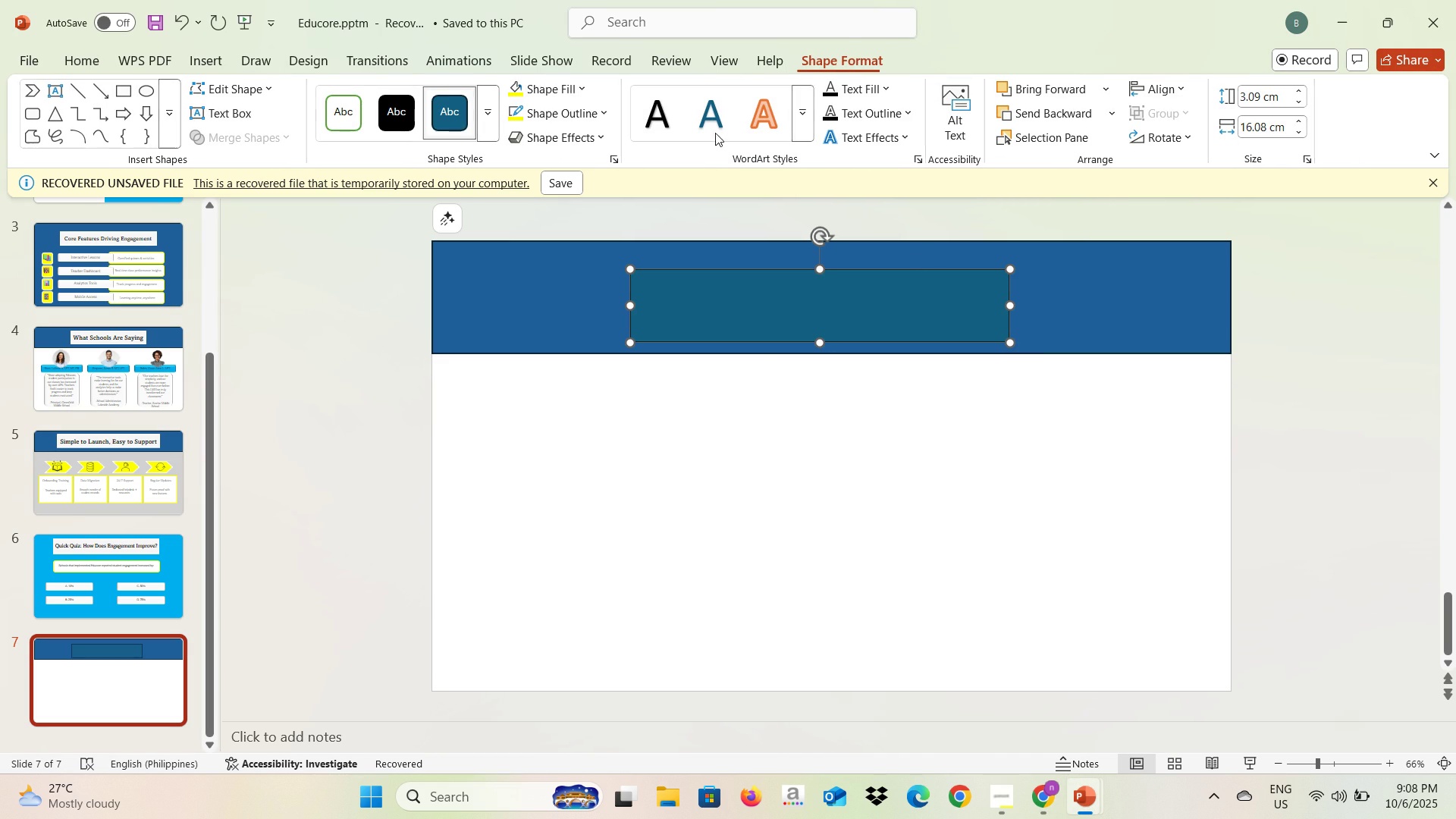 
left_click([362, 108])
 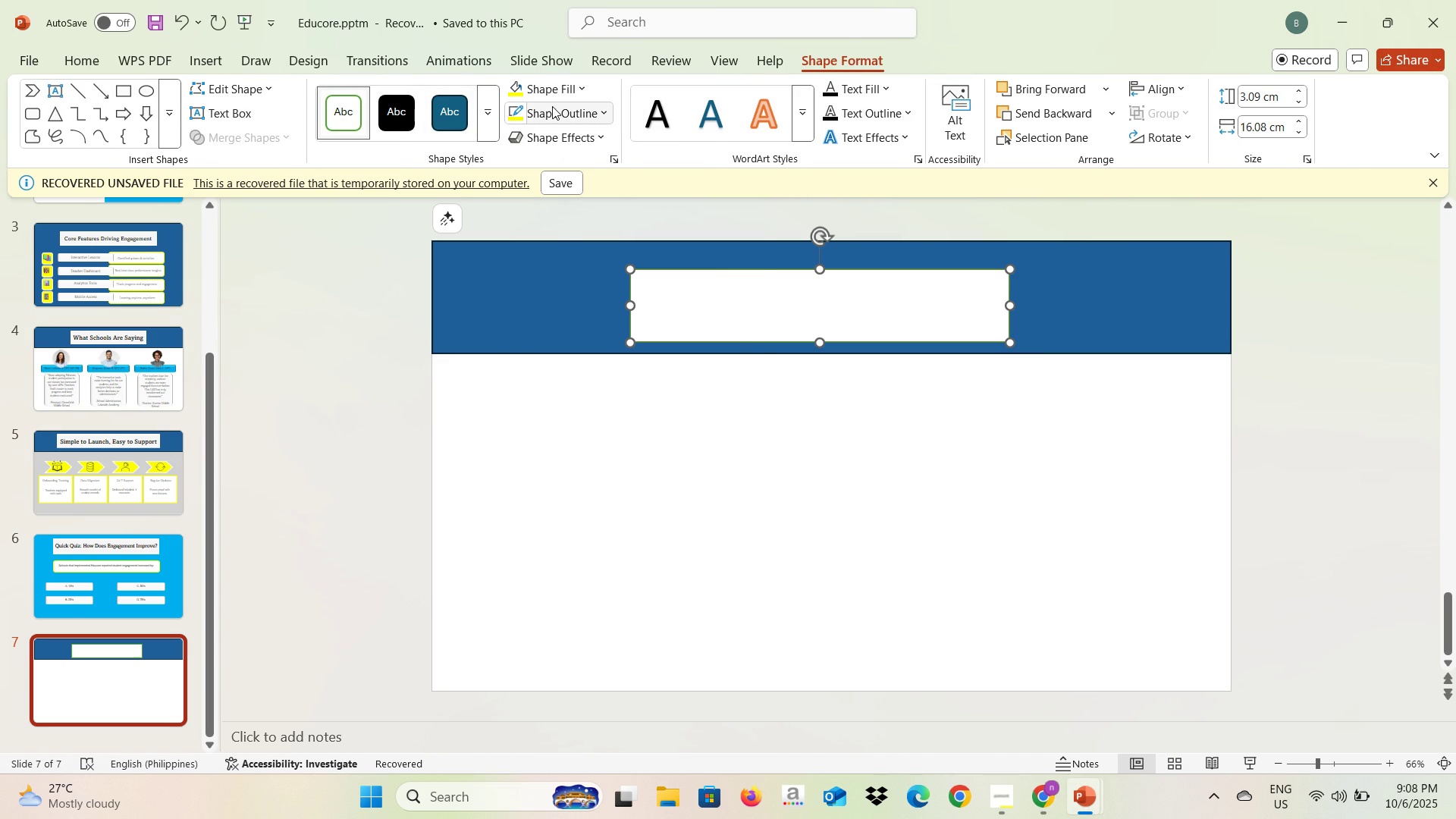 
left_click([552, 106])
 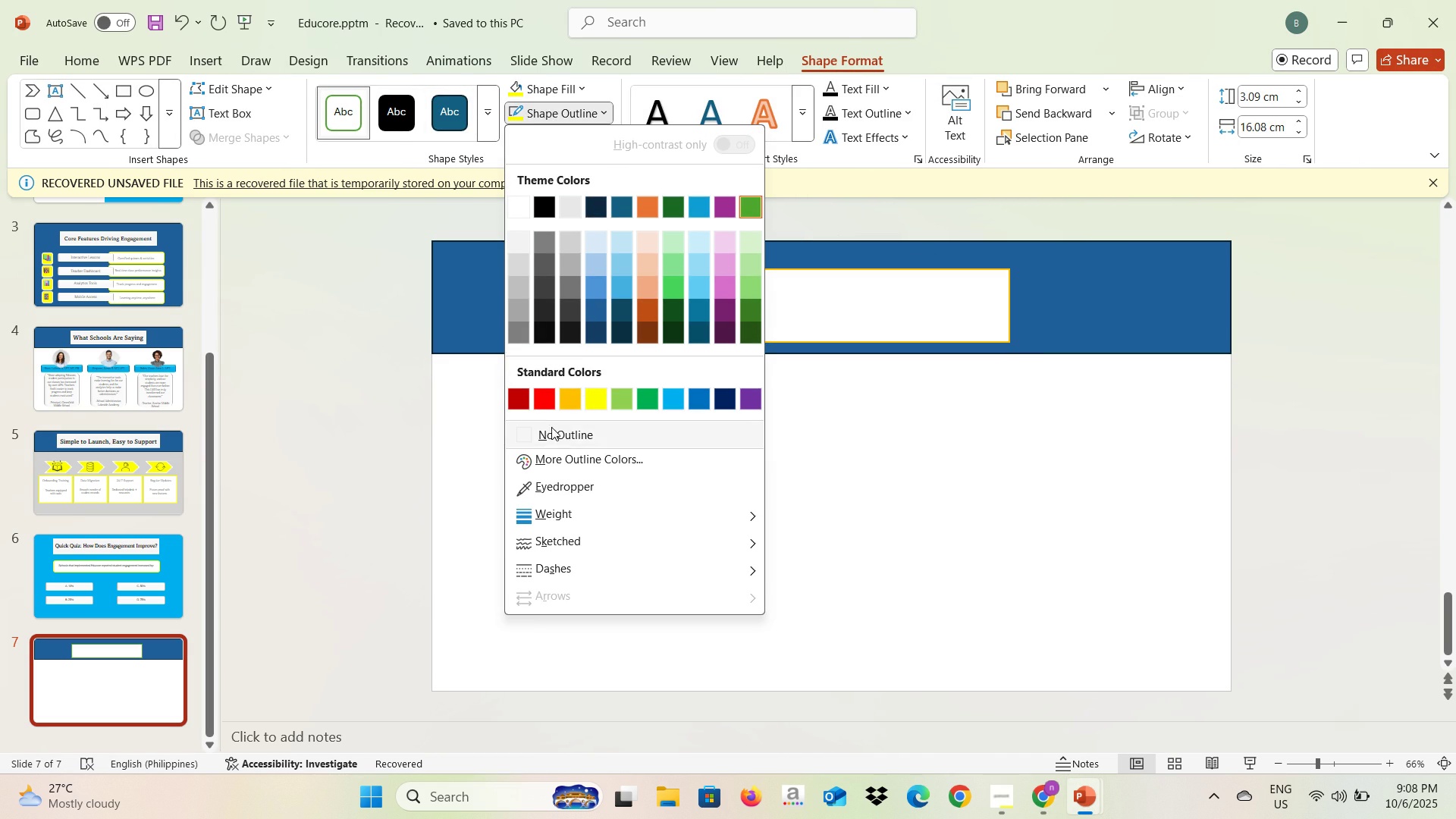 
left_click([549, 435])
 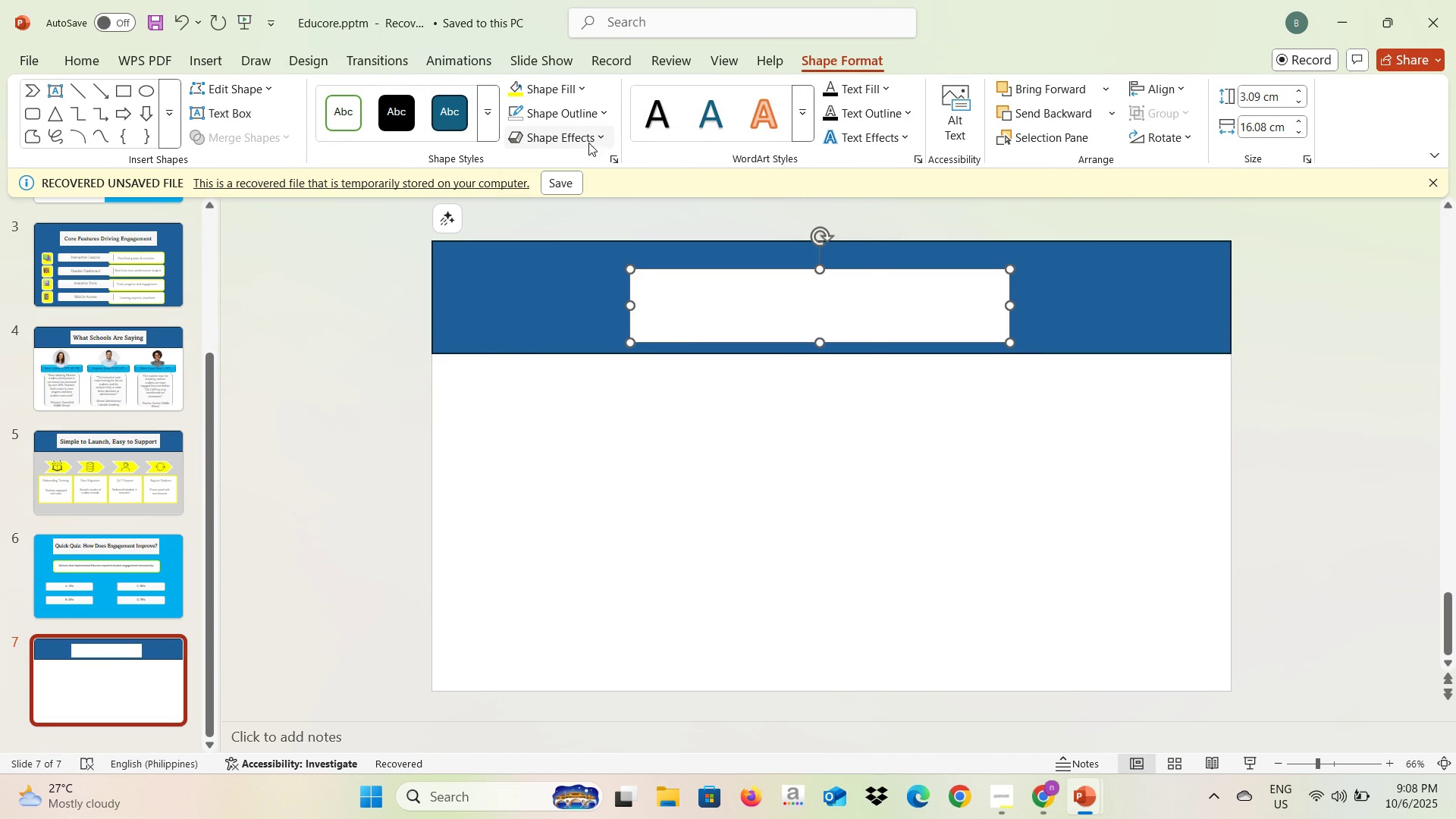 
left_click([588, 143])
 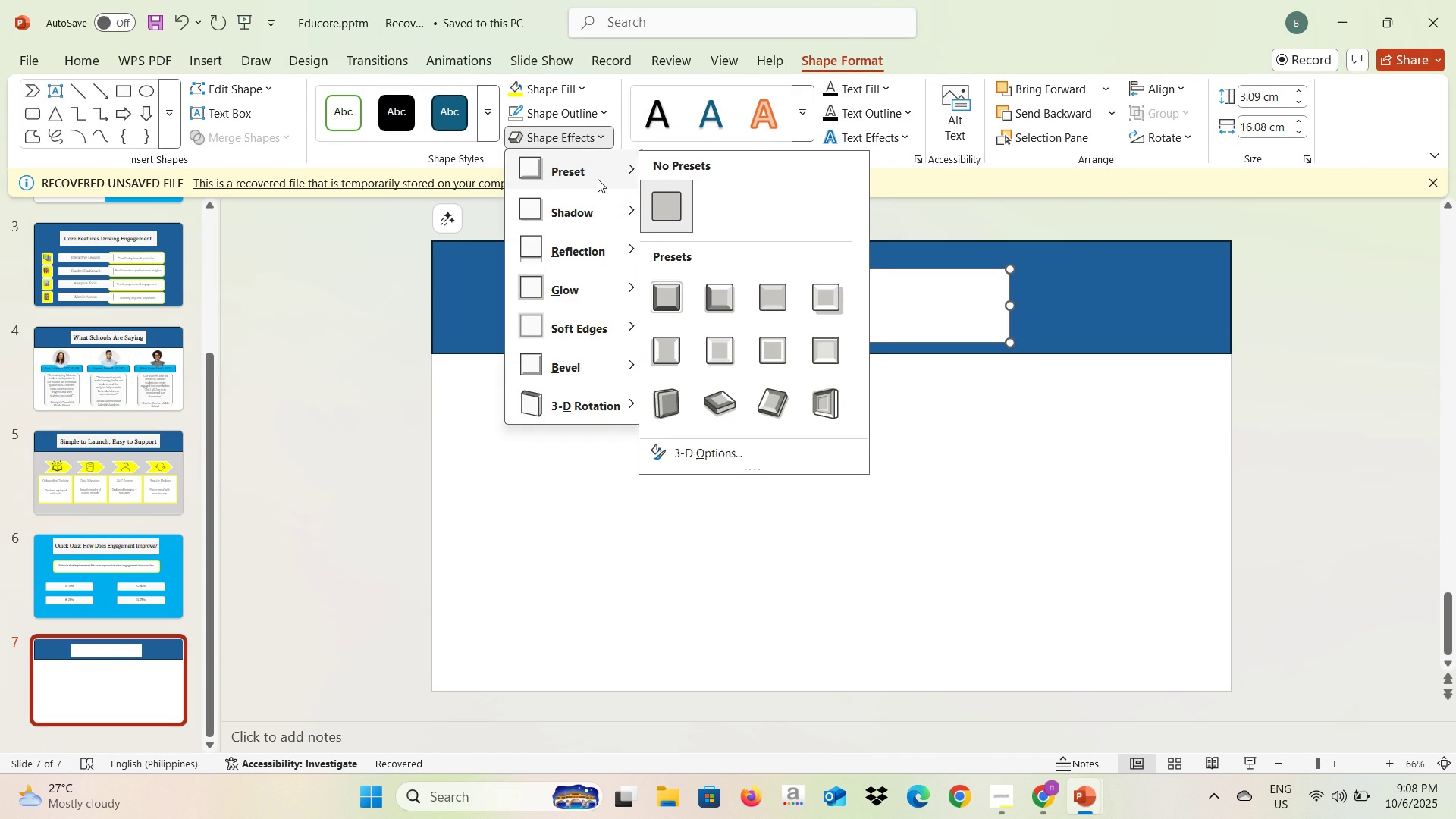 
left_click([598, 179])
 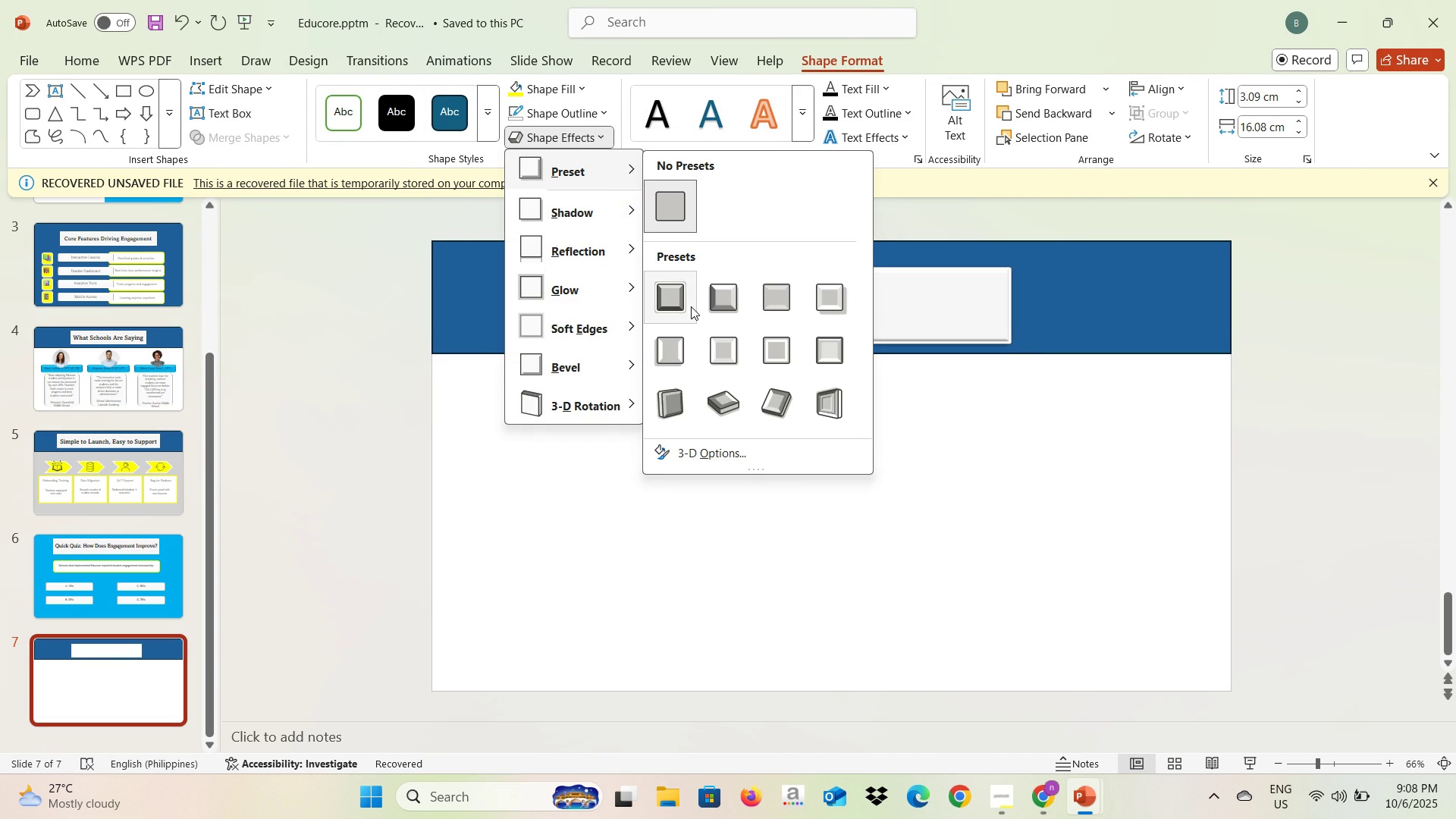 
left_click([691, 306])
 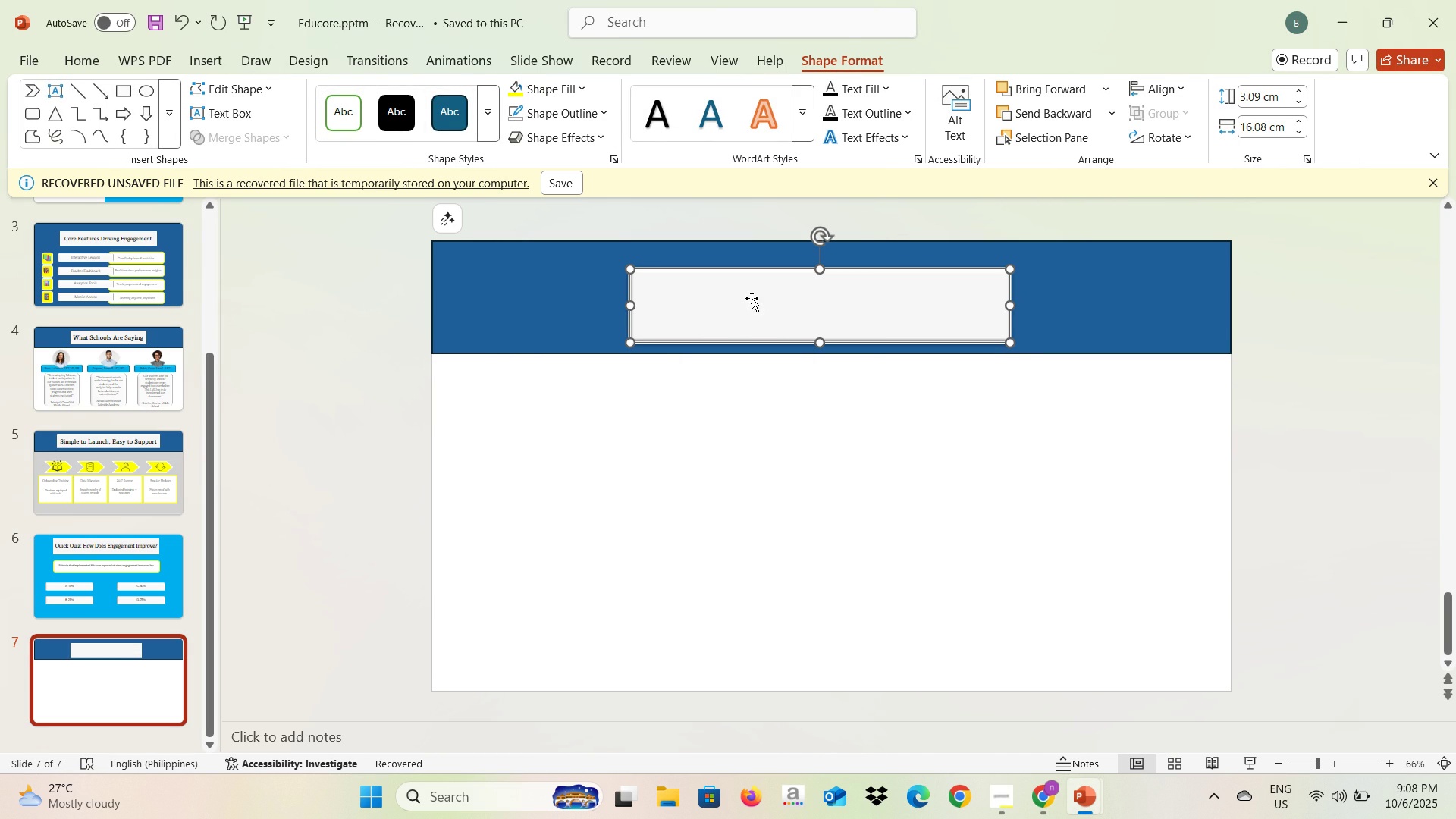 
double_click([752, 298])
 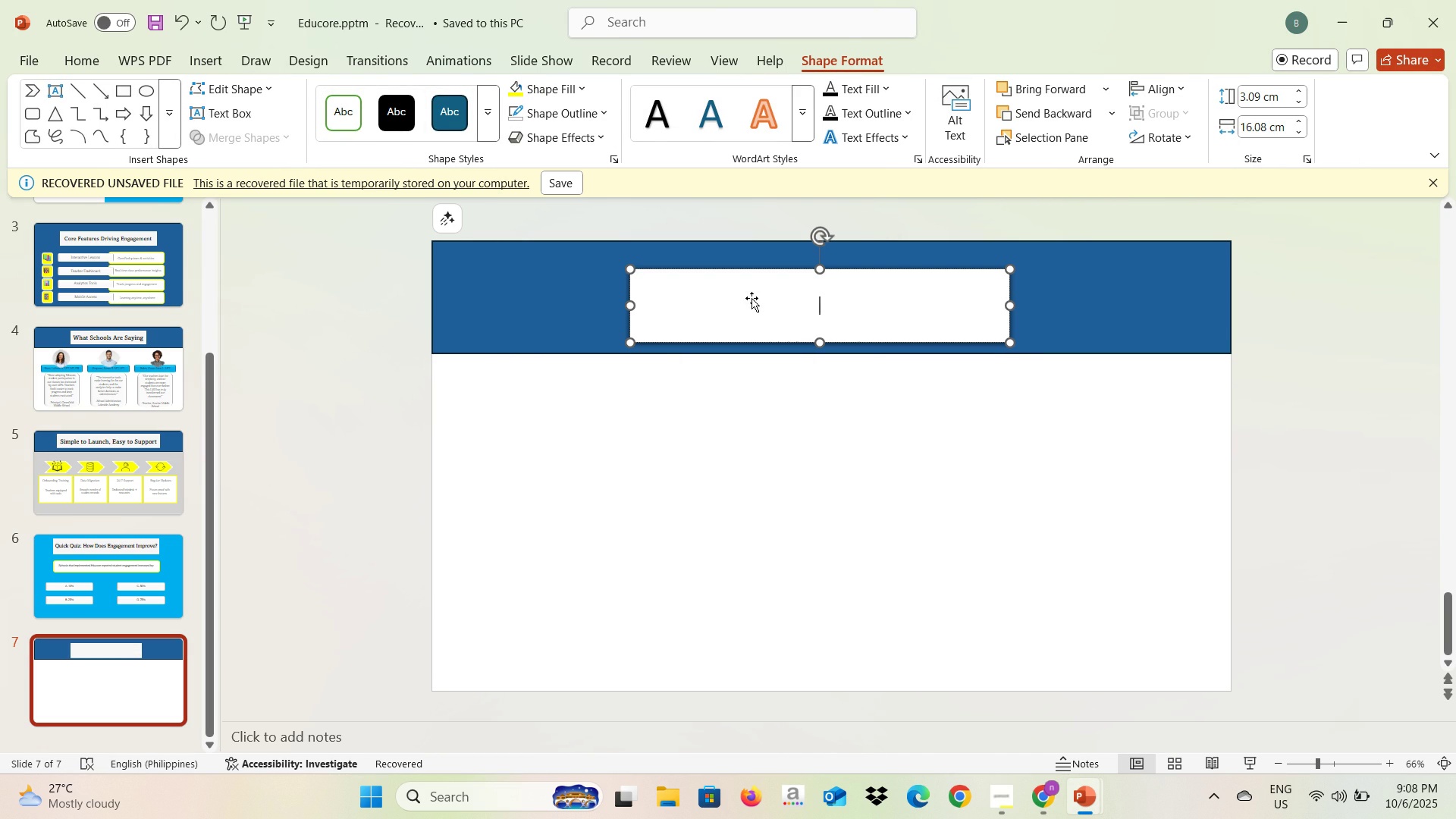 
key(Control+V)
 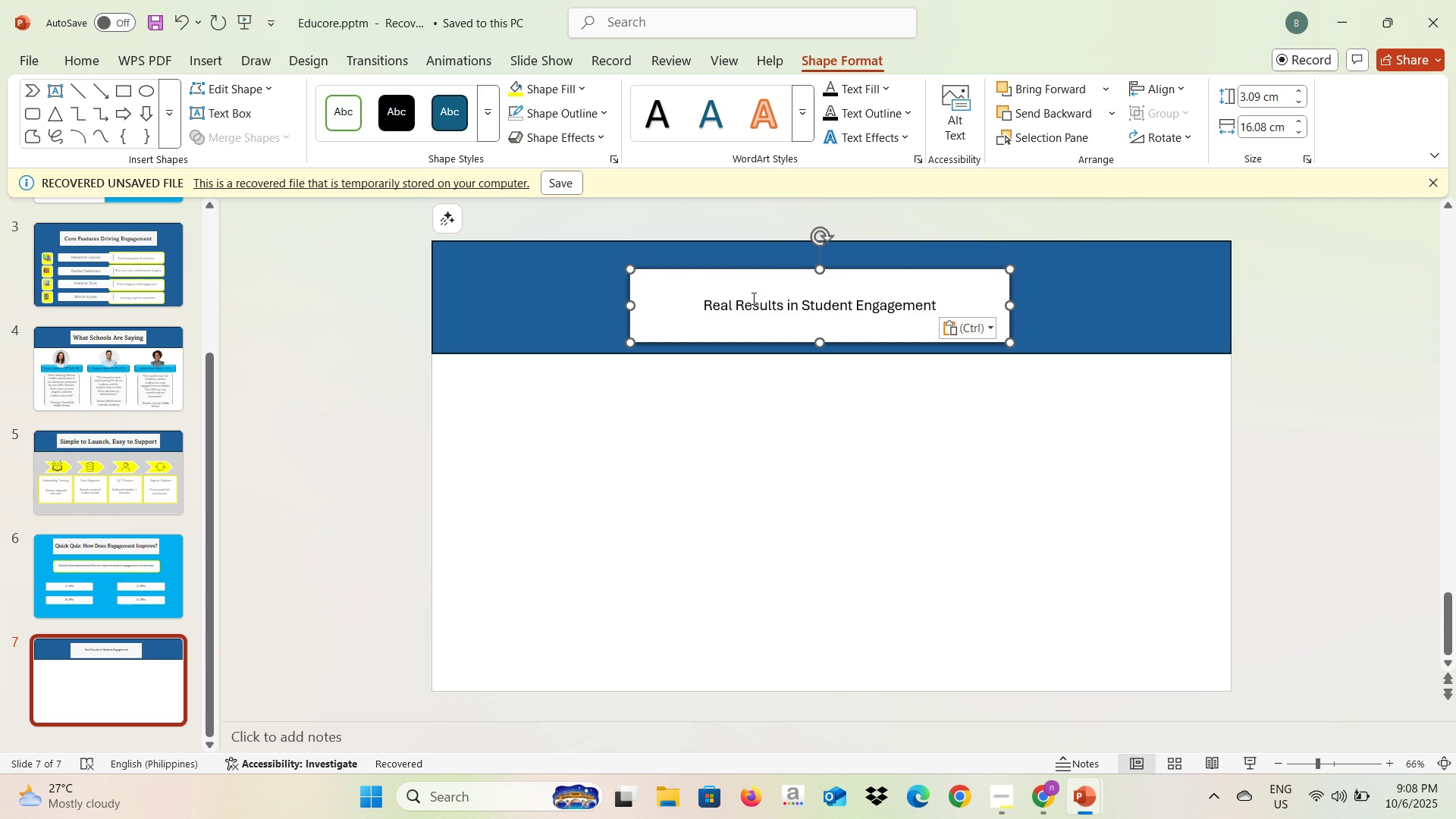 
key(Control+A)
 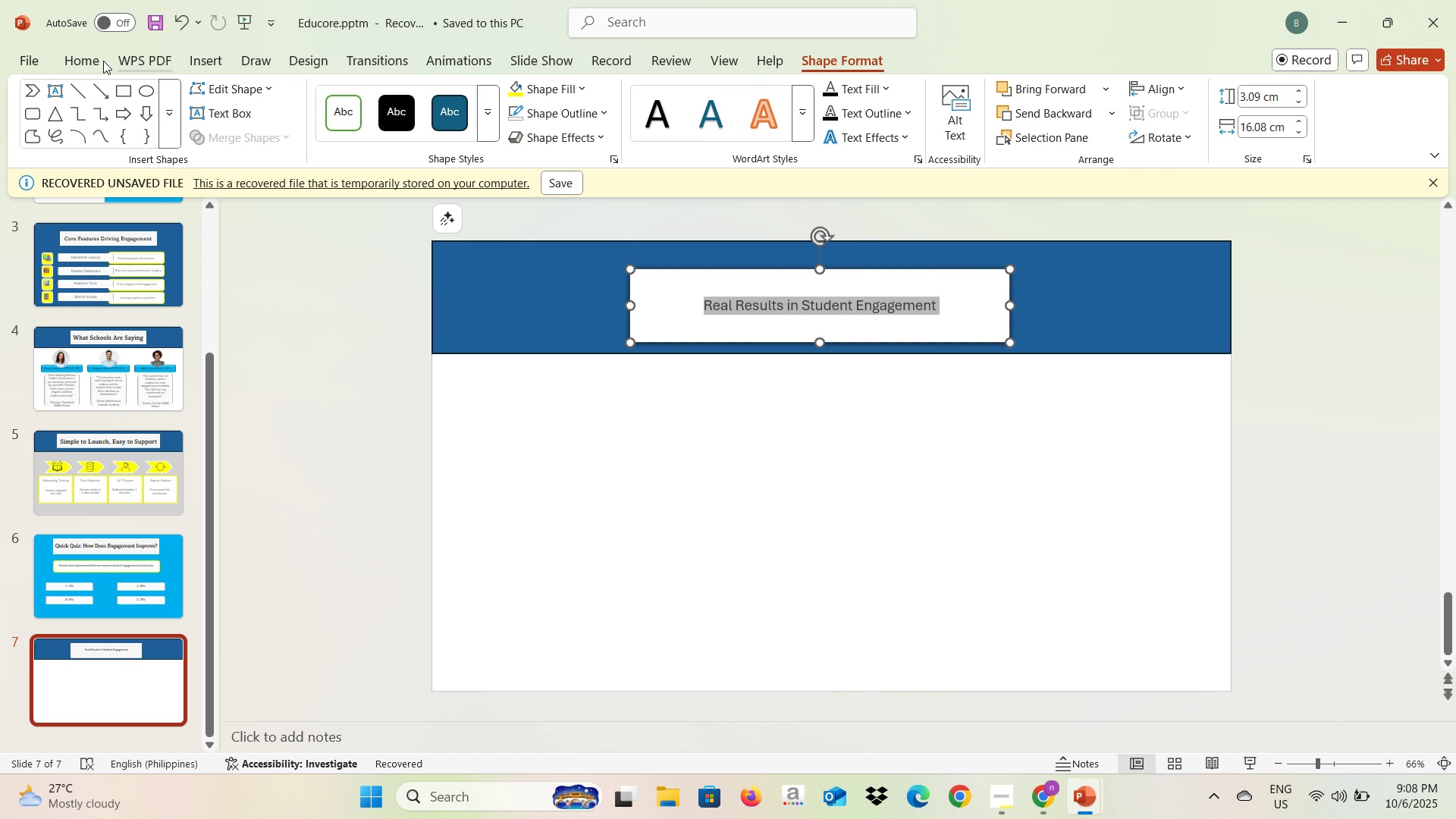 
left_click([95, 58])
 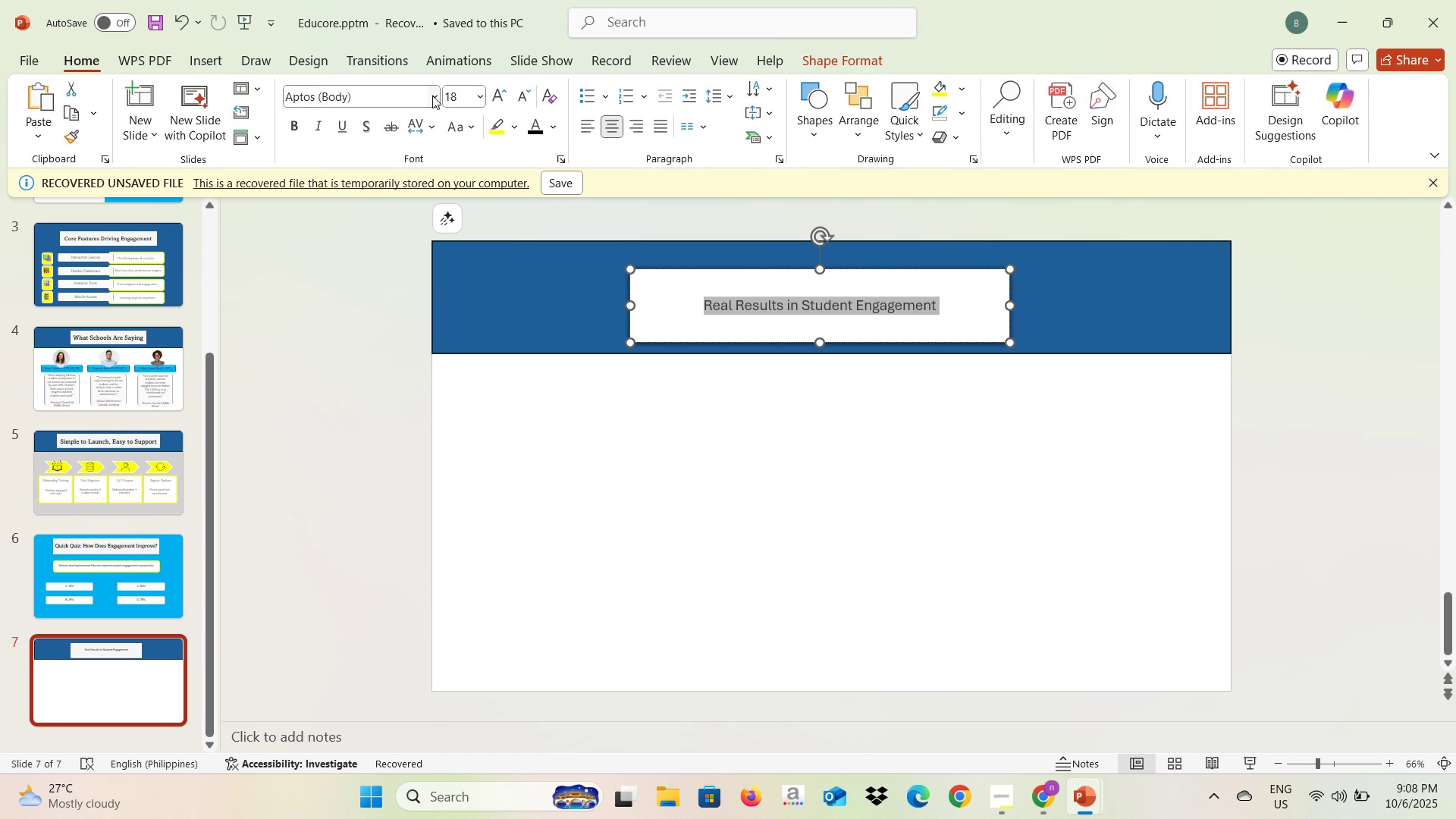 
left_click([432, 96])
 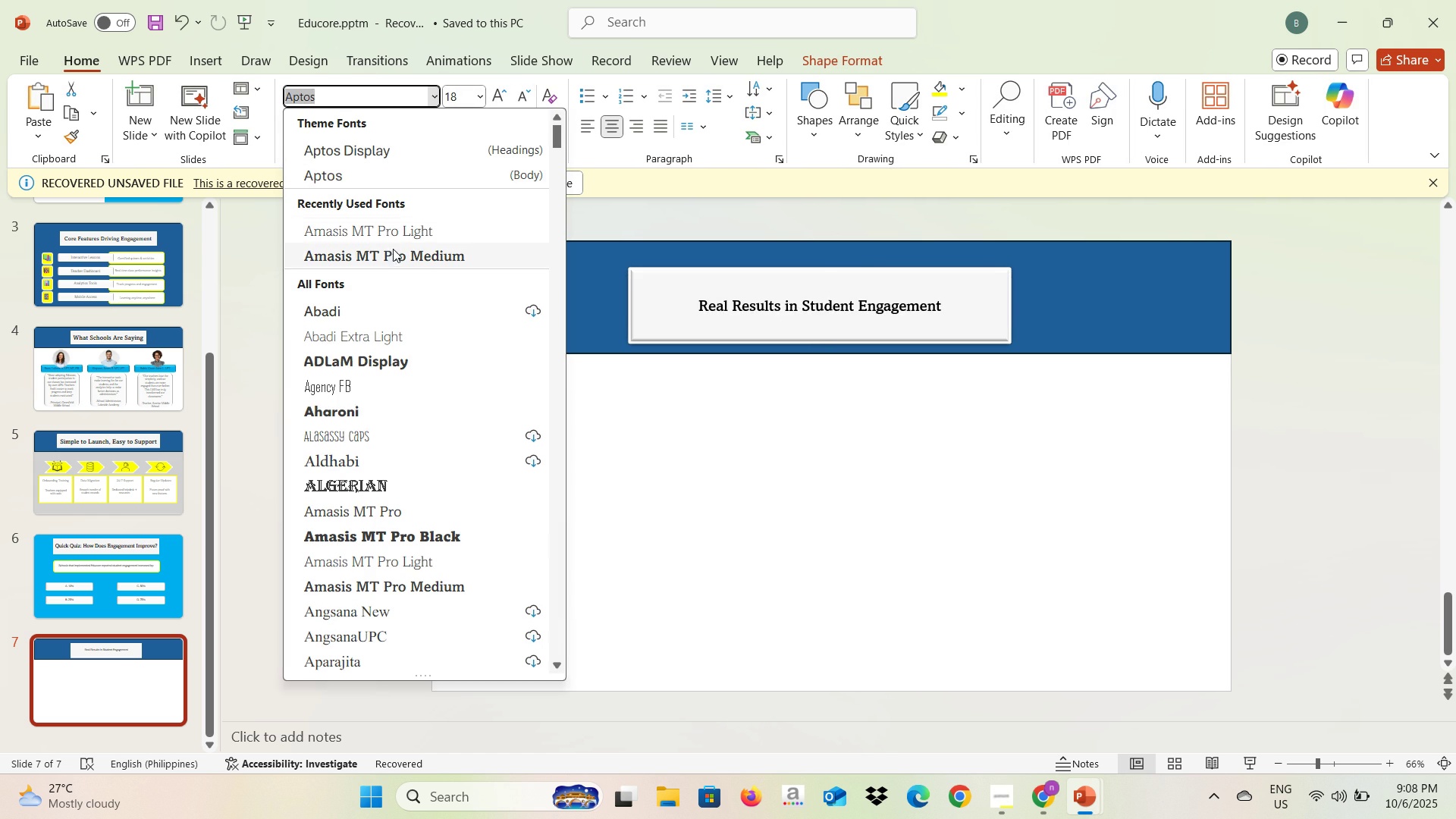 
left_click([393, 253])
 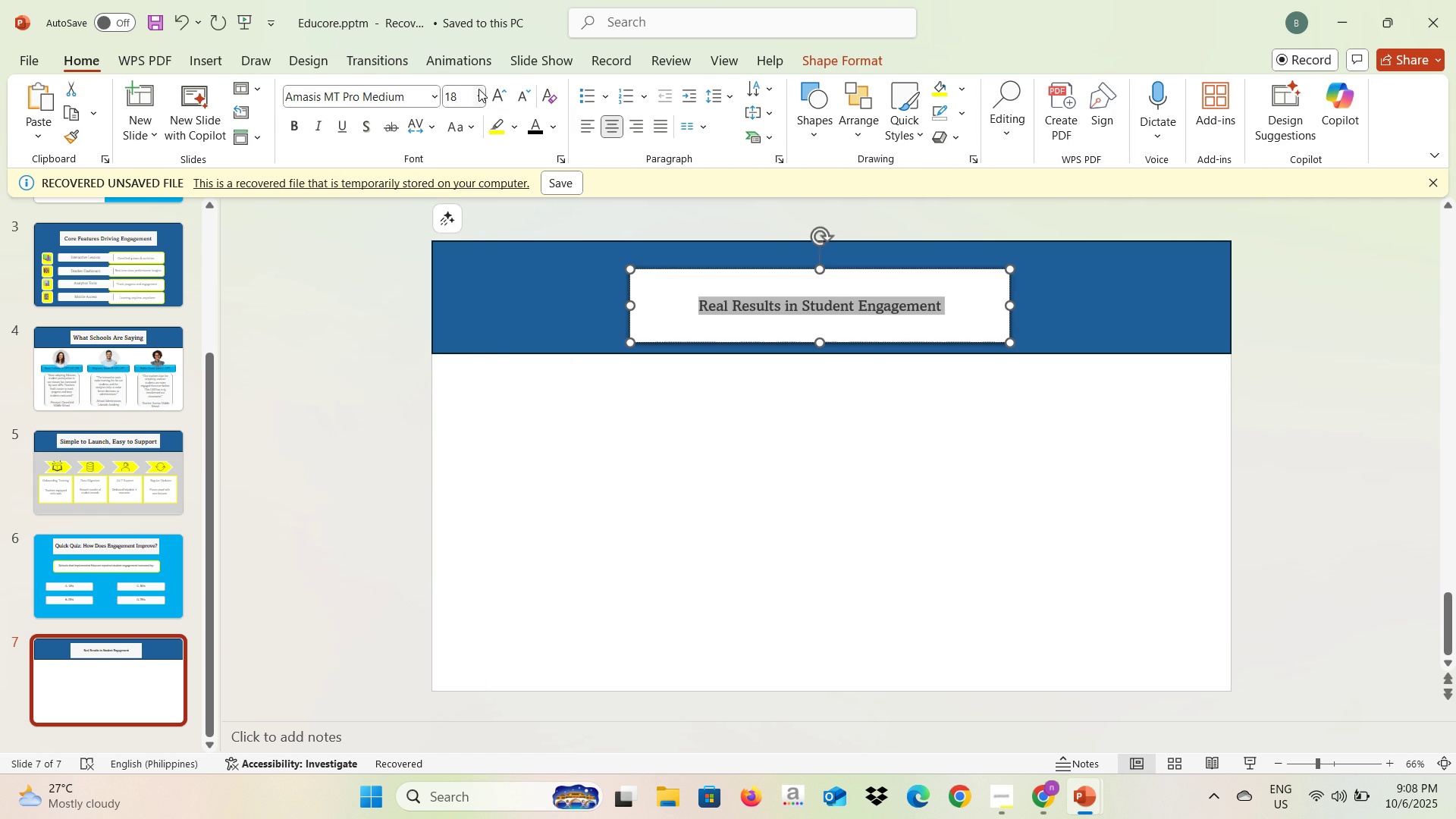 
left_click([479, 89])
 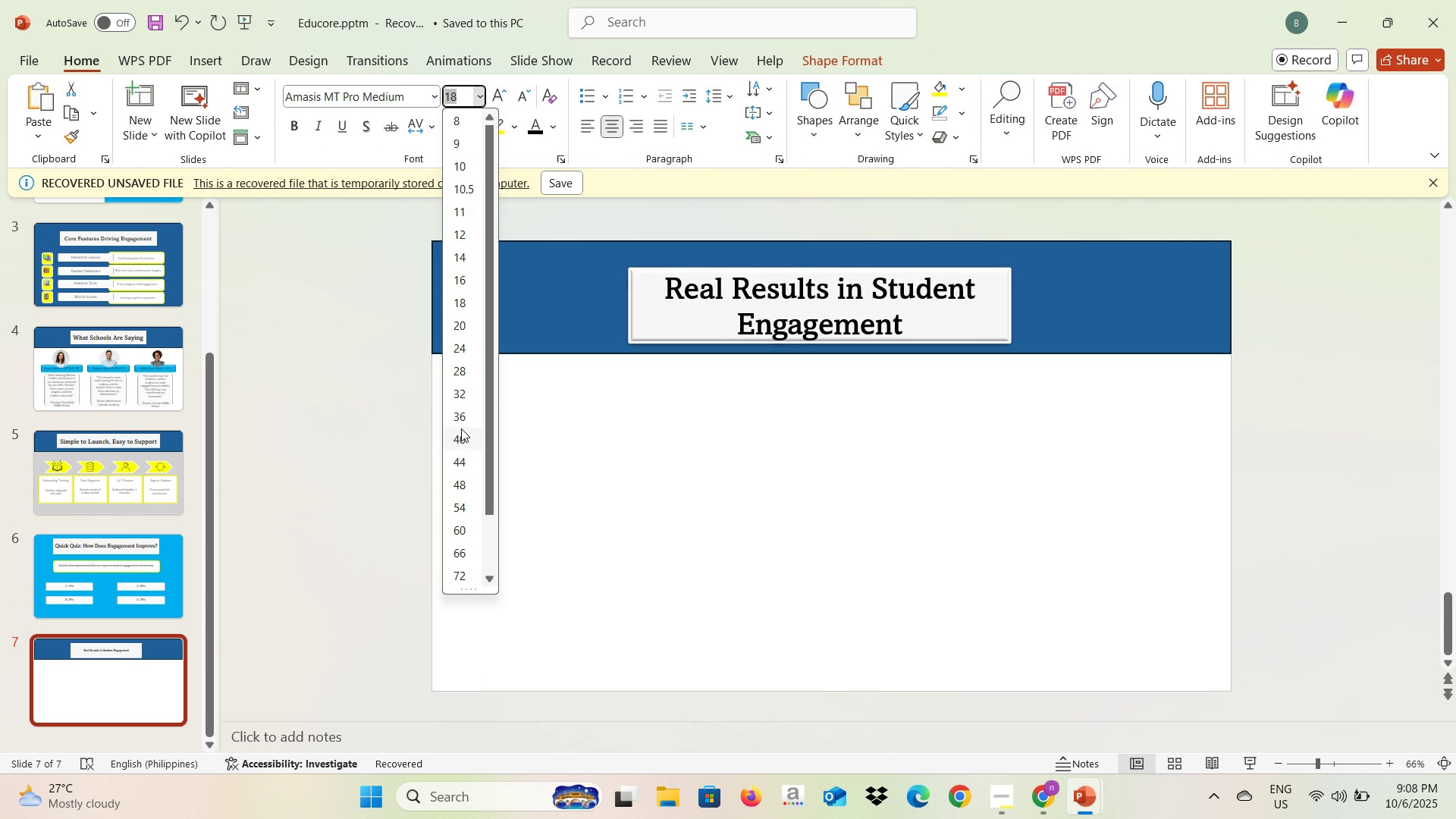 
left_click([461, 431])
 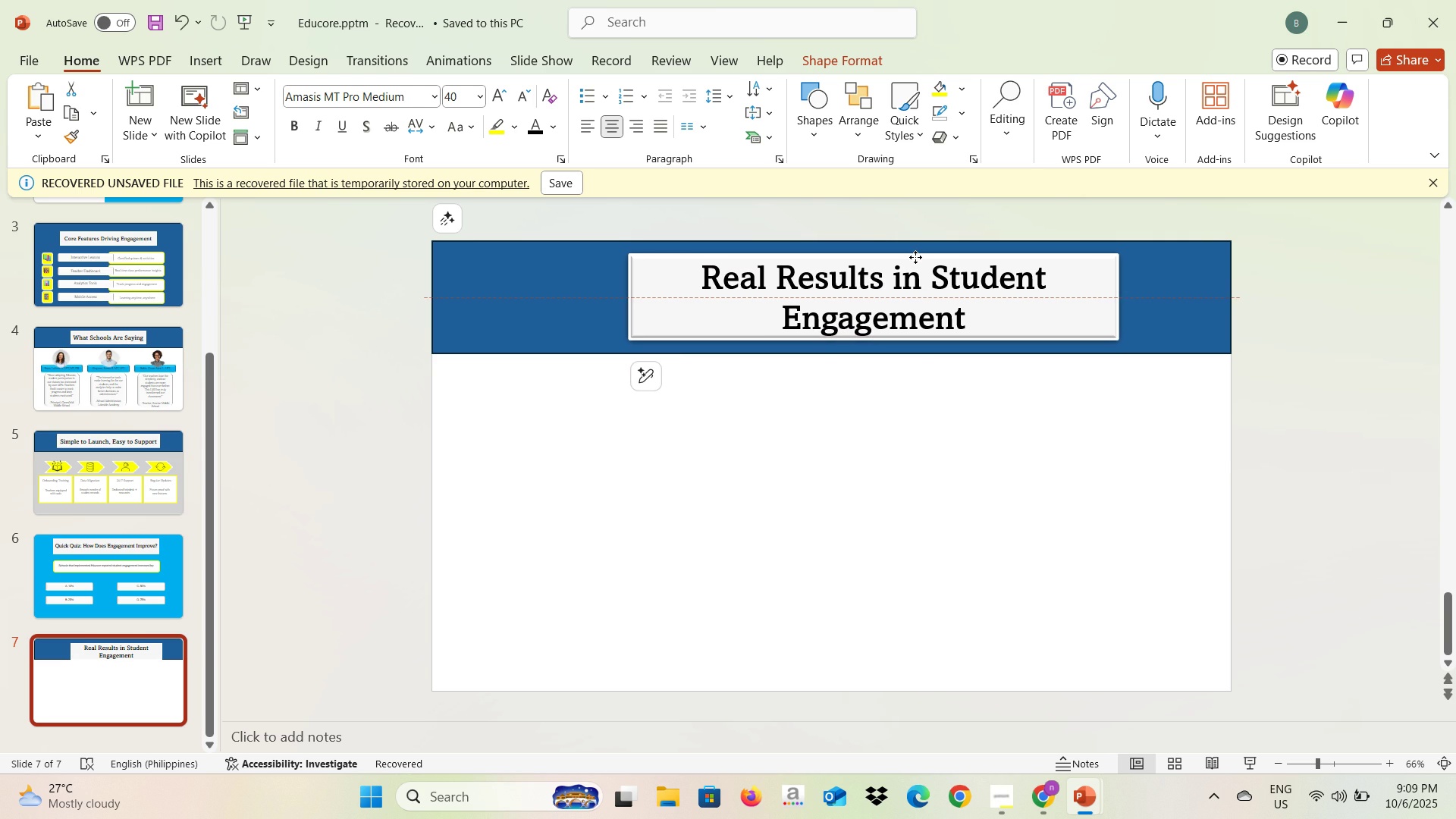 
wait(16.29)
 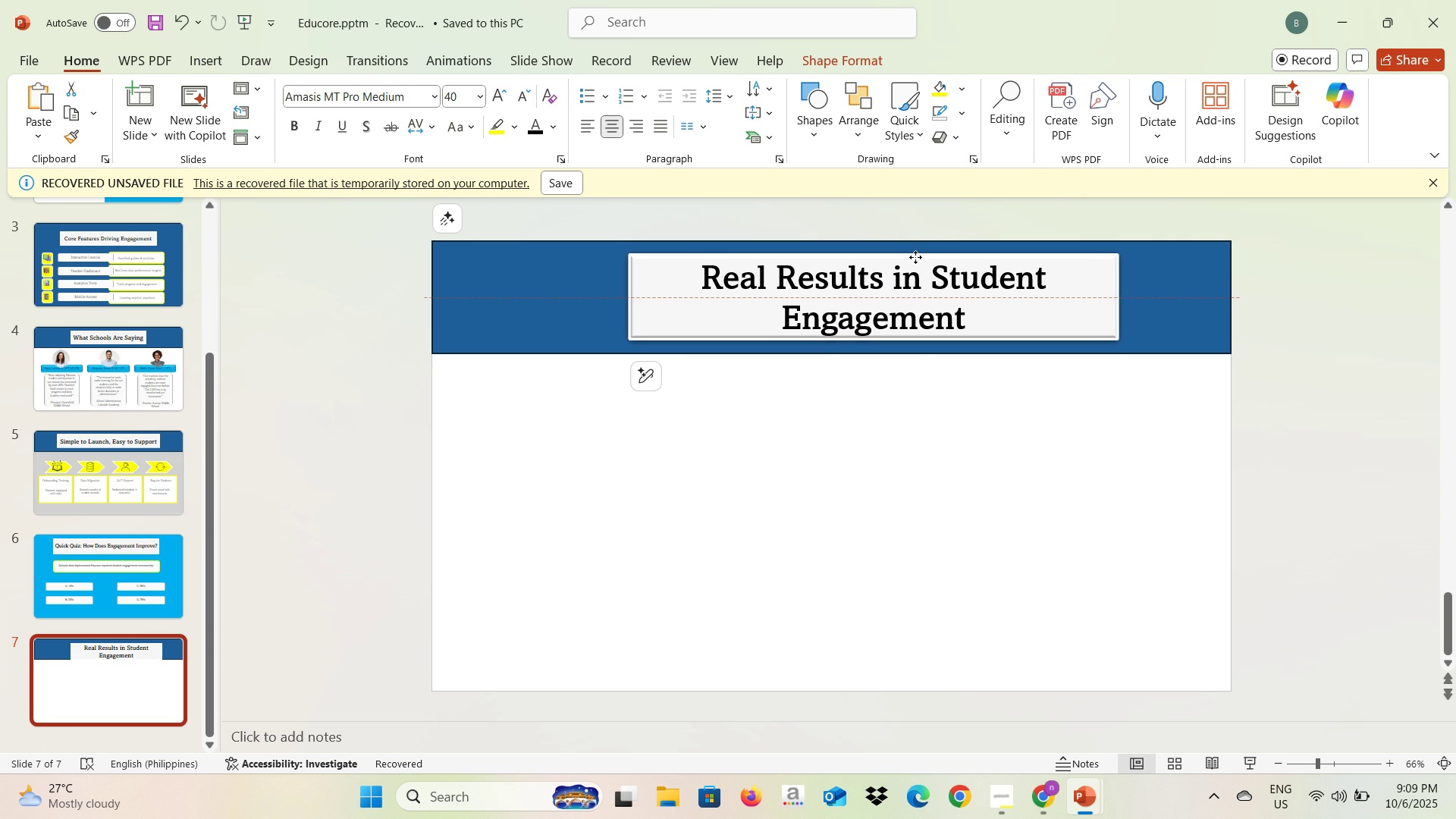 
left_click([1283, 324])
 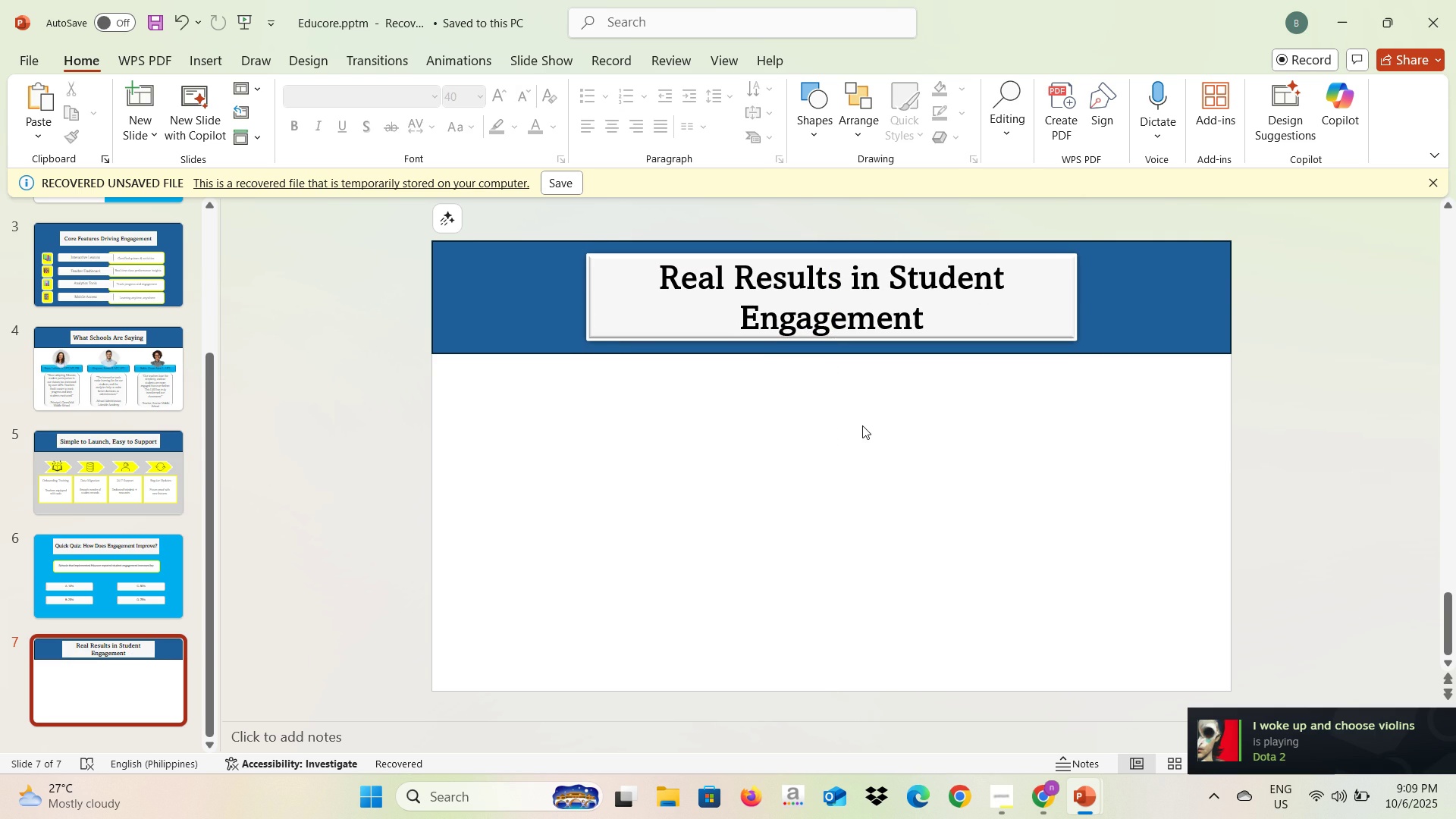 
key(Alt+AltLeft)
 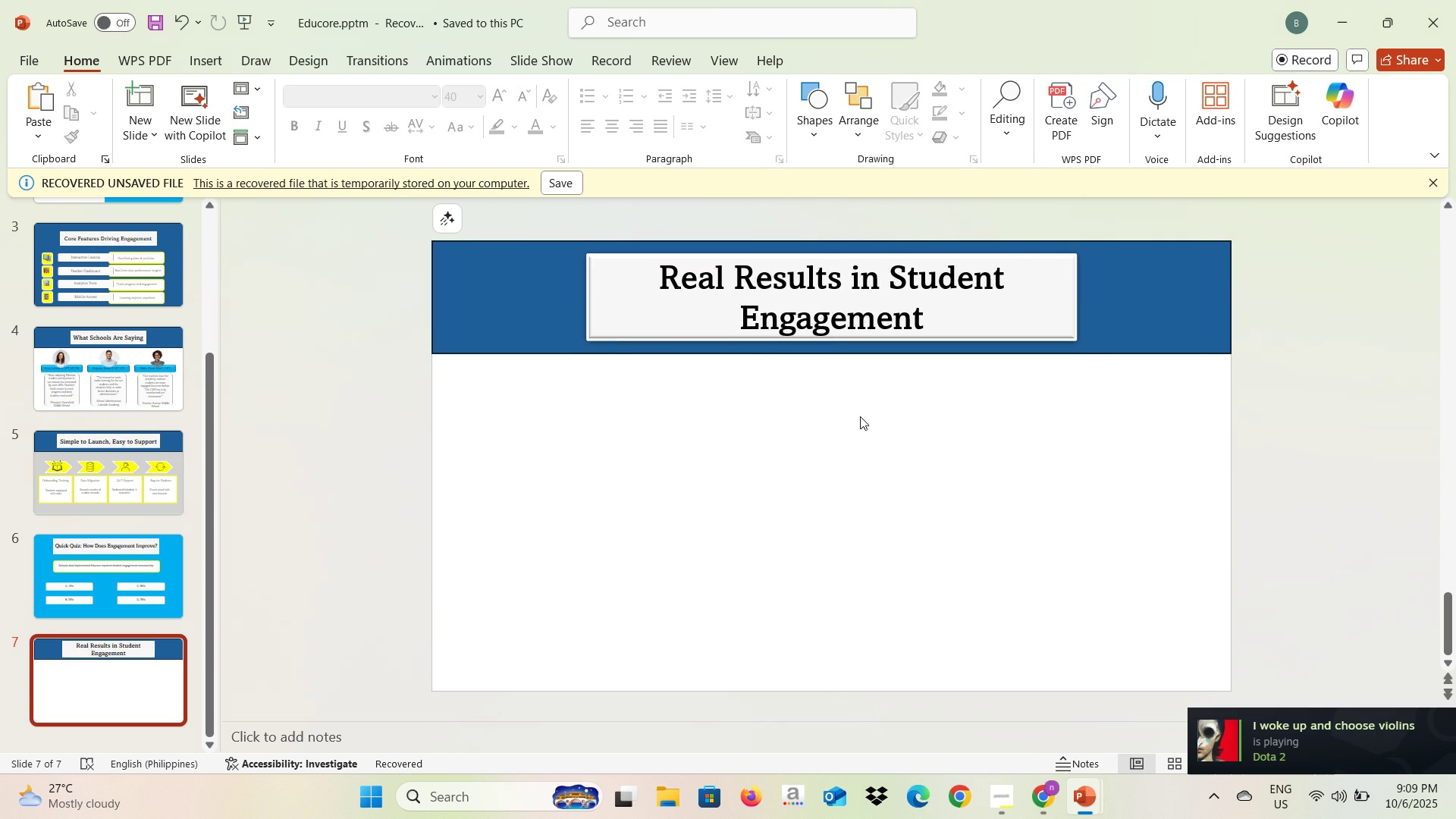 
key(Alt+Tab)
 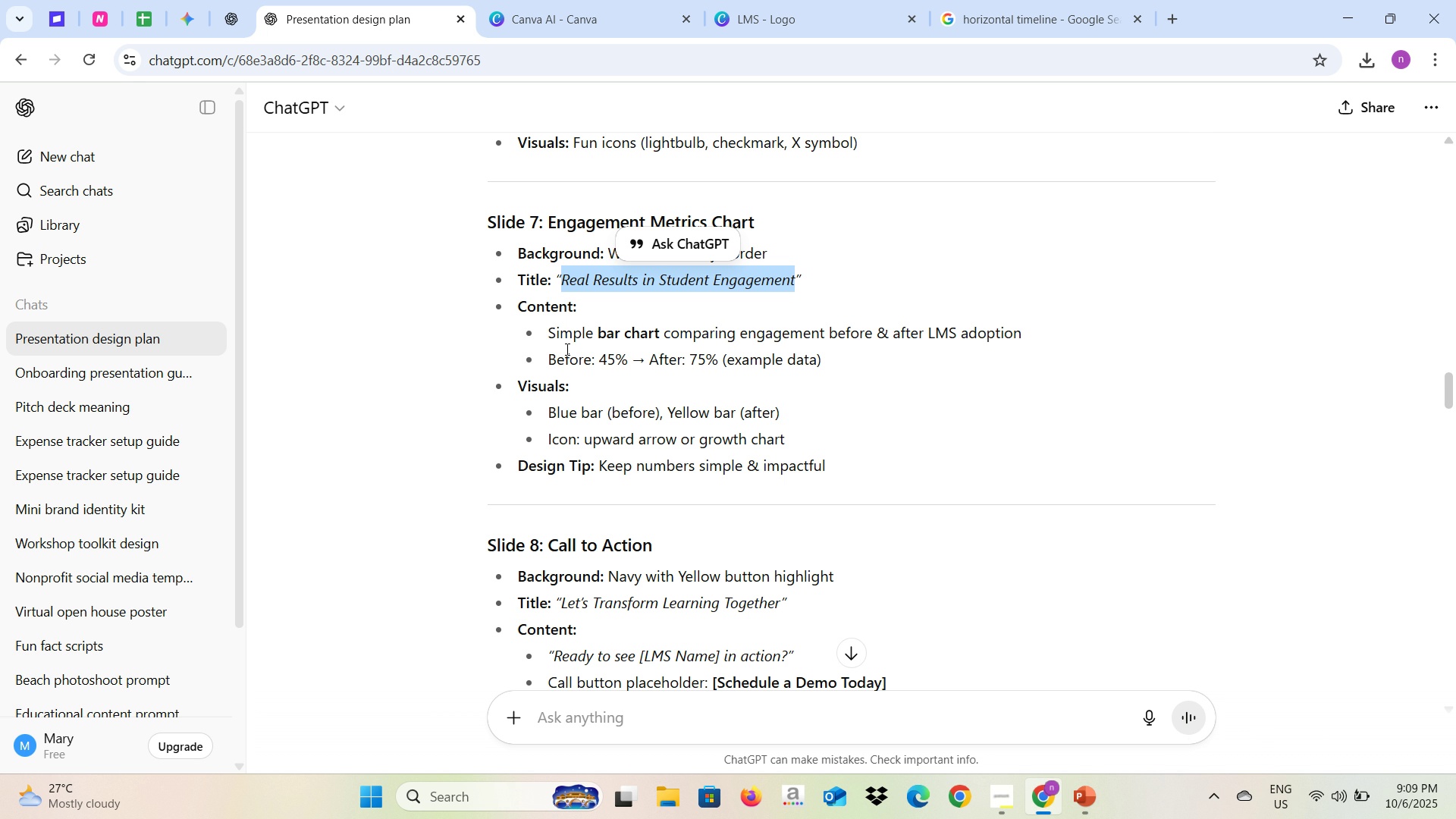 
wait(14.55)
 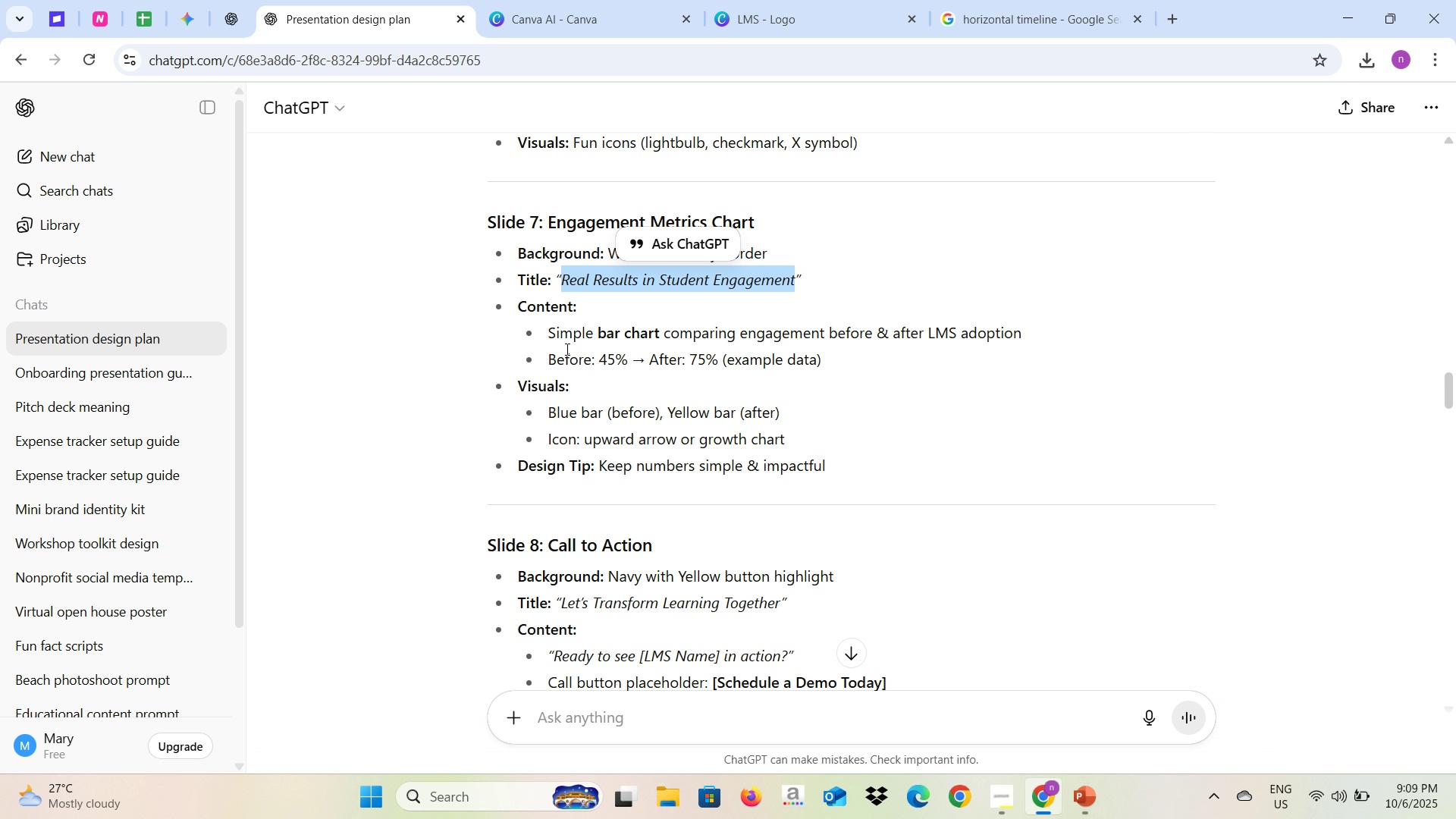 
key(Alt+AltLeft)
 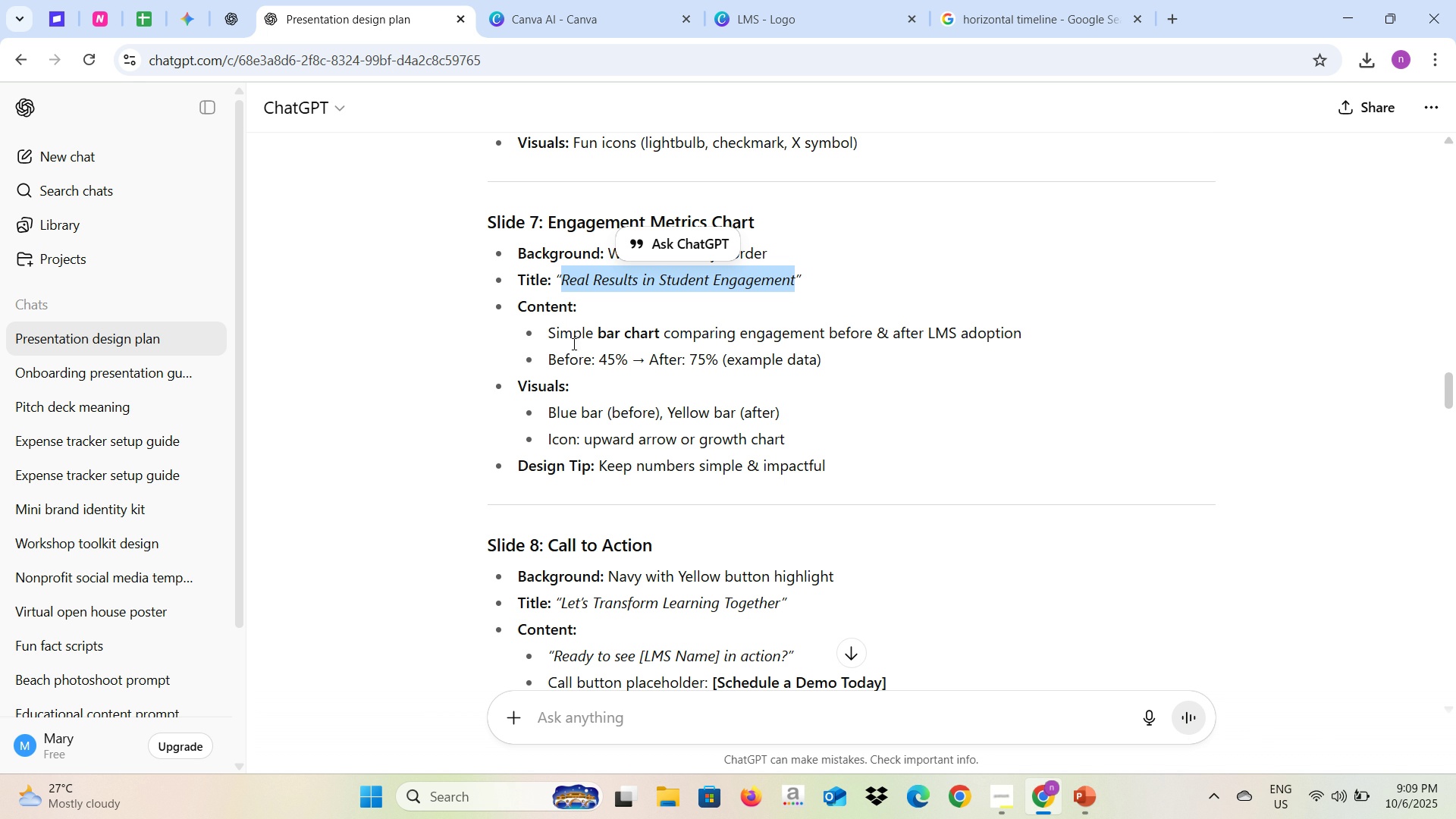 
key(Alt+Tab)
 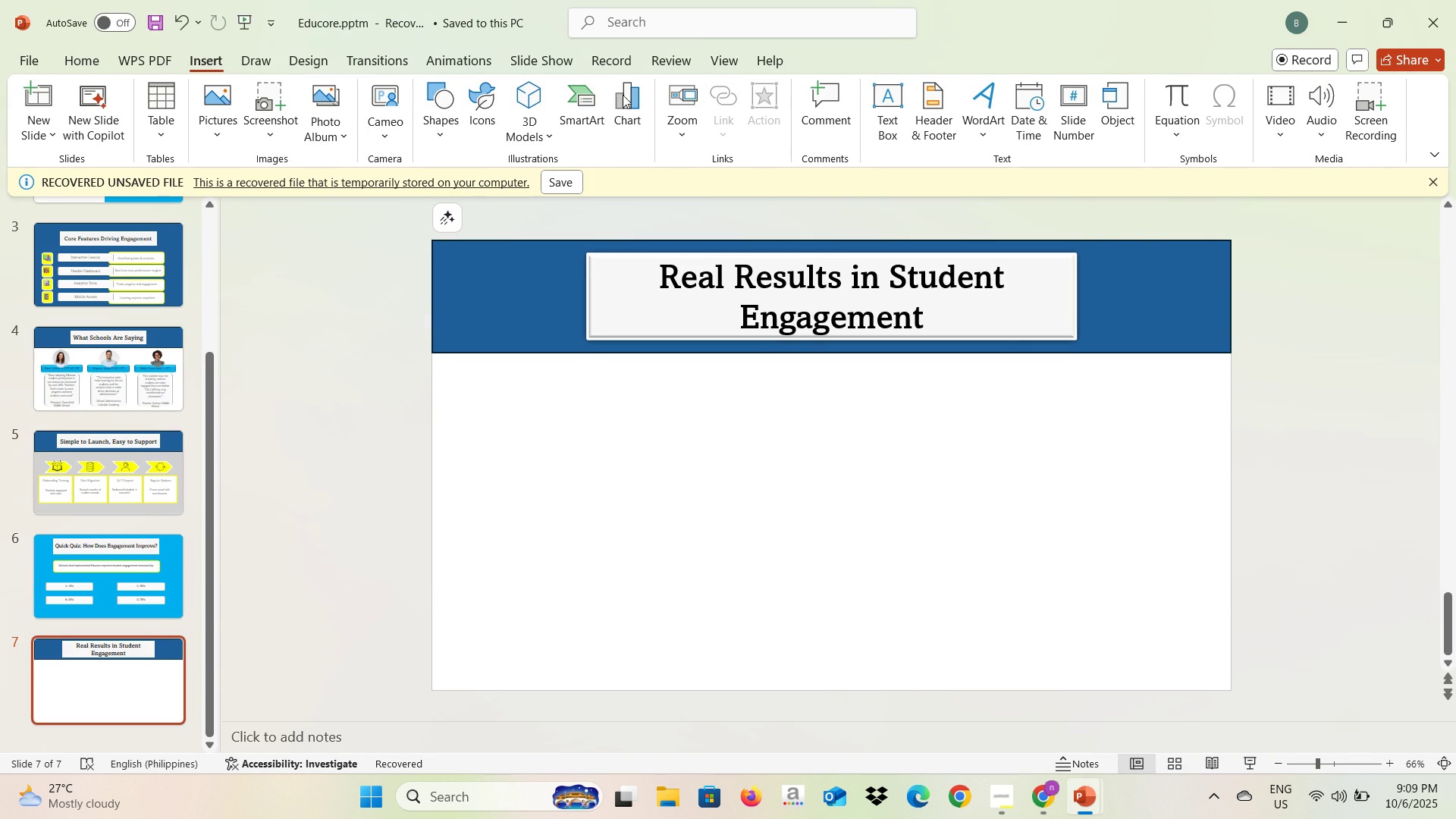 
left_click([610, 111])
 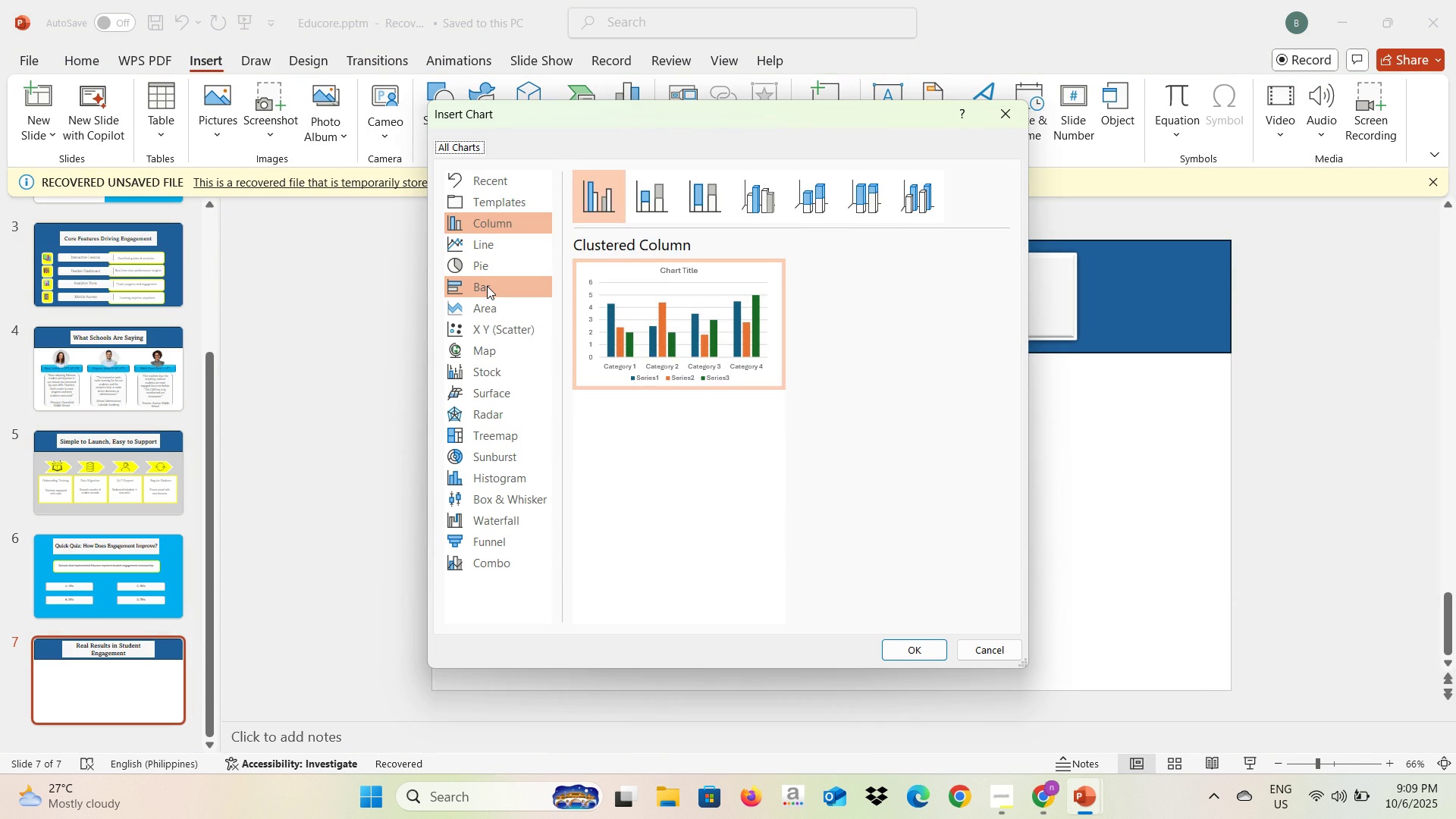 
left_click([487, 286])
 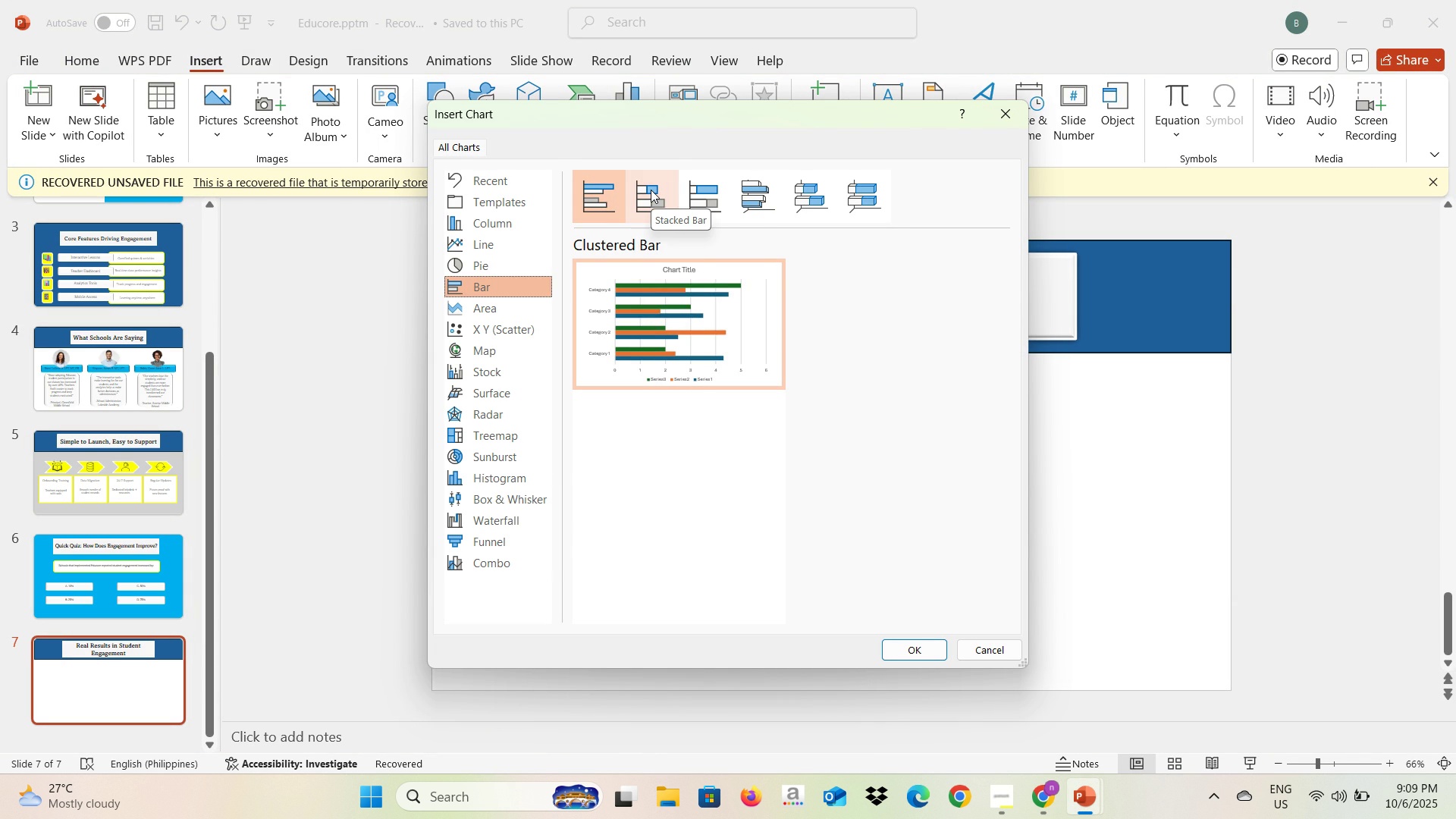 
left_click([651, 190])
 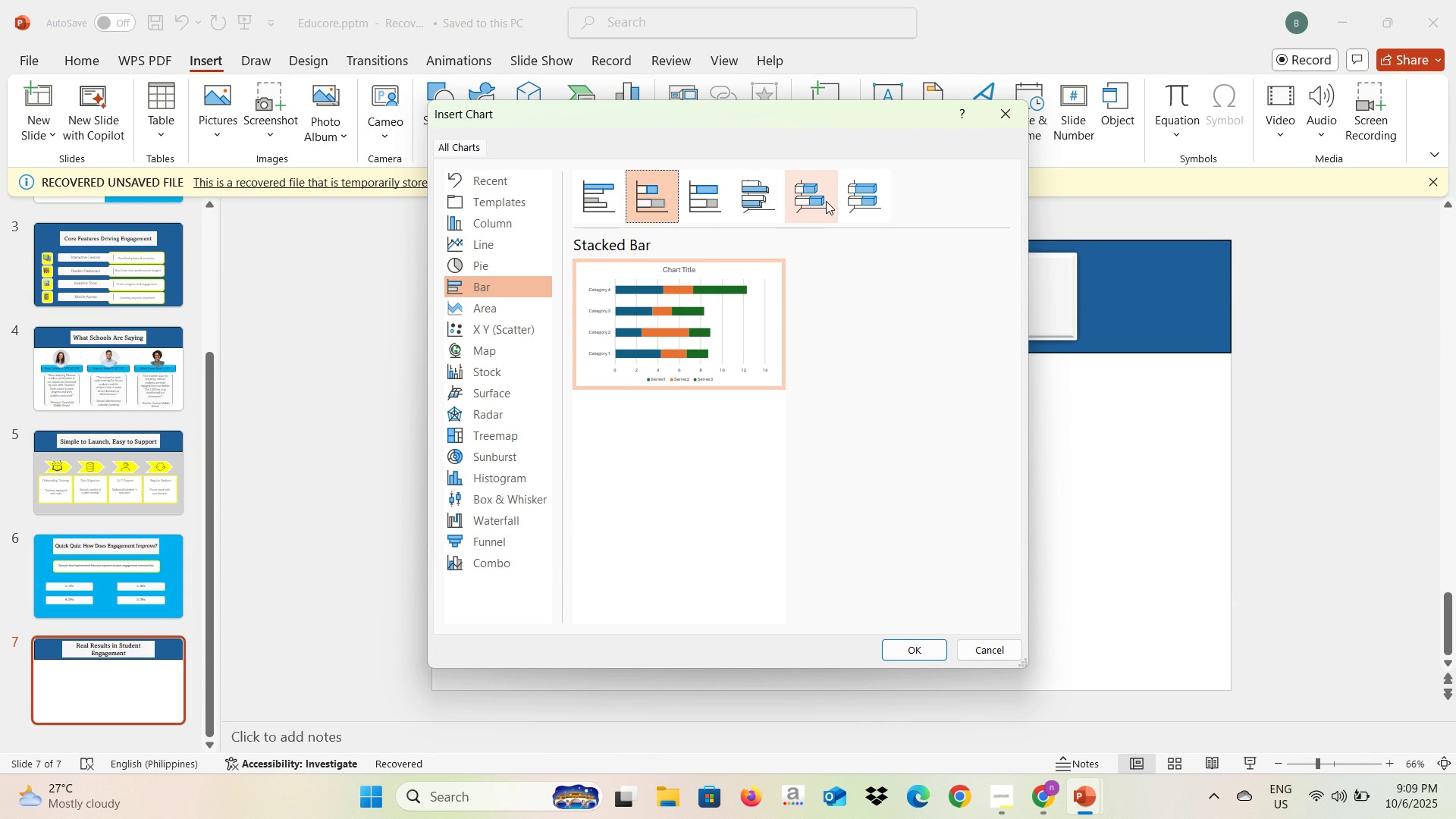 
left_click([826, 200])
 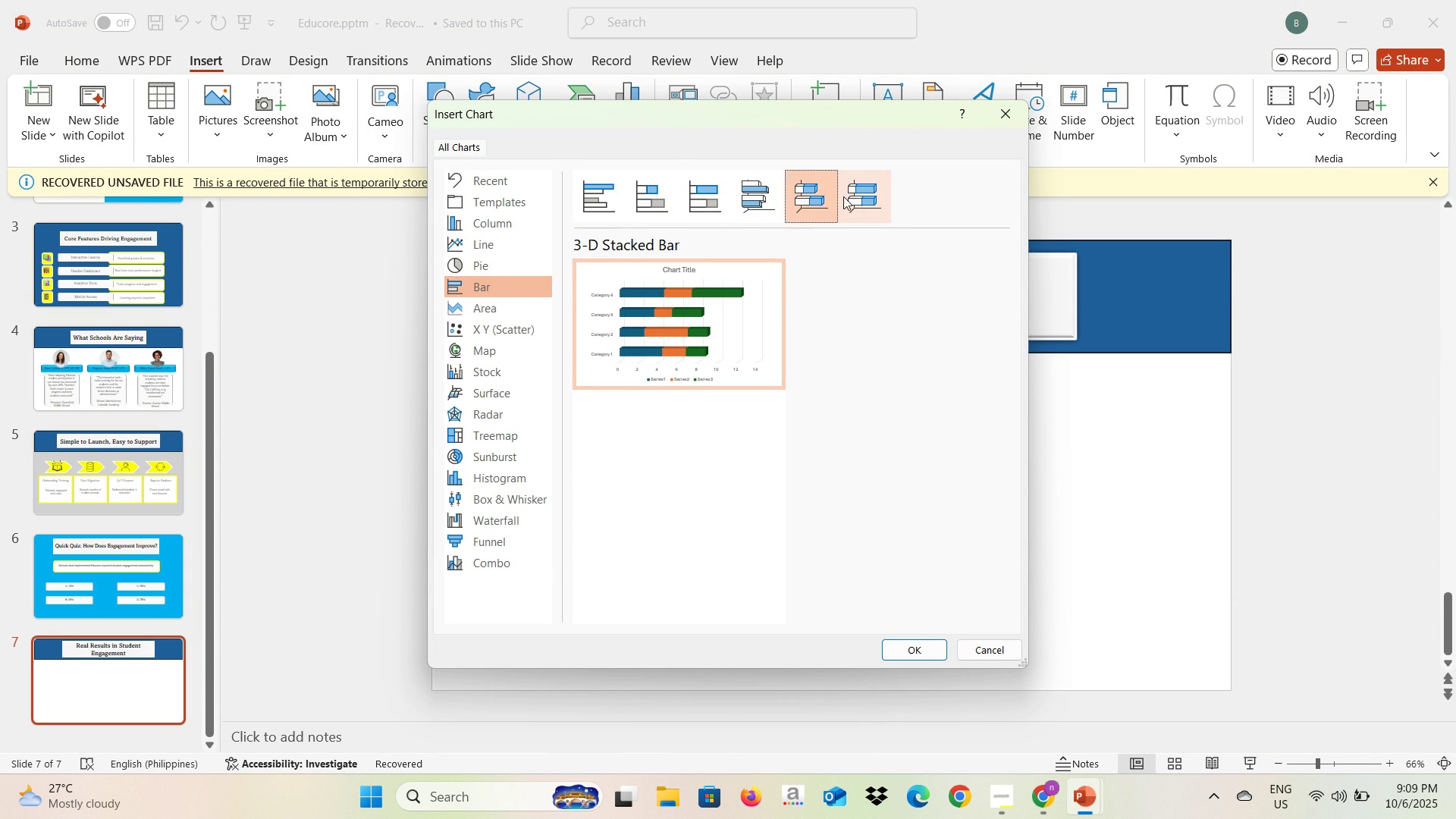 
left_click([858, 196])
 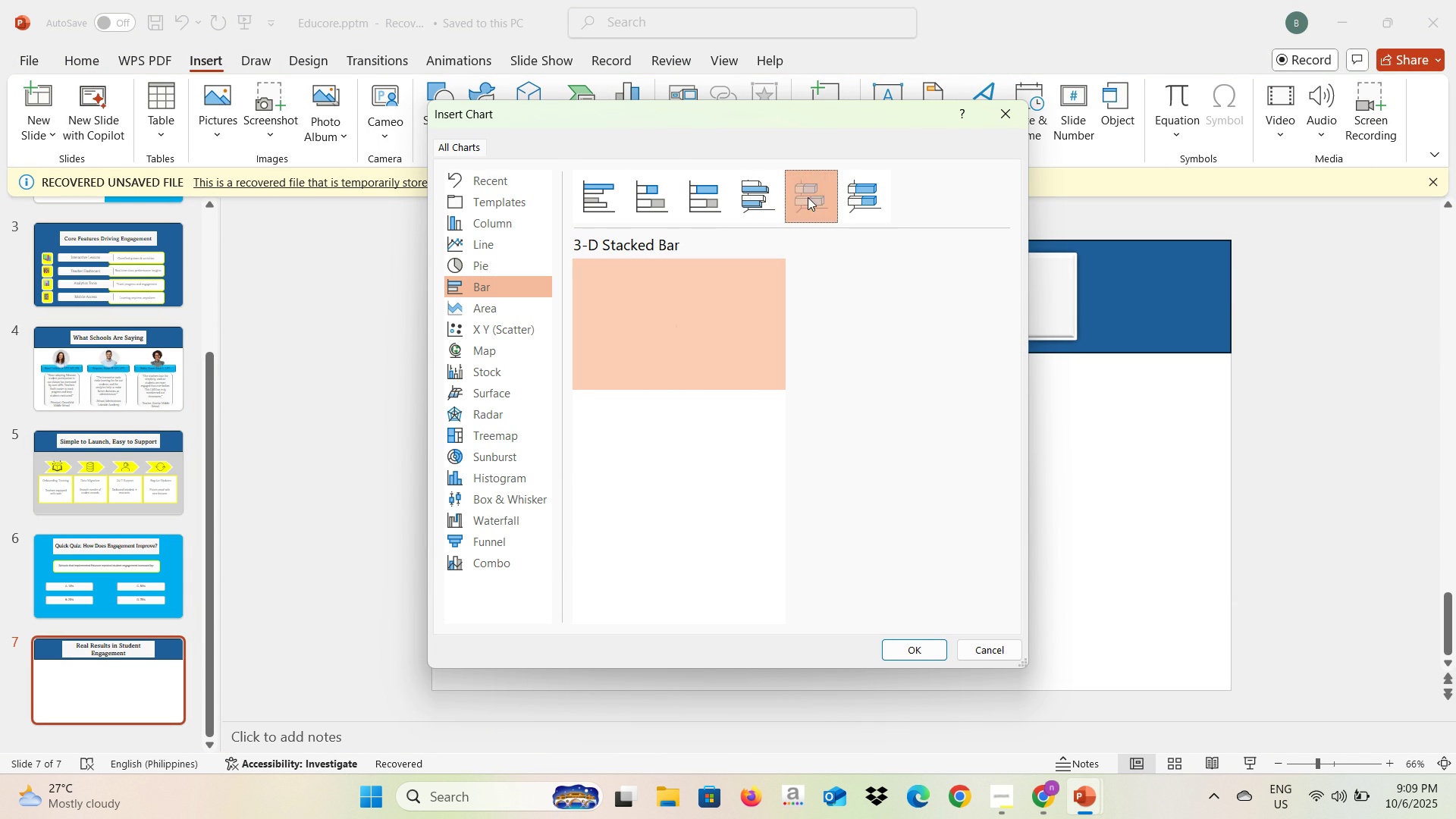 
left_click([808, 197])
 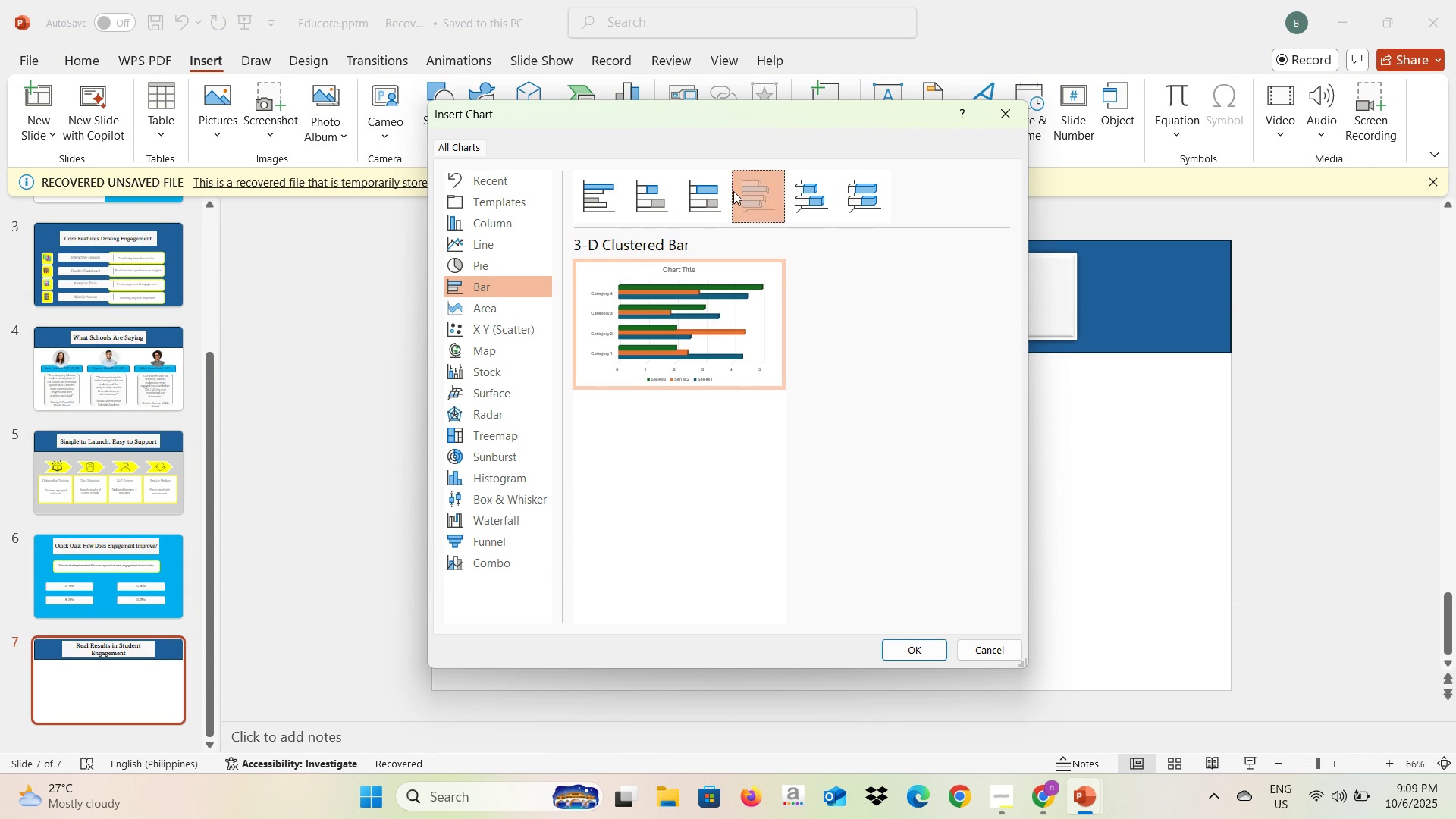 
left_click([733, 191])
 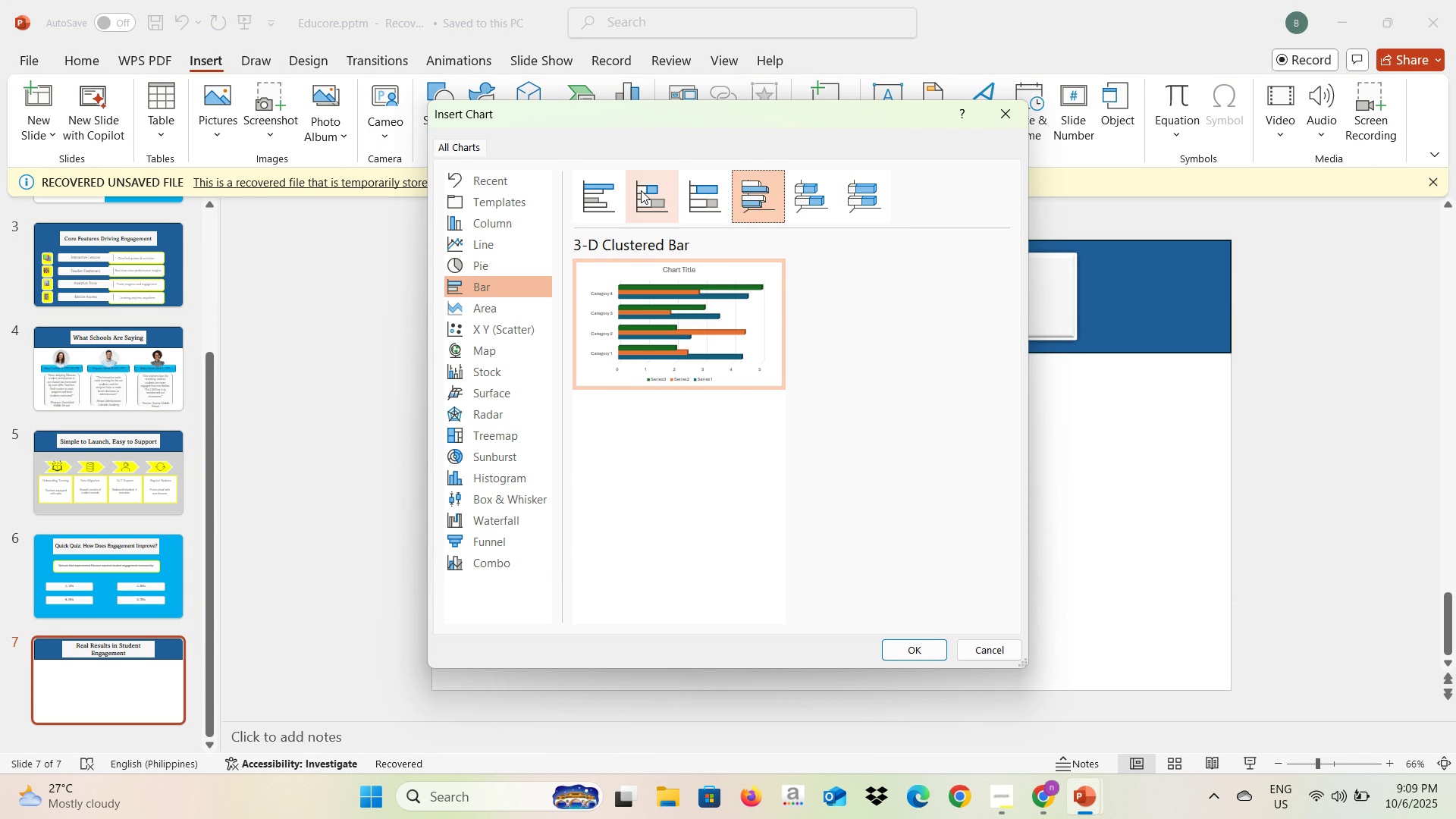 
left_click([641, 190])
 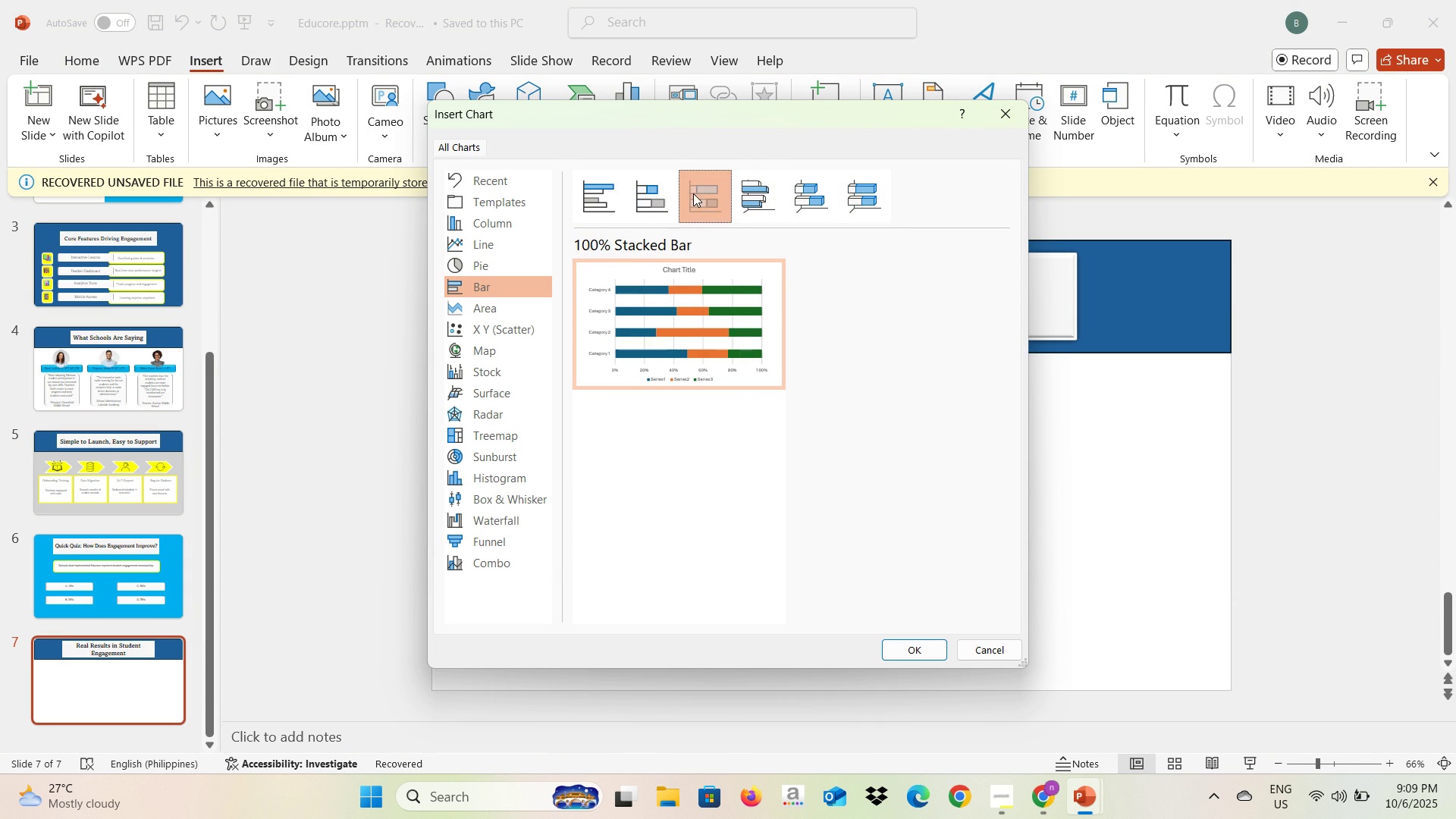 
left_click([693, 193])
 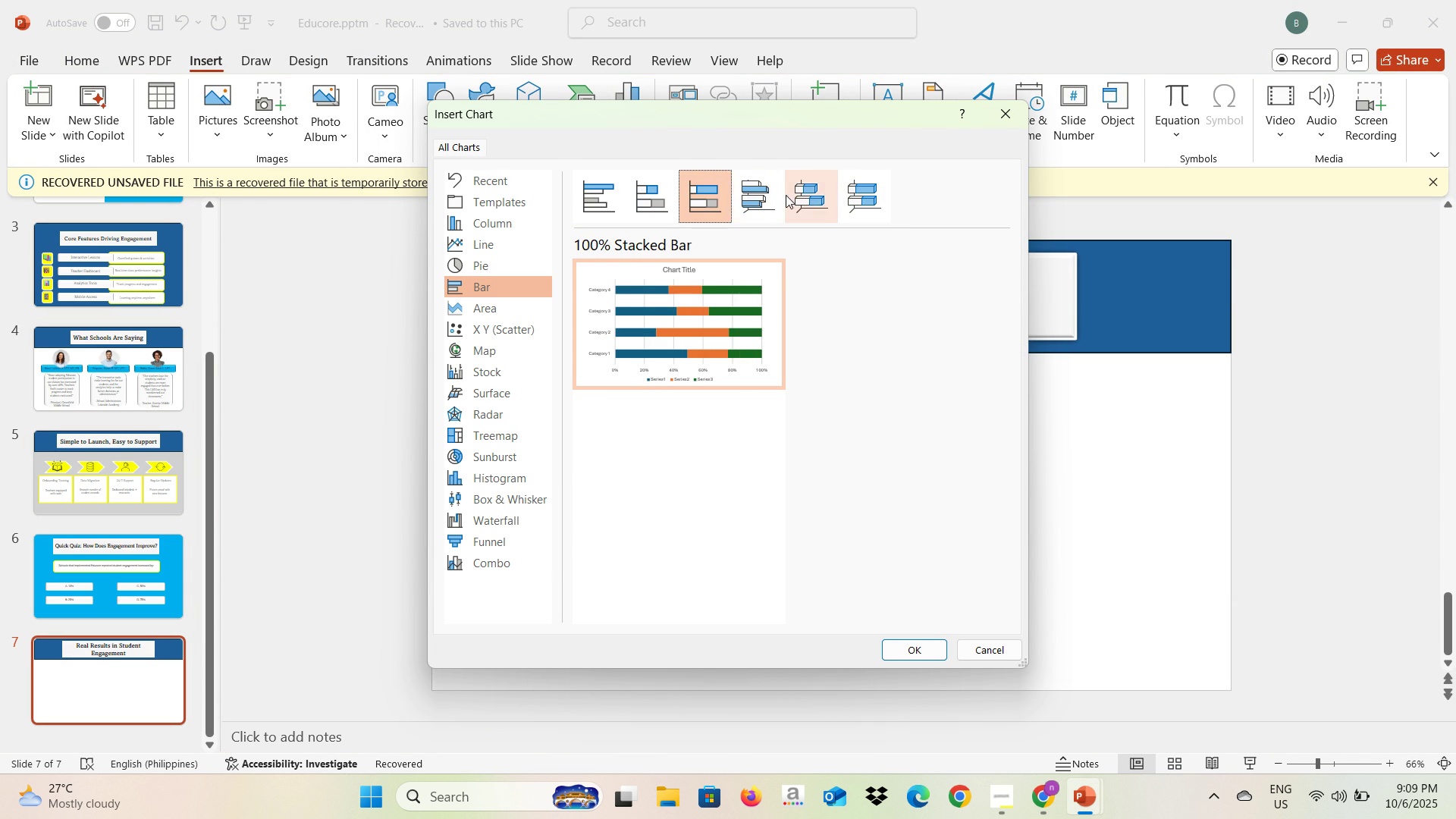 
left_click([786, 195])
 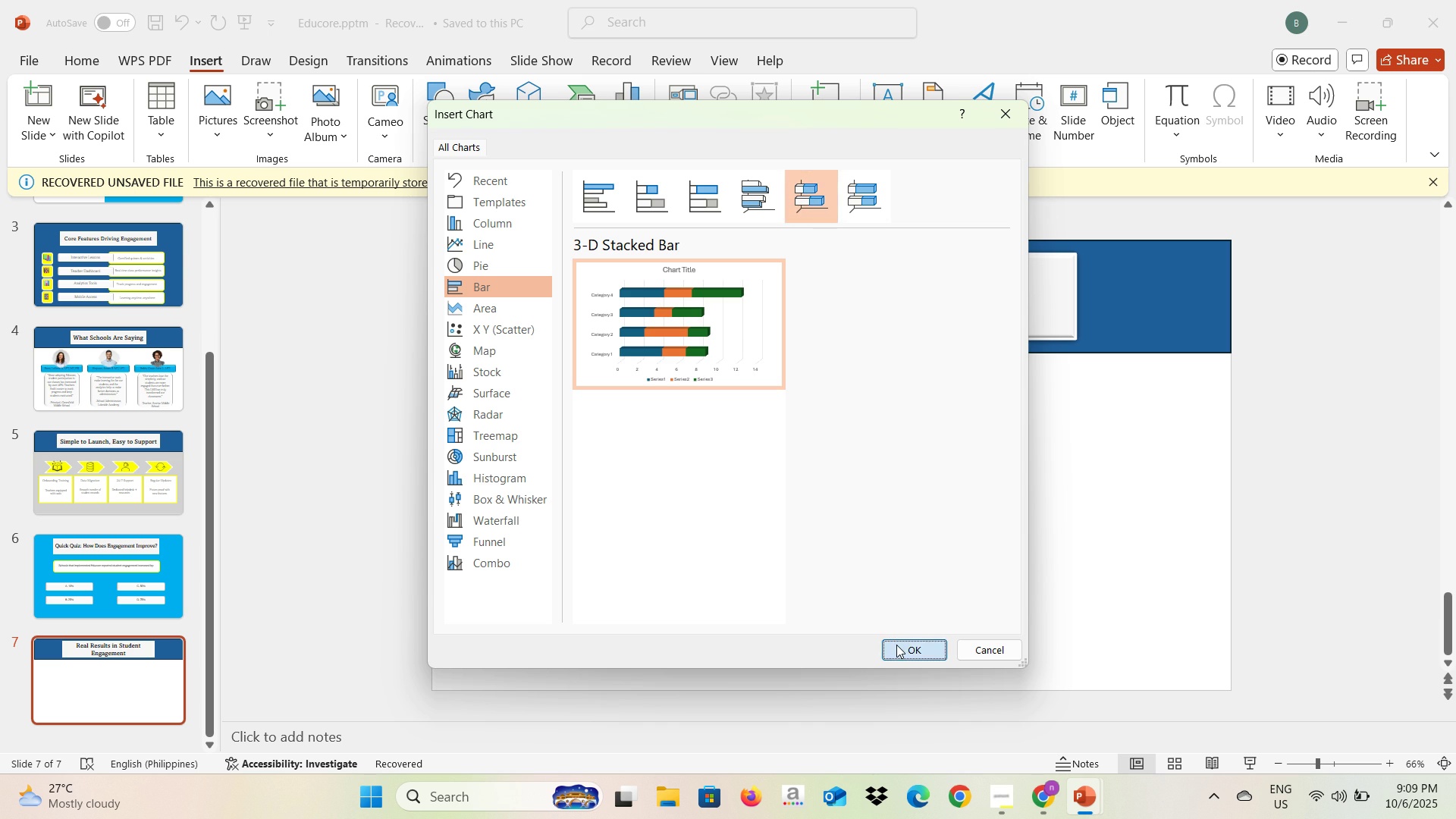 
left_click([896, 645])
 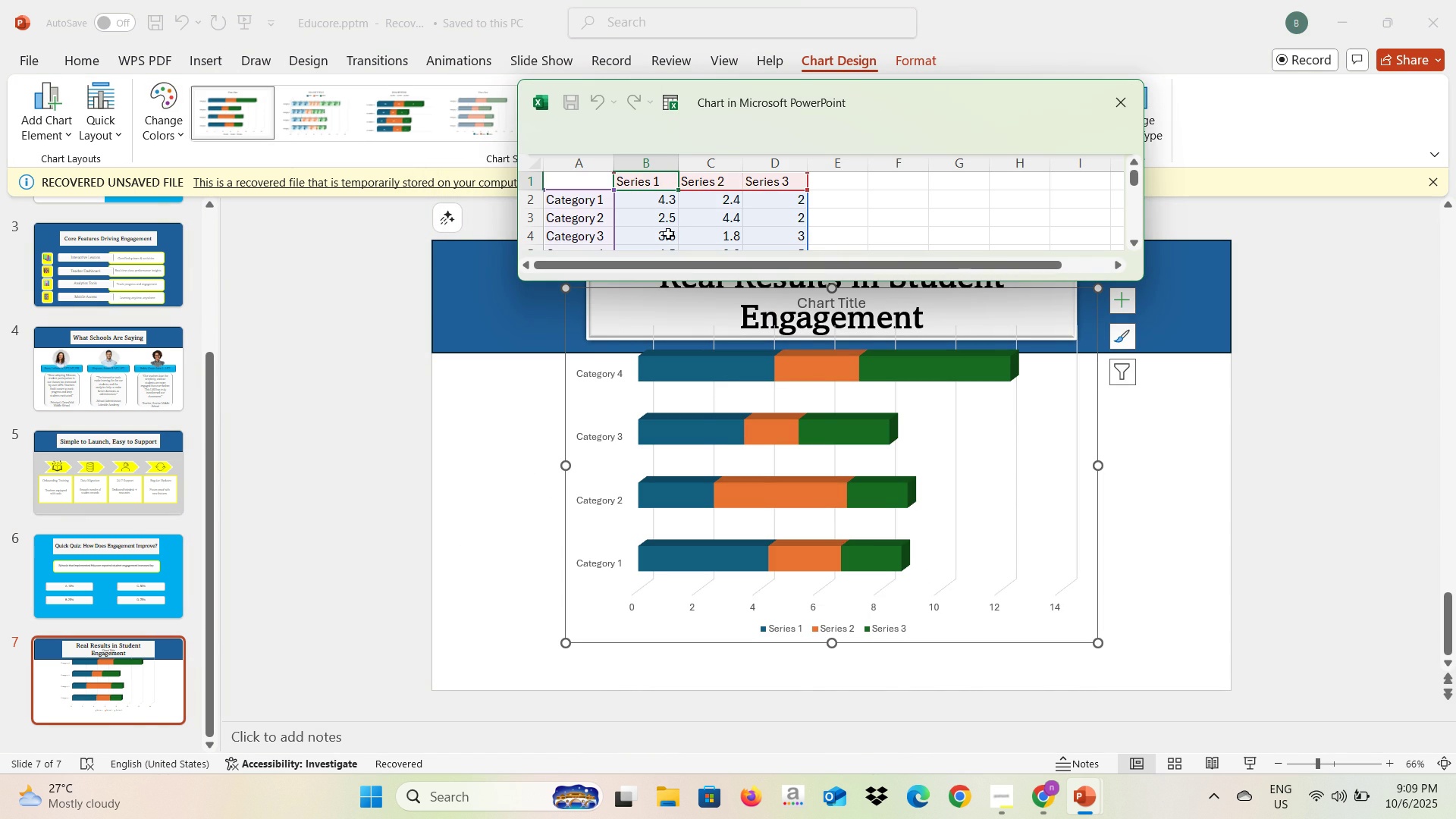 
left_click([644, 184])
 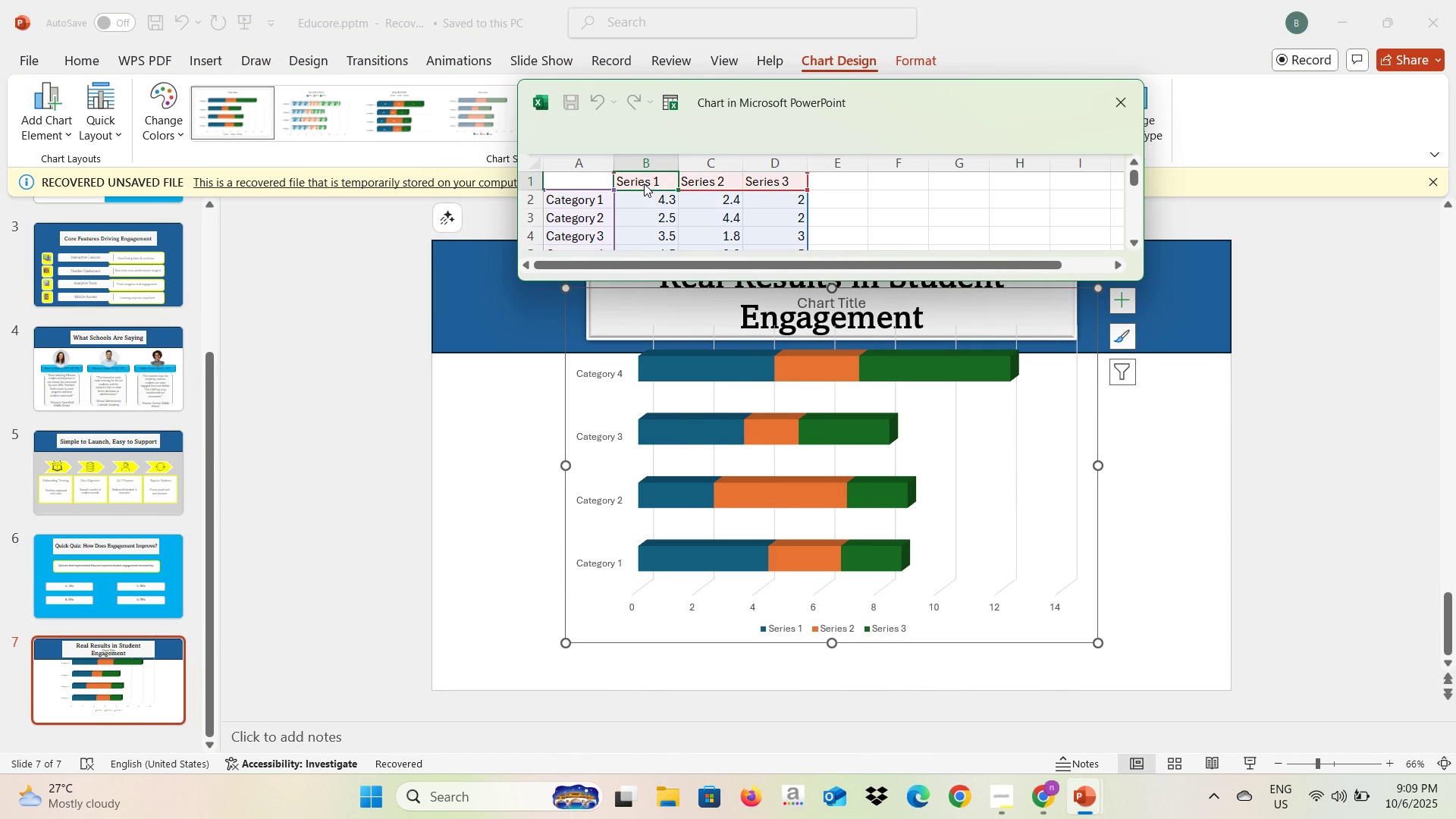 
key(Alt+AltLeft)
 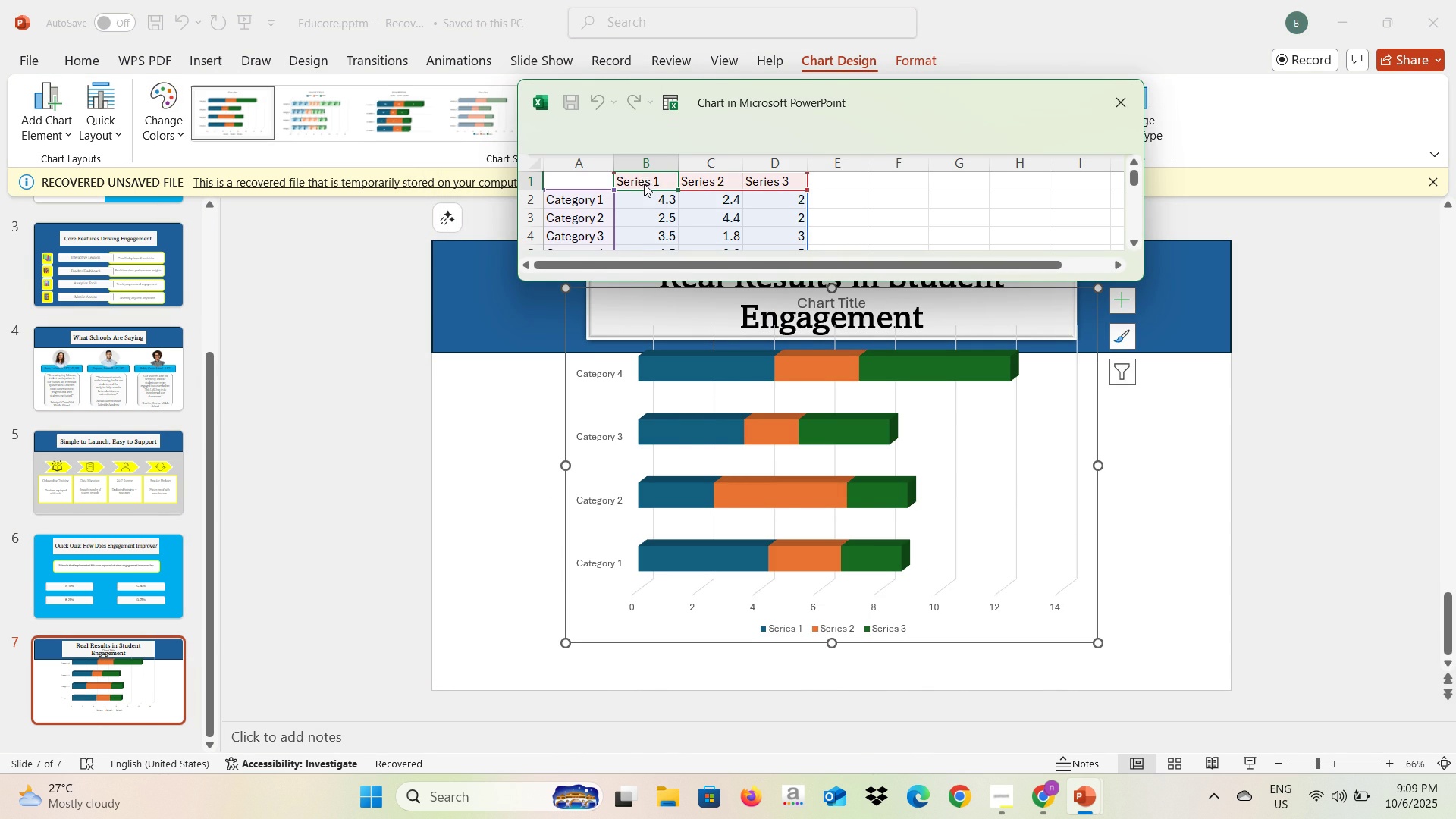 
key(Alt+Tab)
 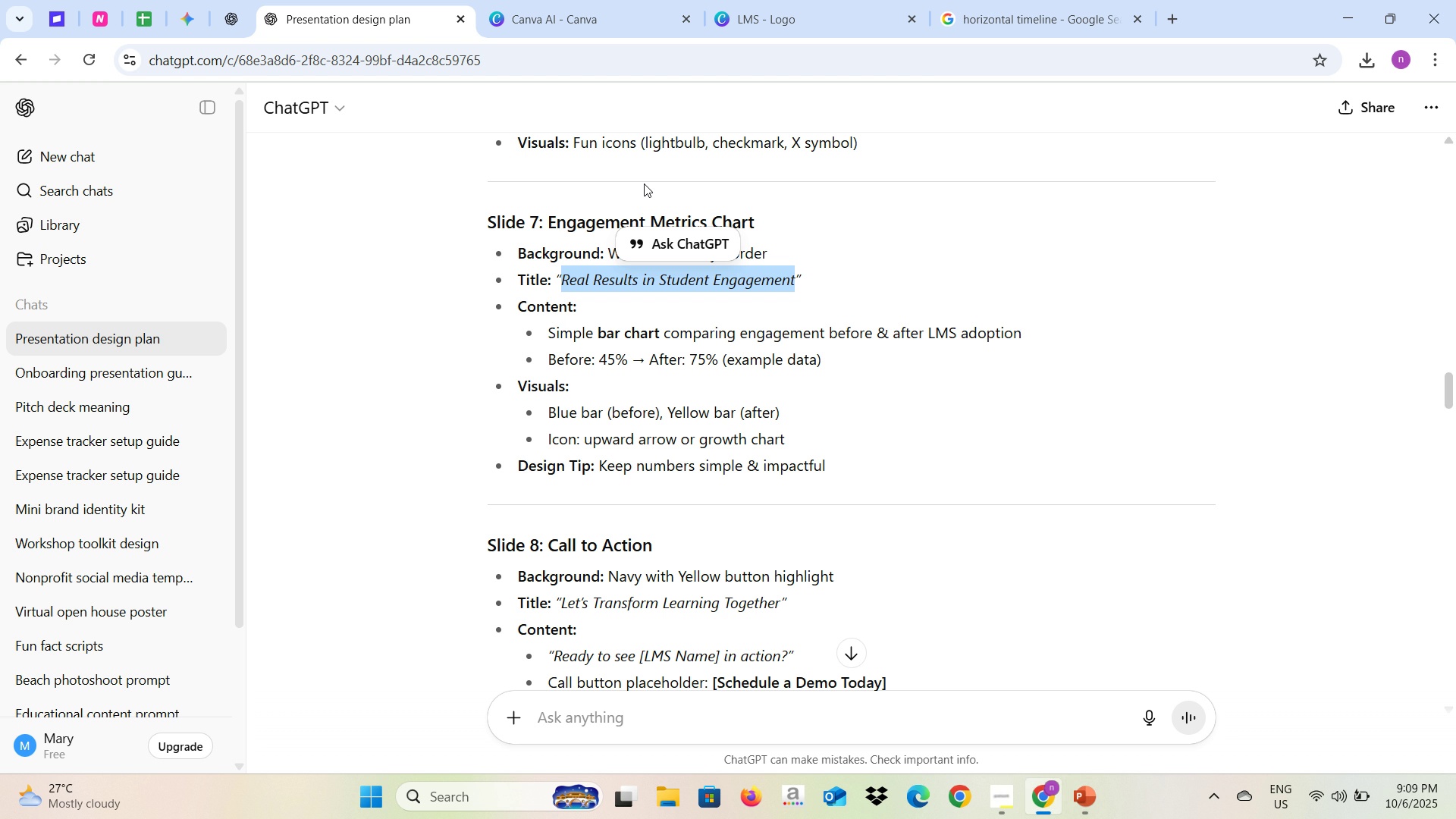 
key(Alt+AltLeft)
 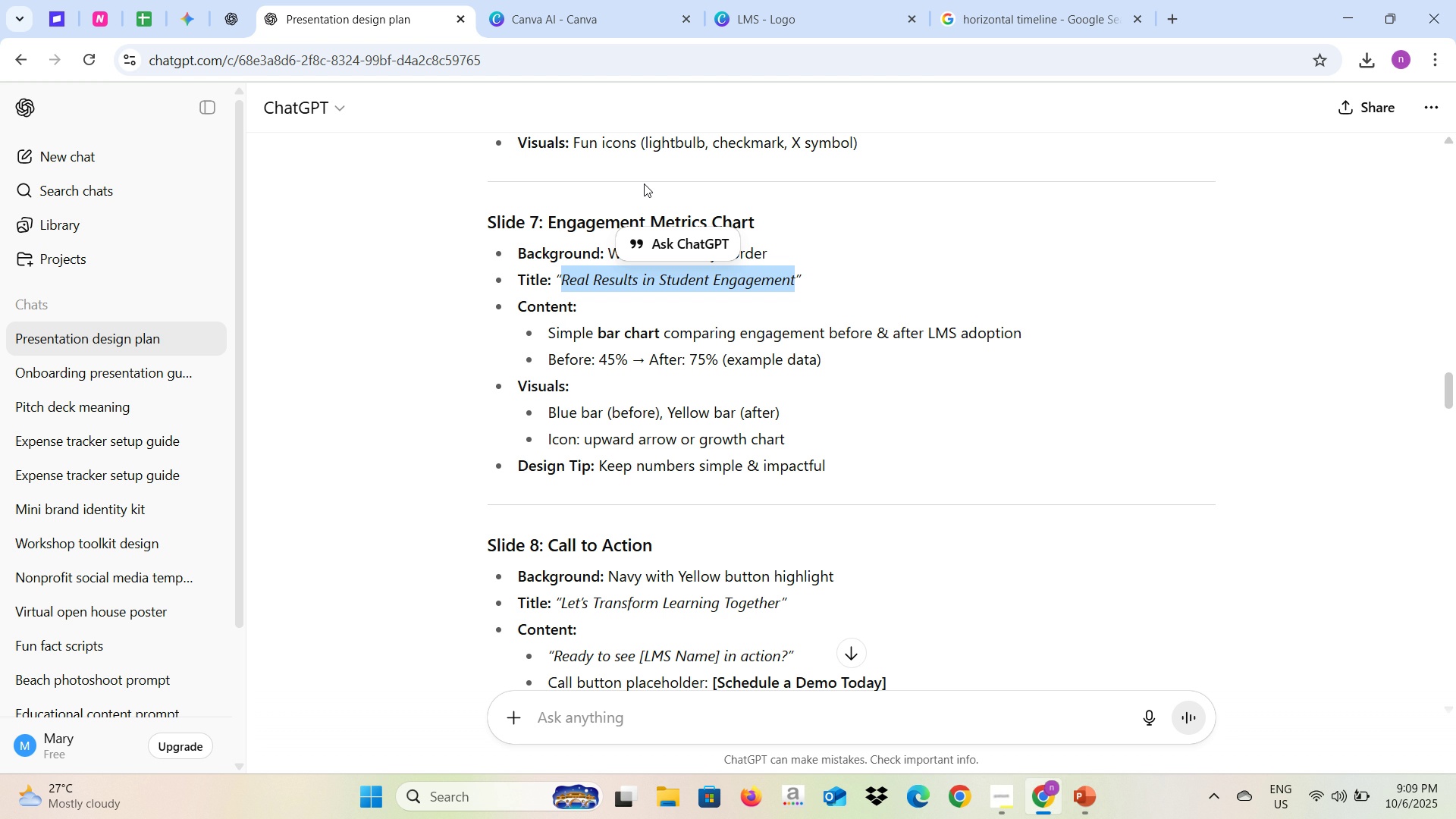 
key(Alt+Tab)
 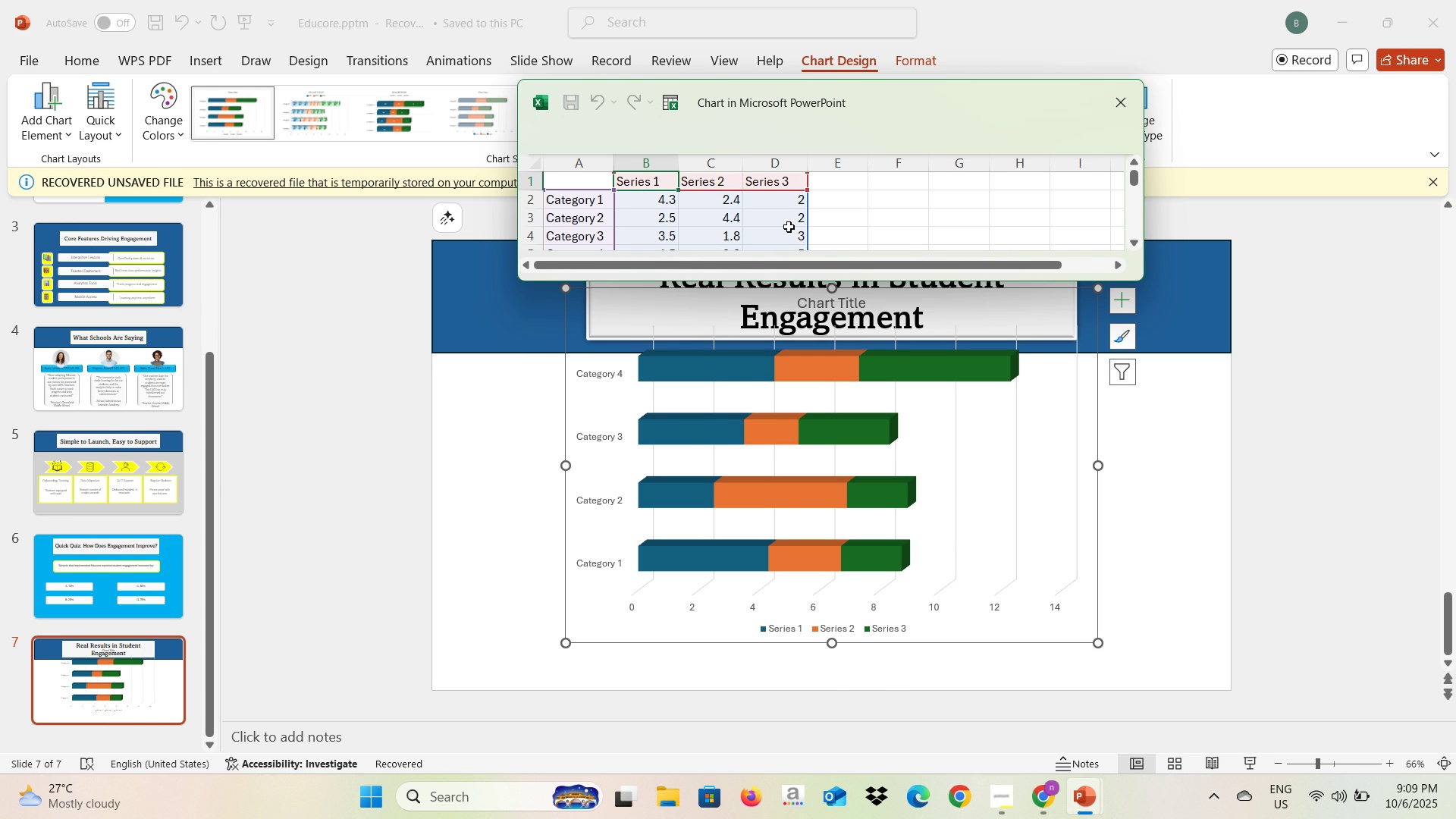 
wait(6.25)
 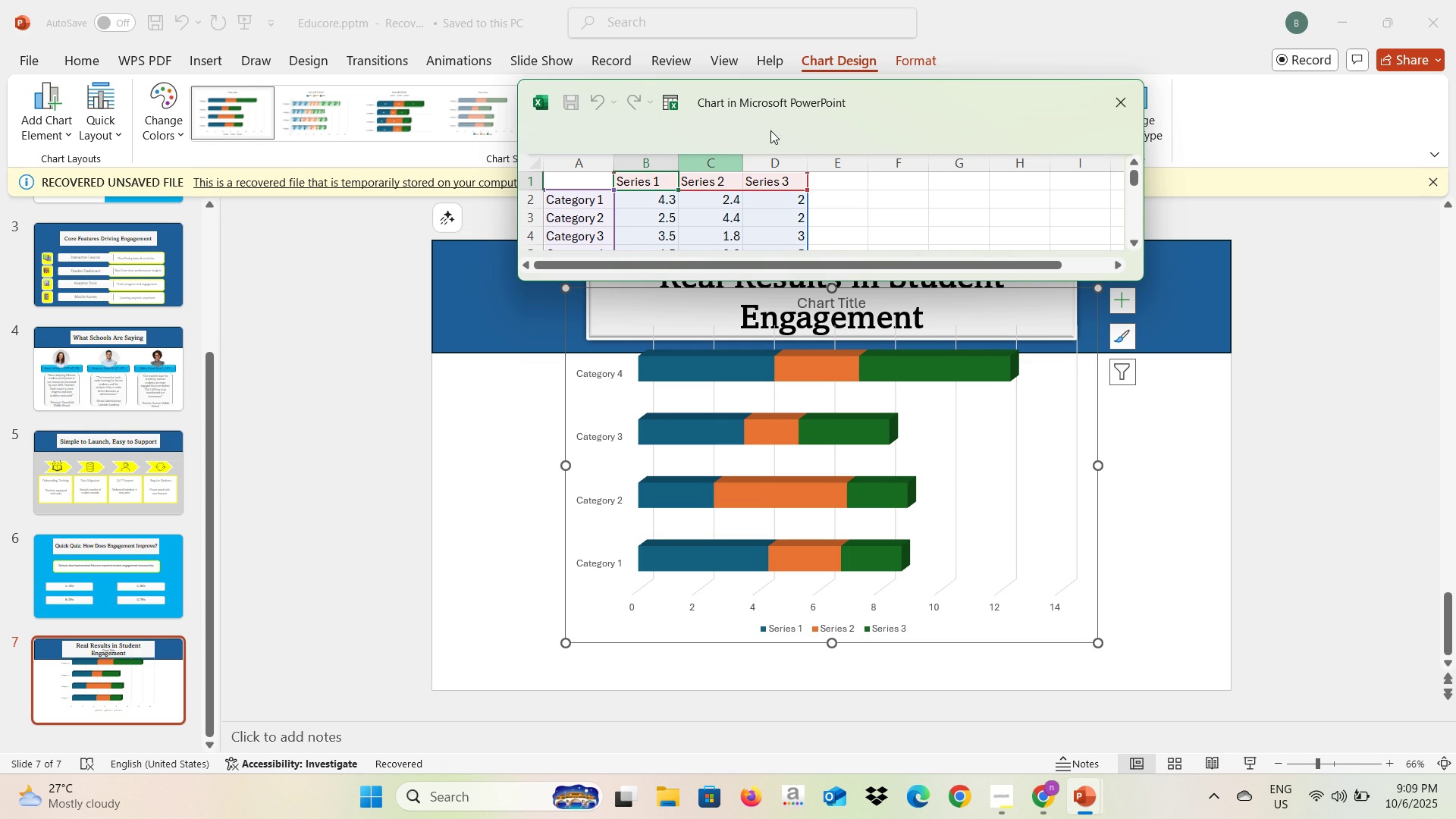 
key(Alt+AltLeft)
 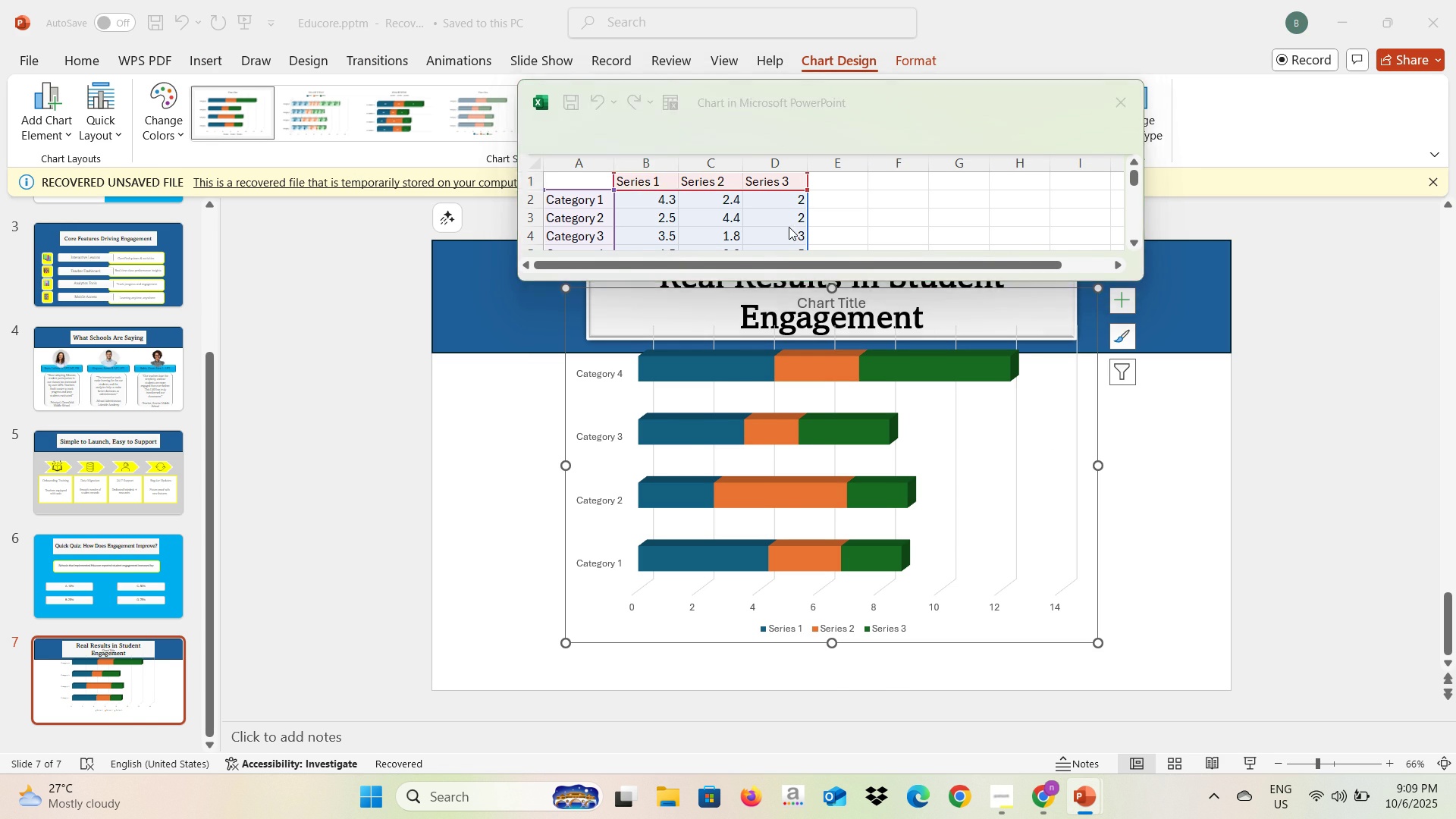 
key(Alt+Tab)
 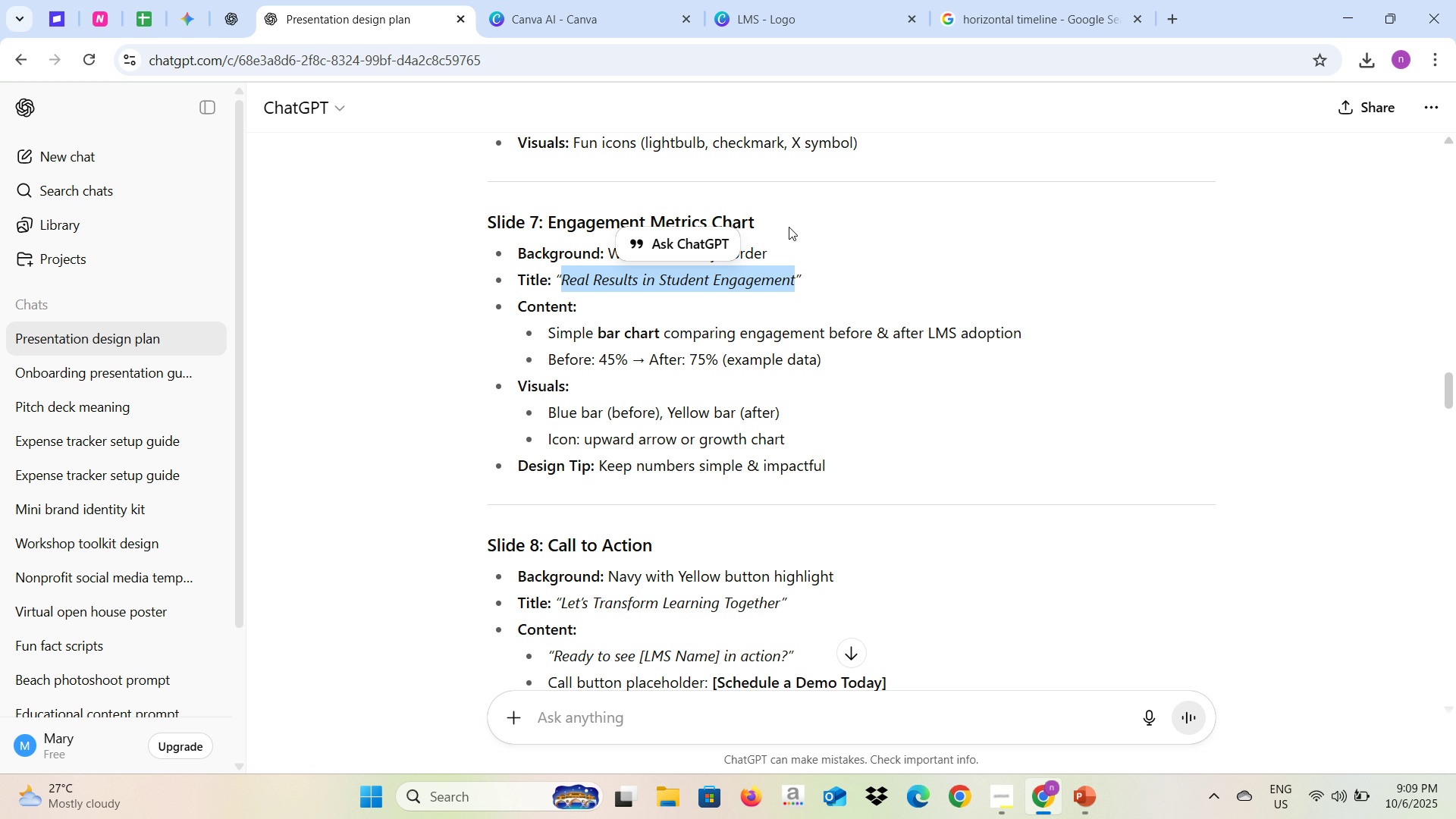 
key(Alt+AltLeft)
 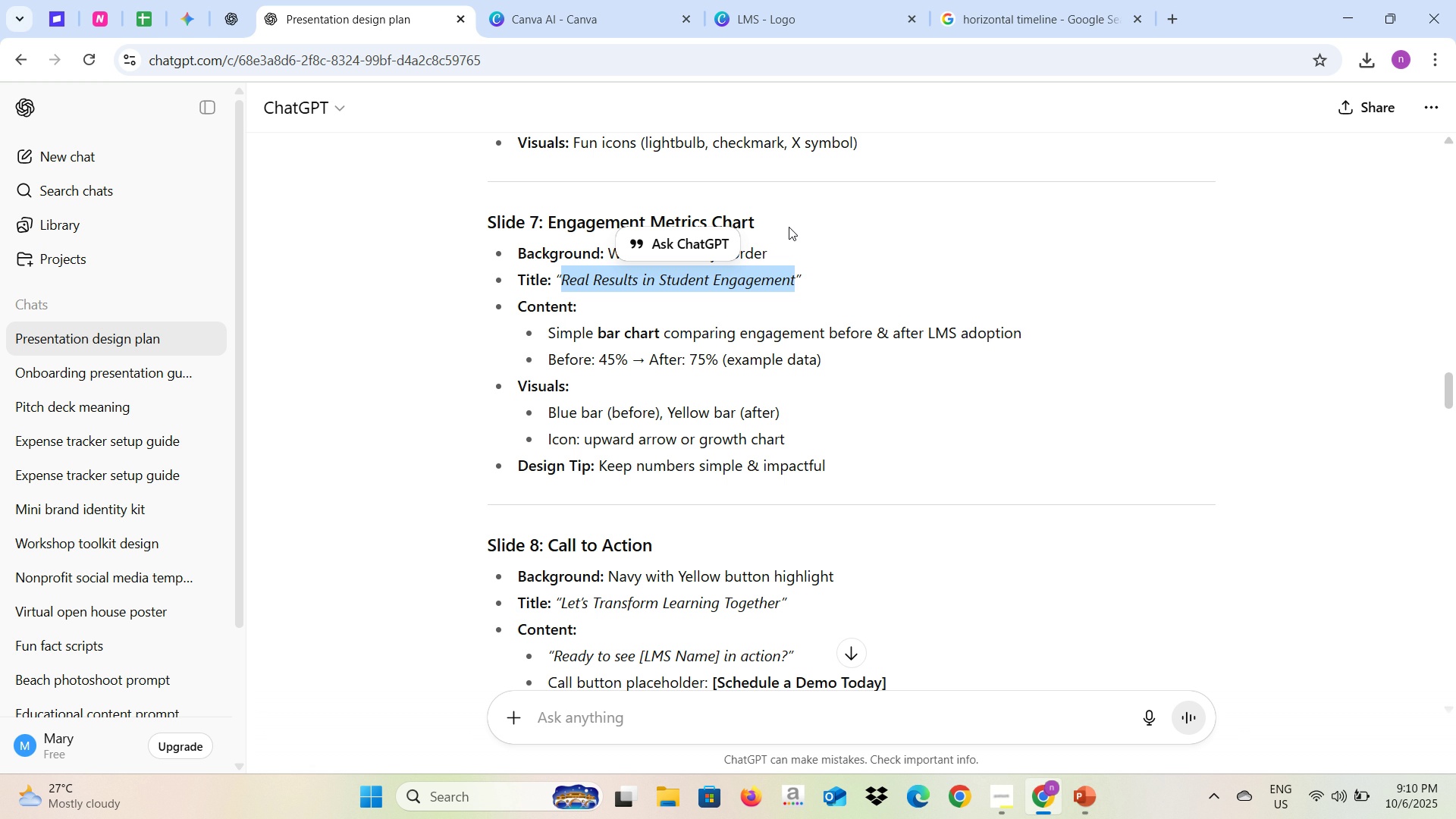 
key(Alt+Tab)
 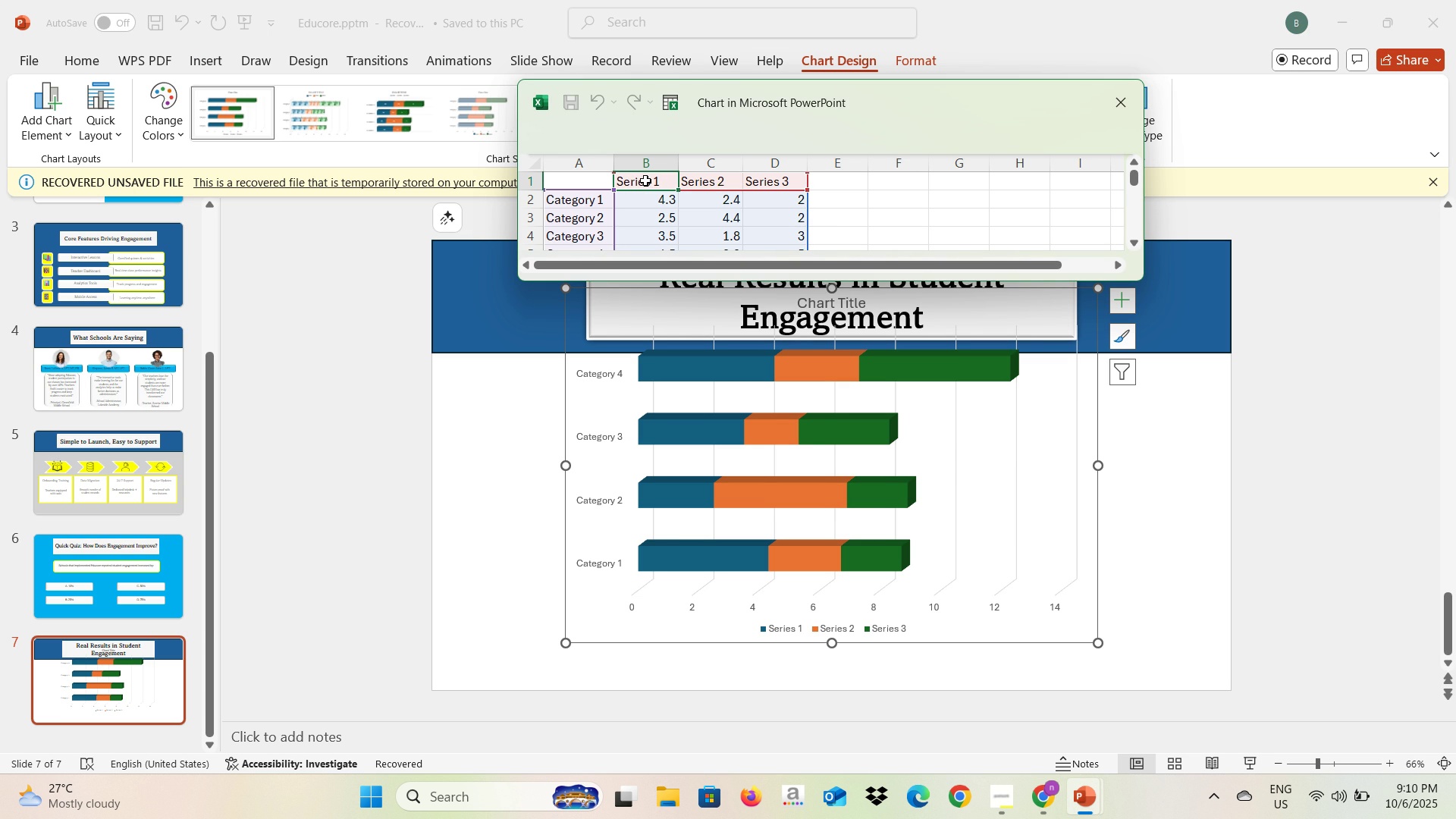 
left_click([645, 180])
 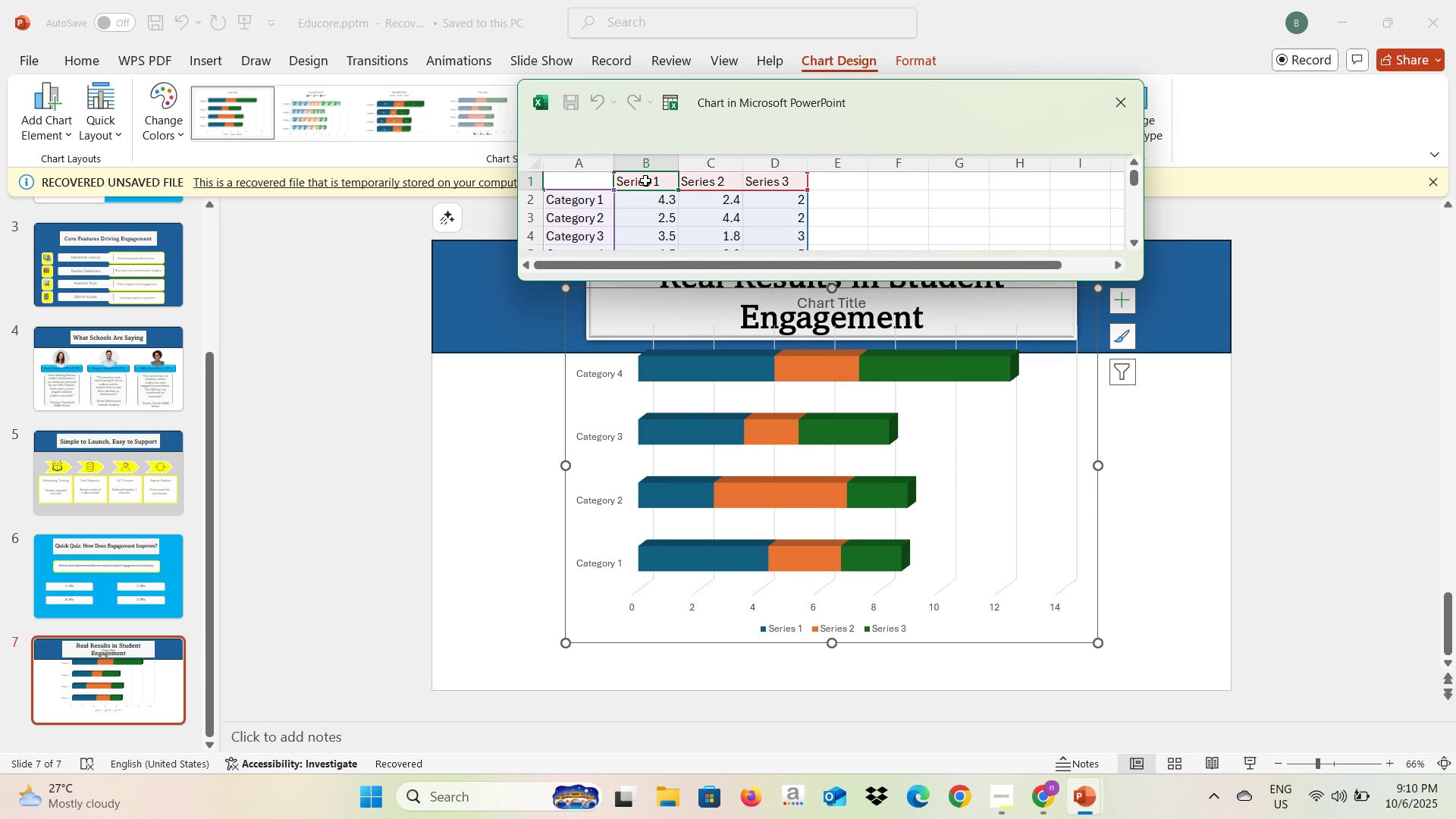 
type(Before)
 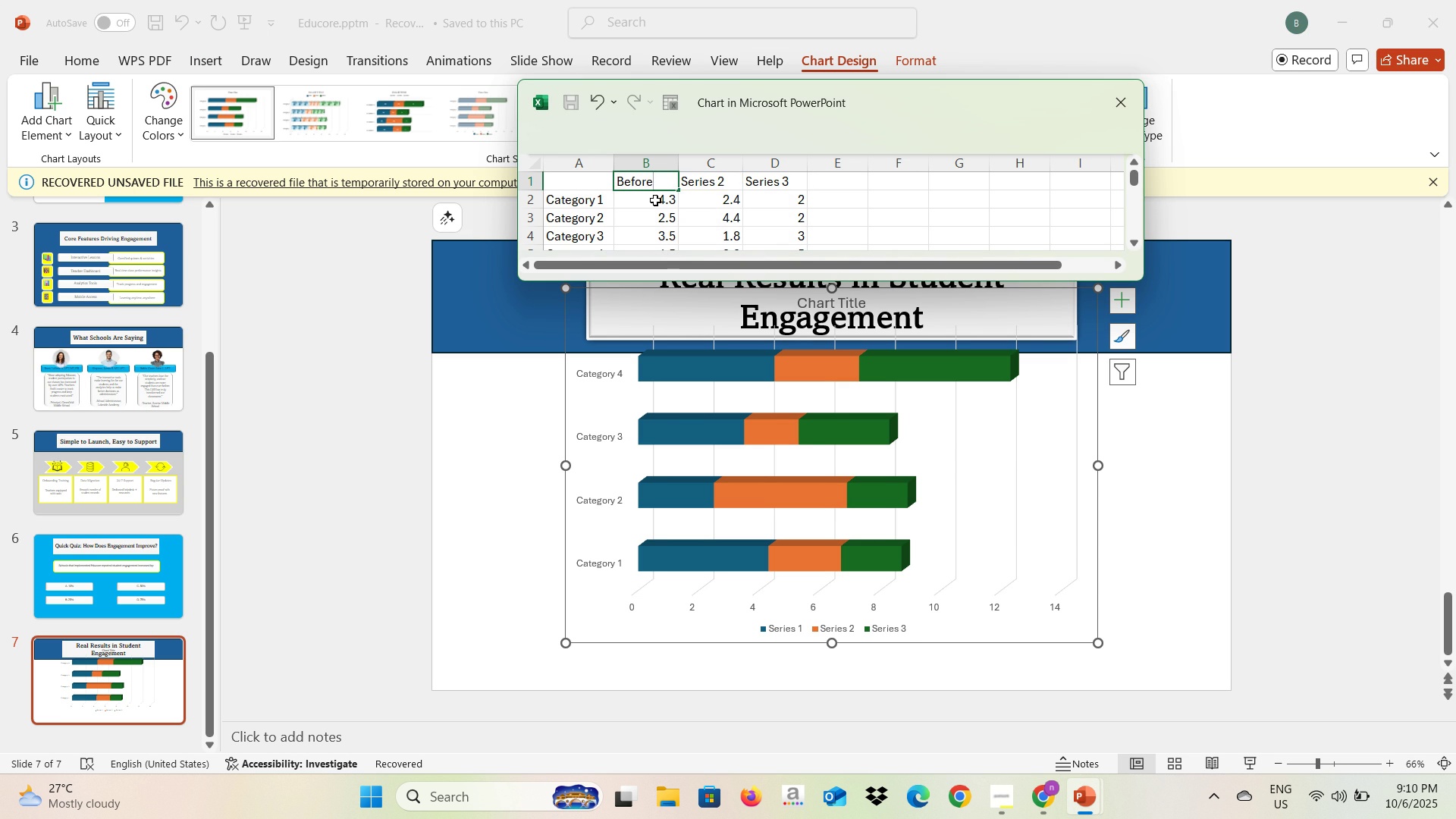 
left_click([655, 200])
 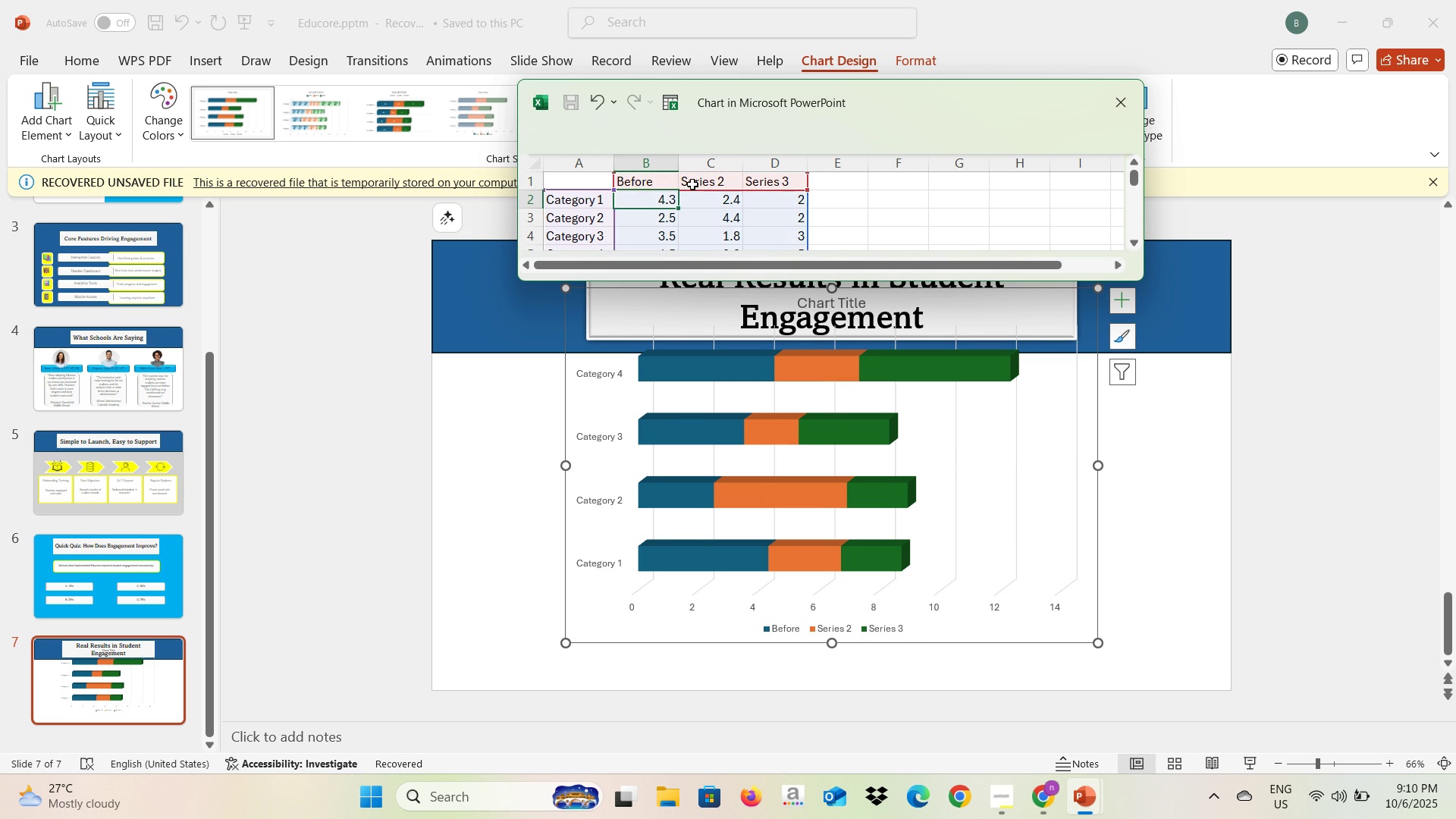 
left_click([692, 184])
 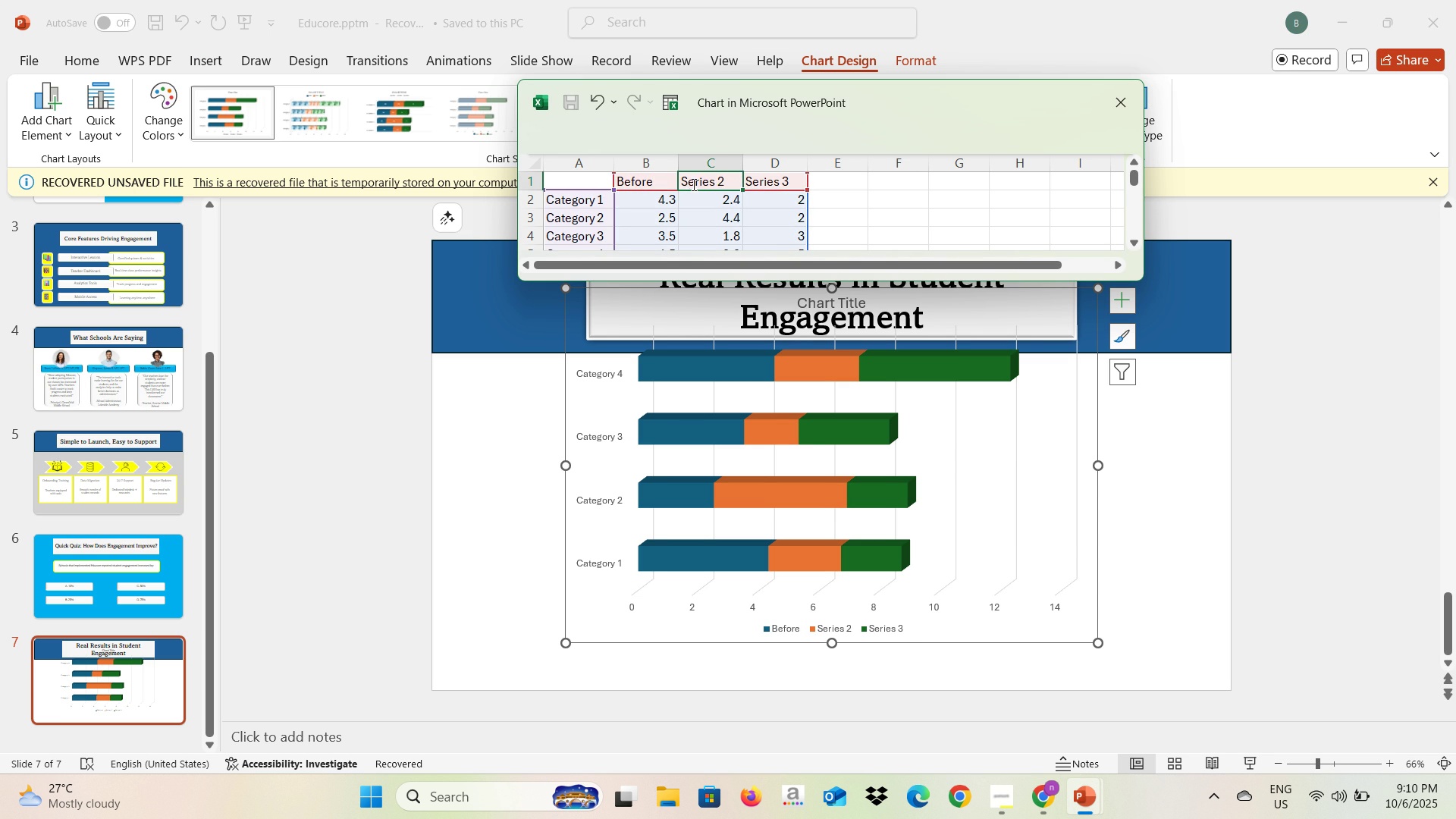 
type(After)
 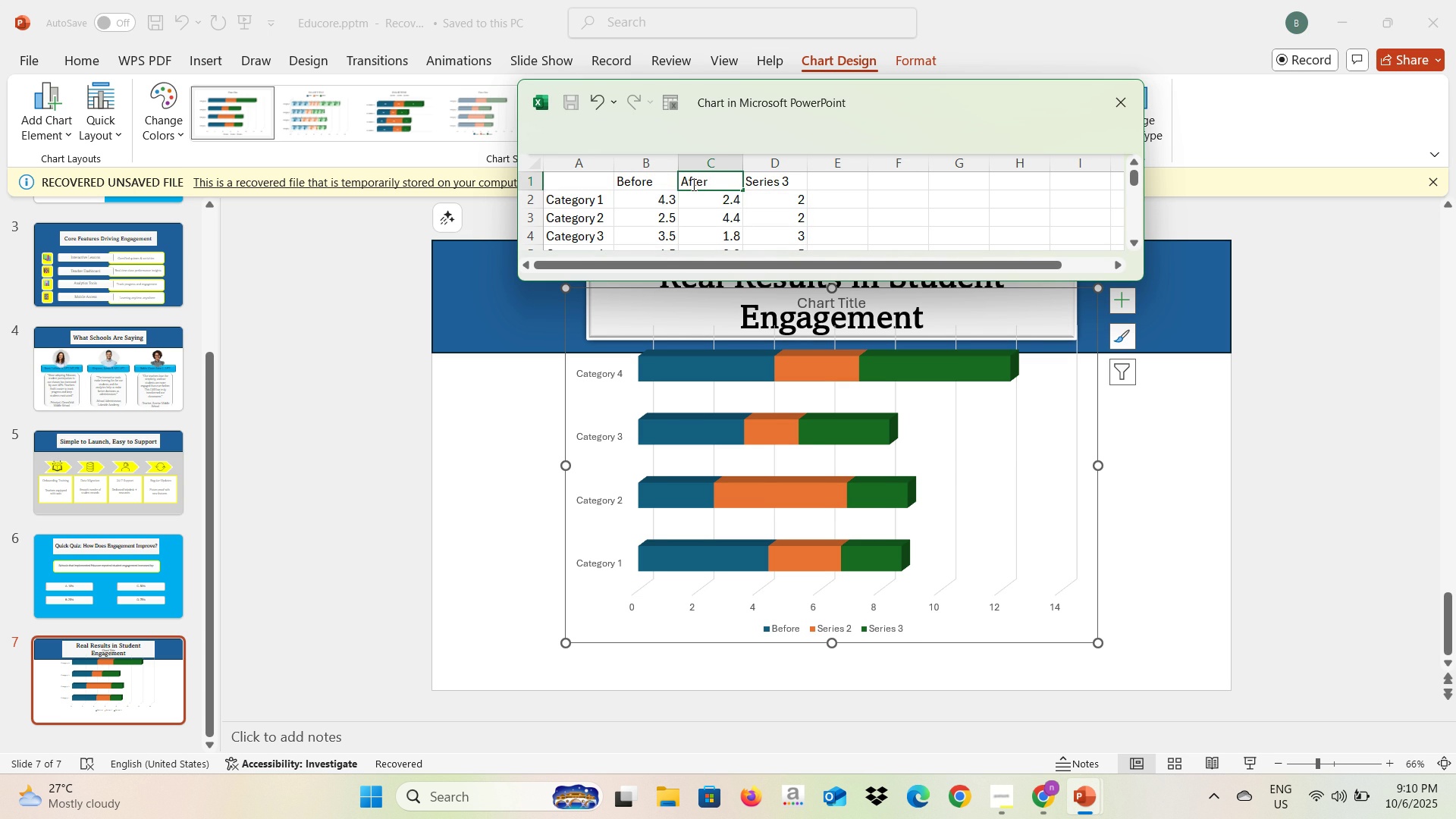 
key(Enter)
 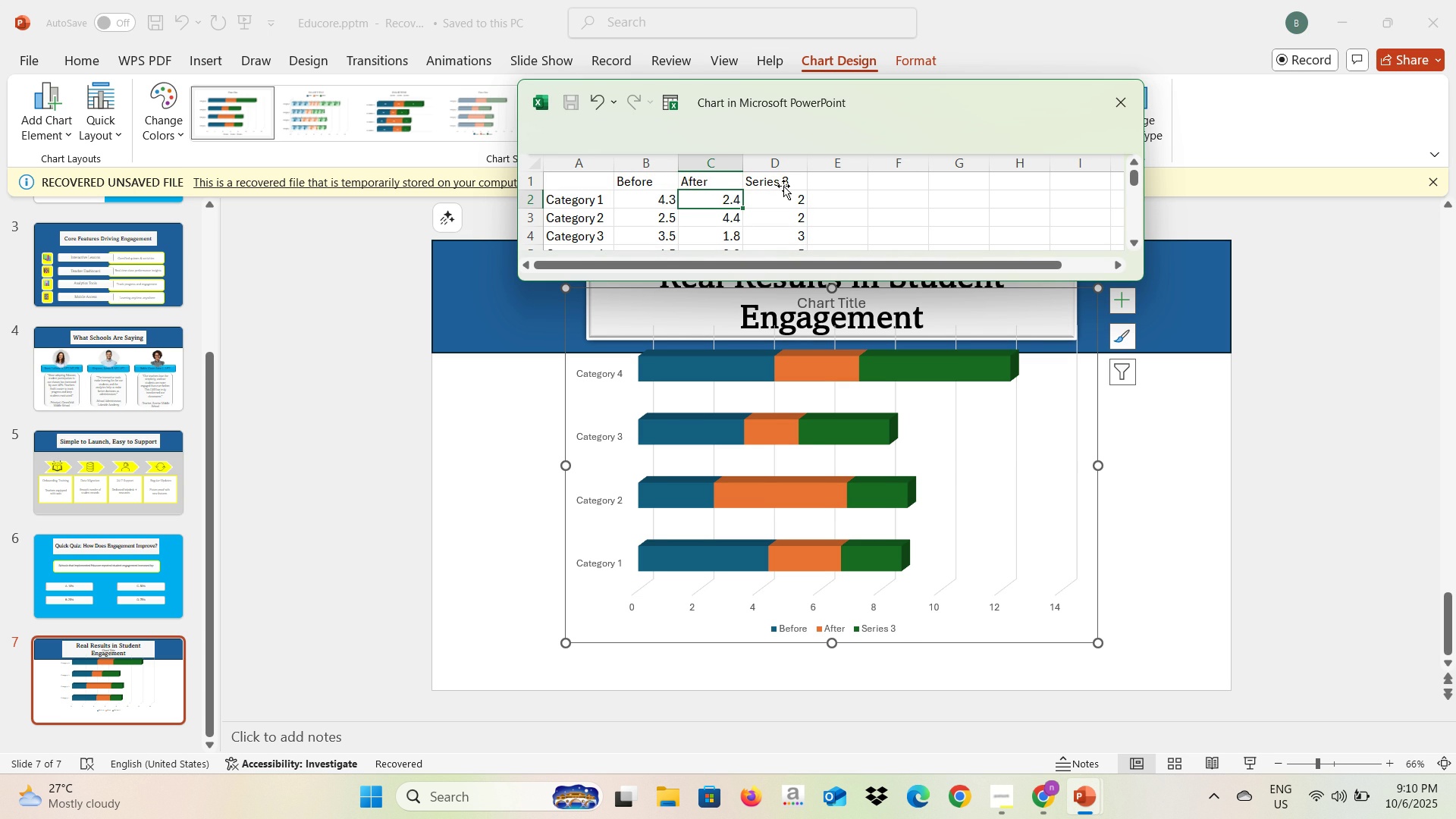 
left_click([783, 185])
 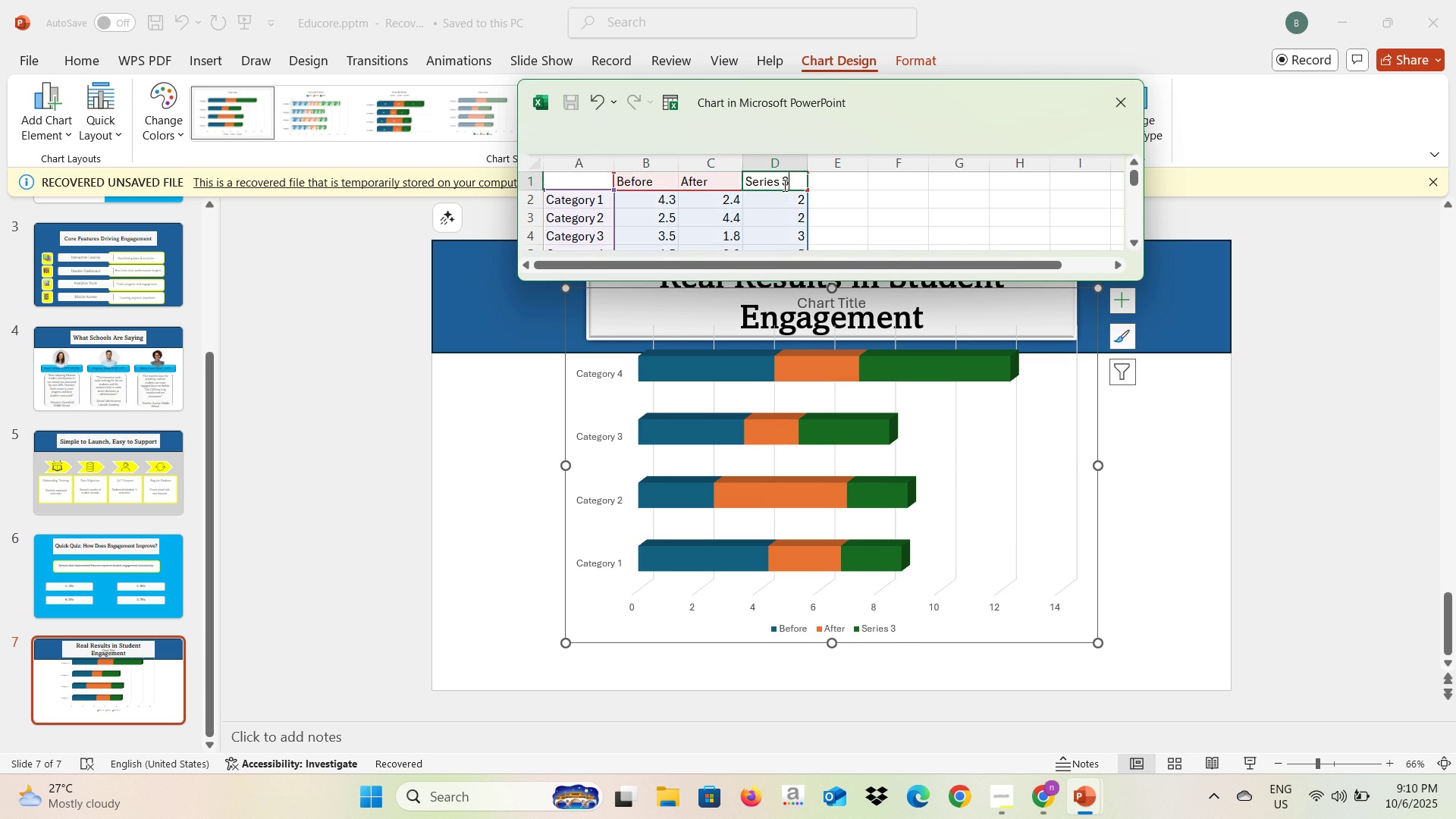 
key(Backspace)
 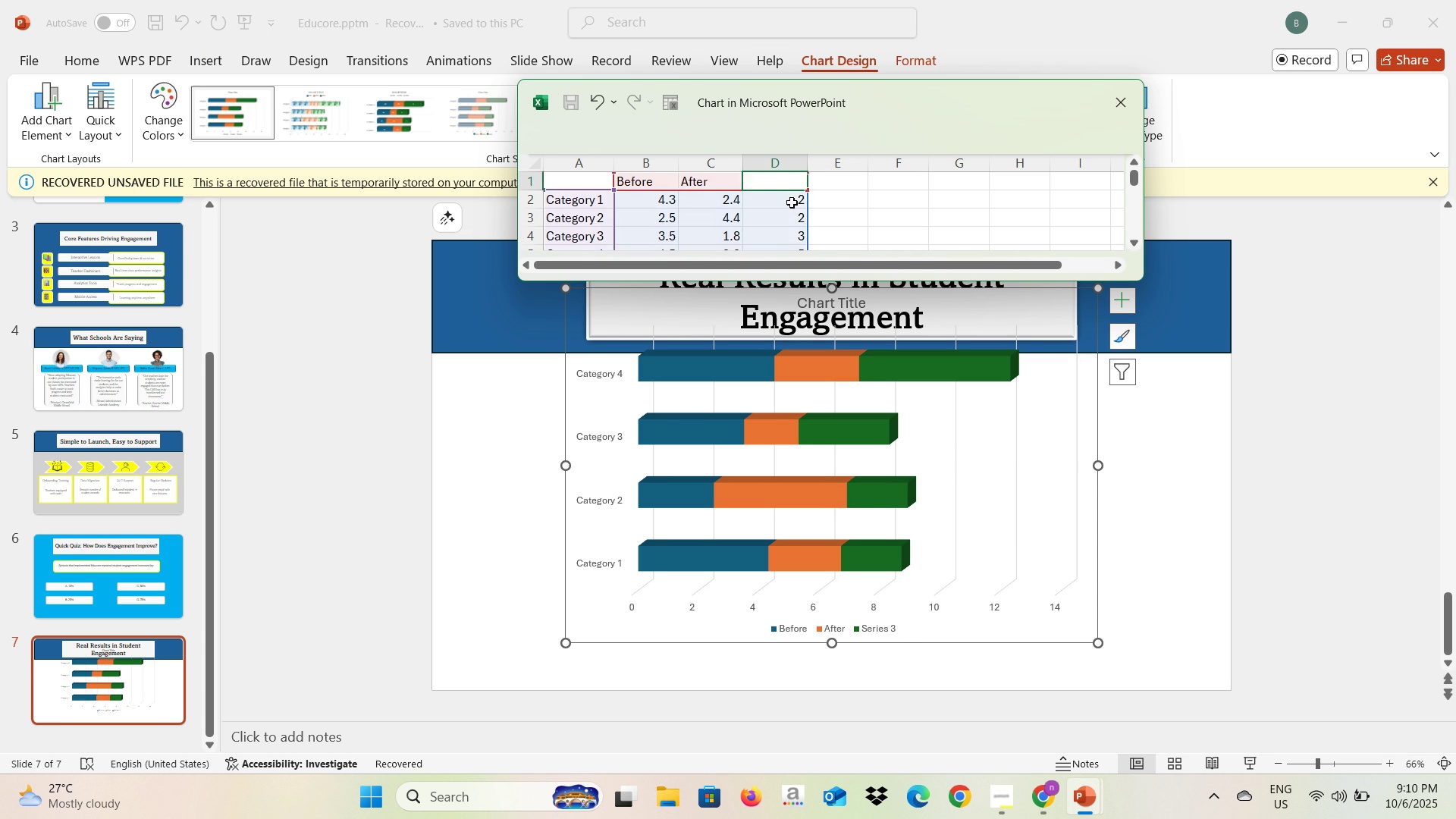 
left_click([792, 202])
 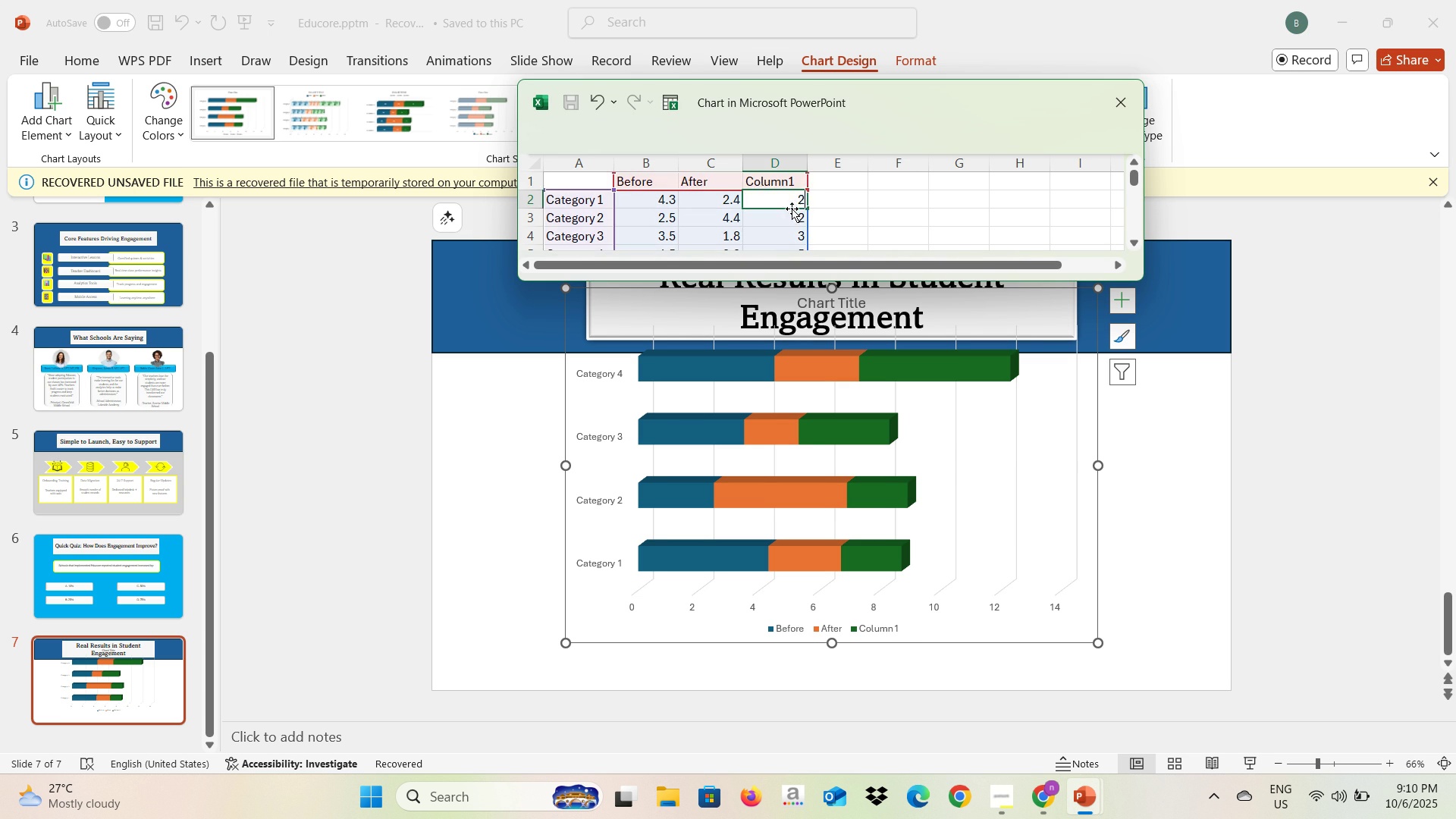 
key(Backspace)
 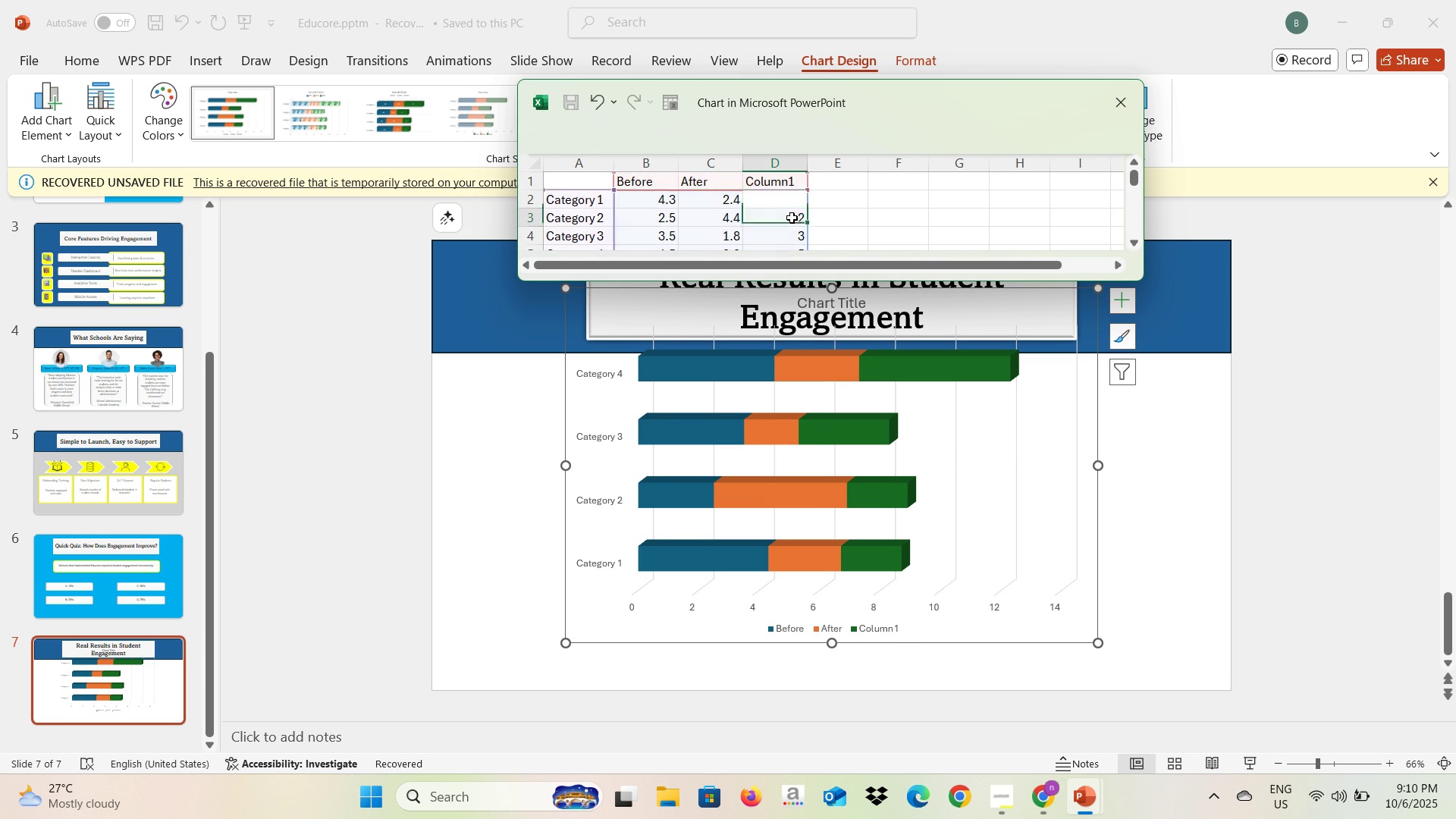 
left_click([792, 218])
 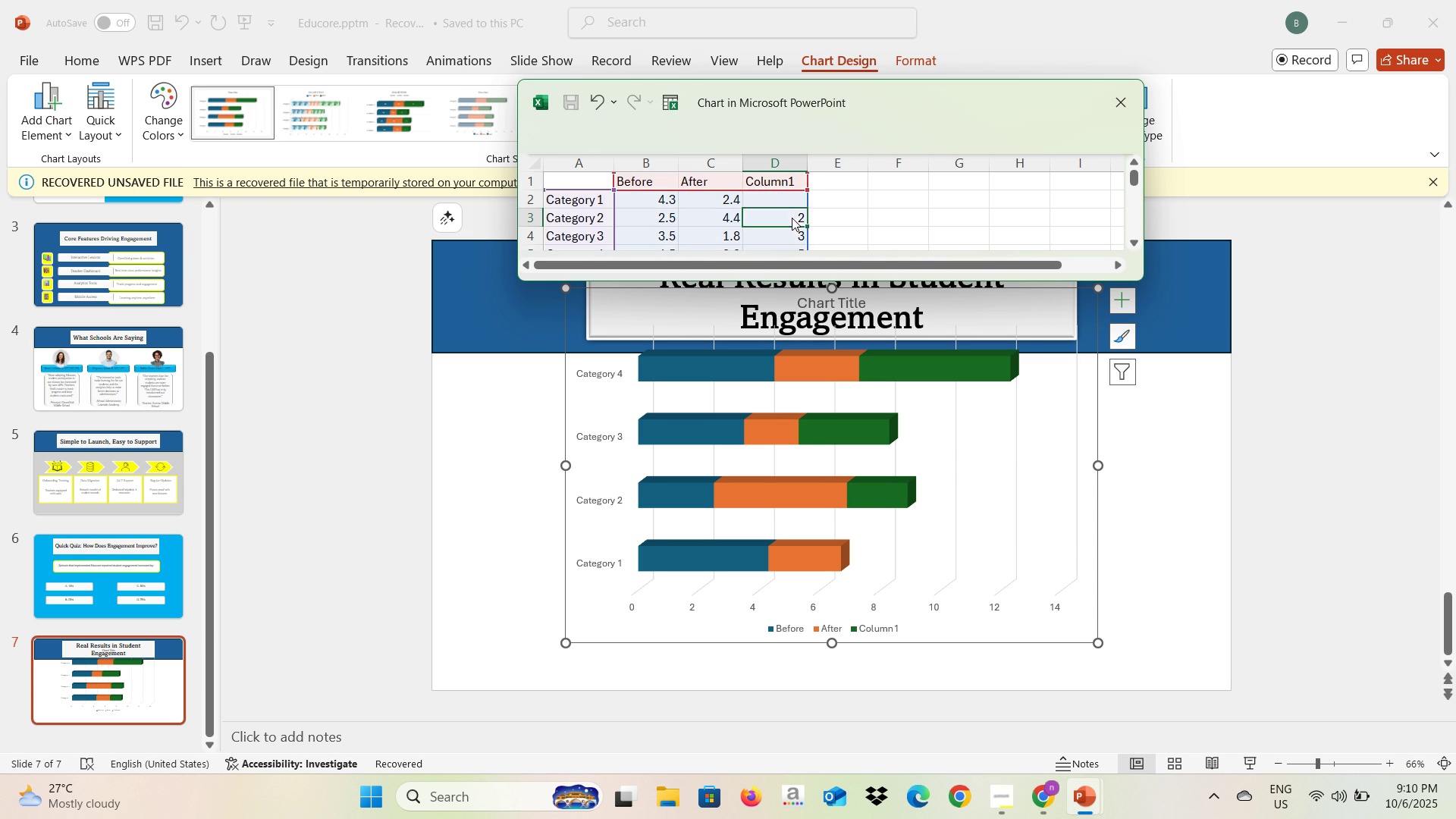 
key(Backspace)
 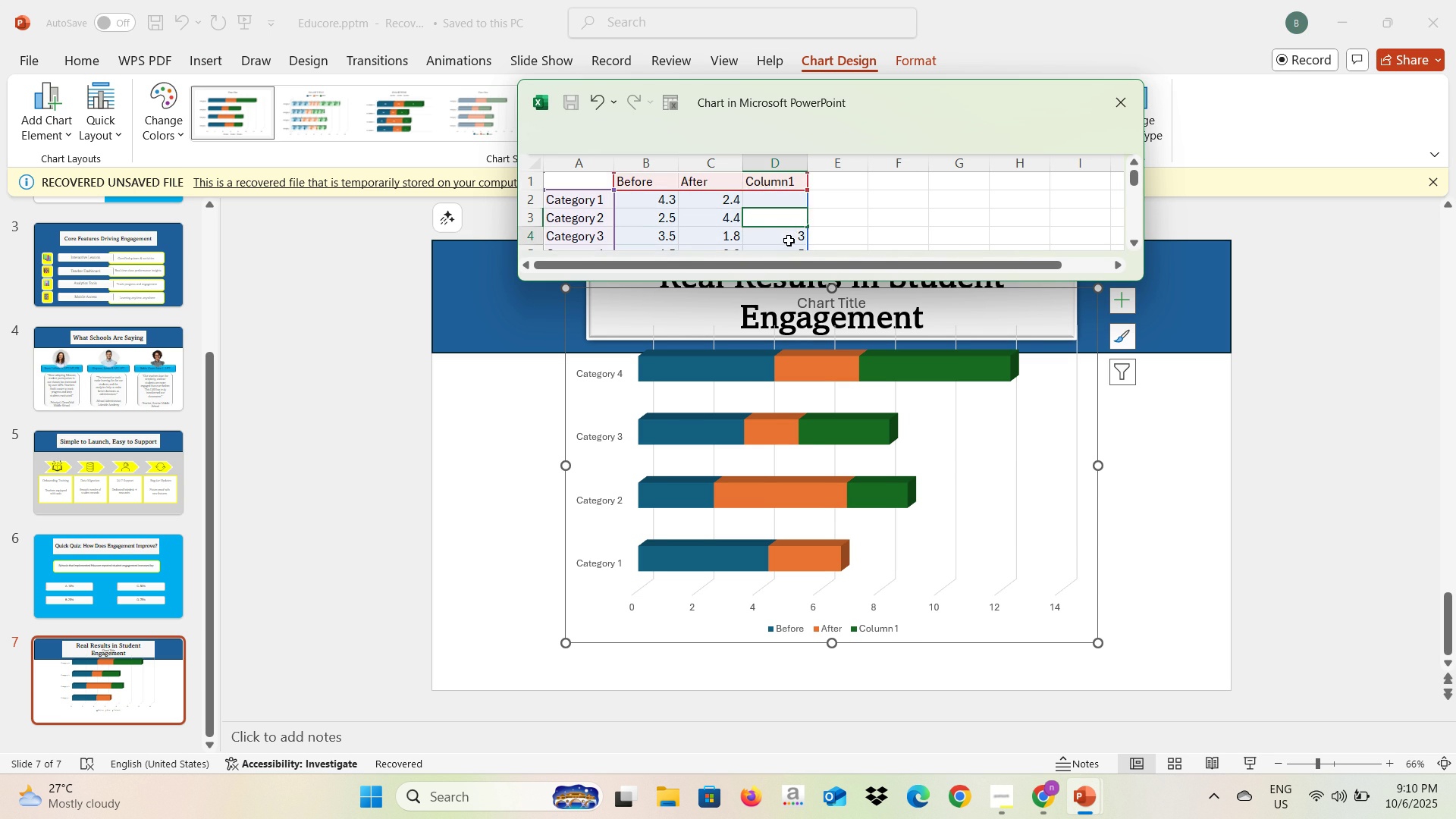 
left_click([789, 240])
 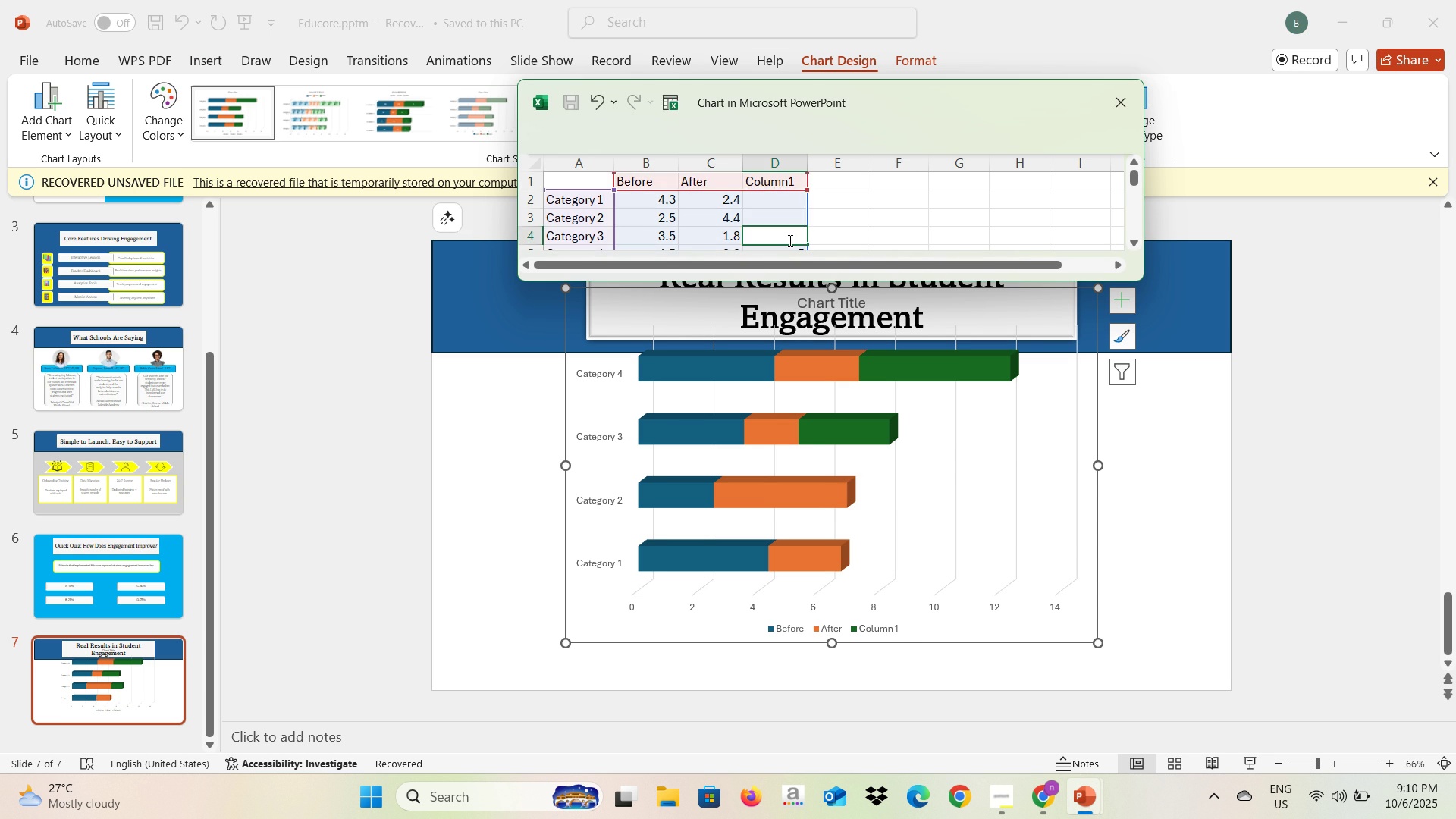 
key(Backspace)
 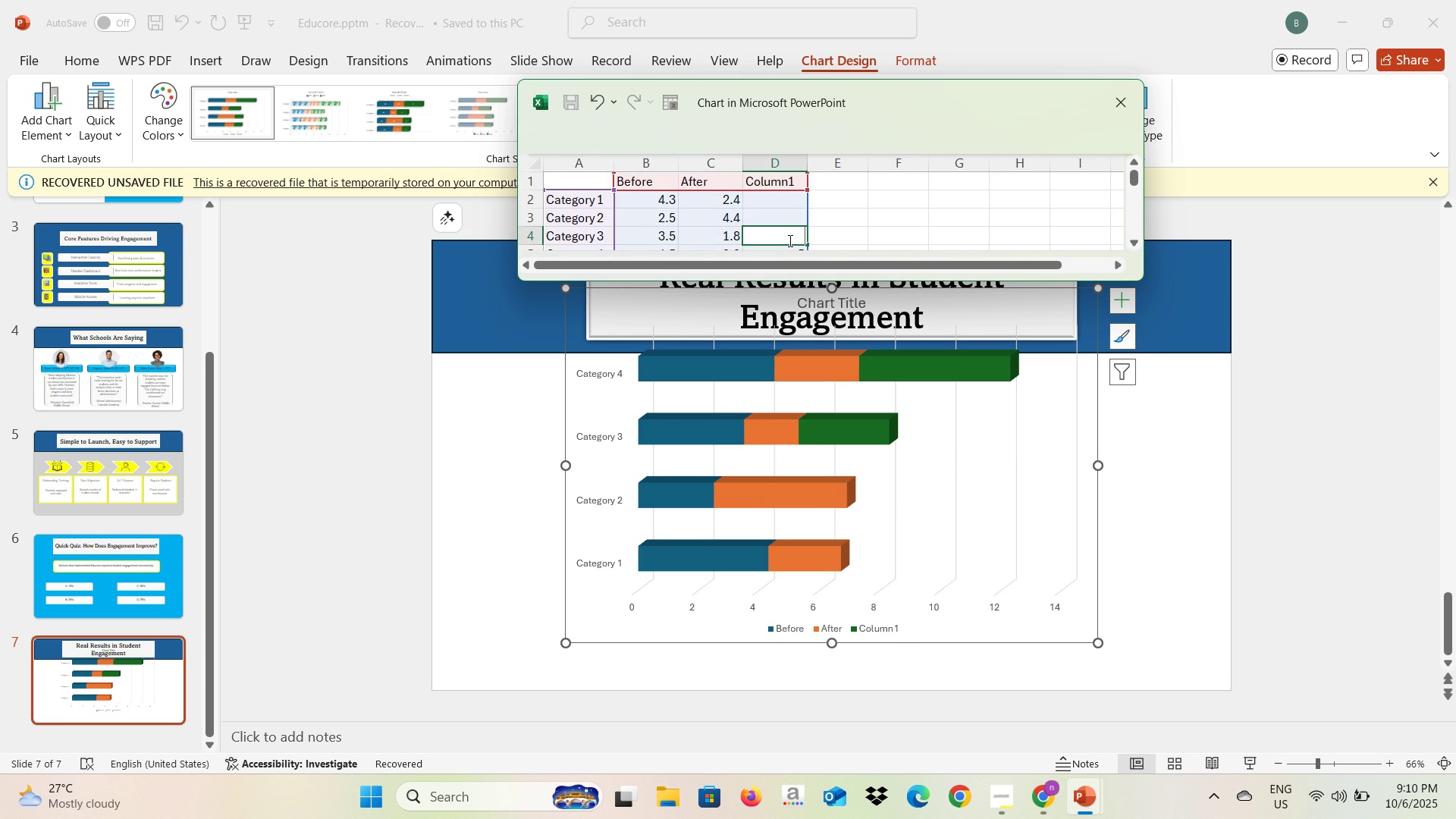 
scroll: coordinate [789, 240], scroll_direction: down, amount: 1.0
 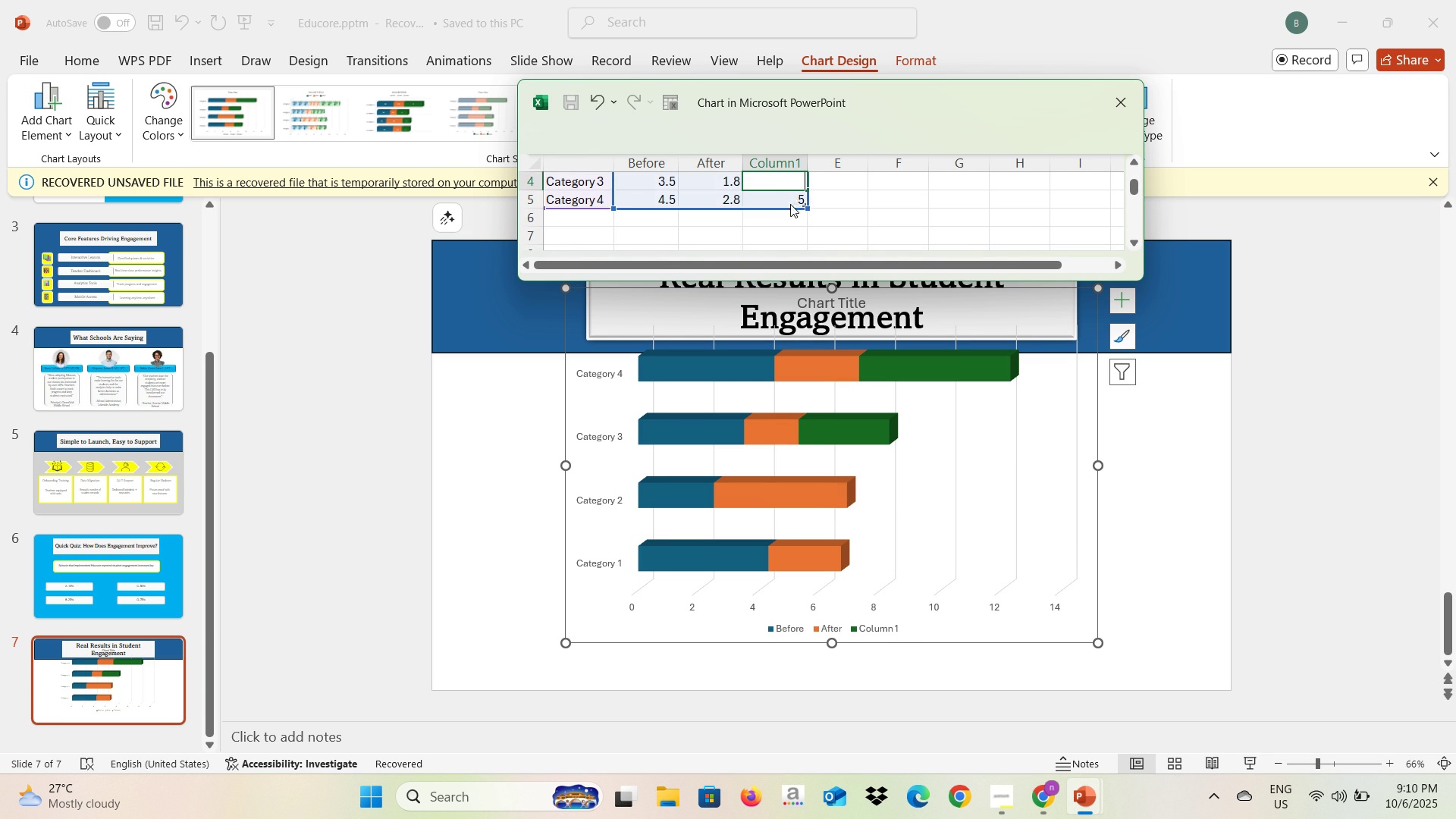 
left_click([790, 204])
 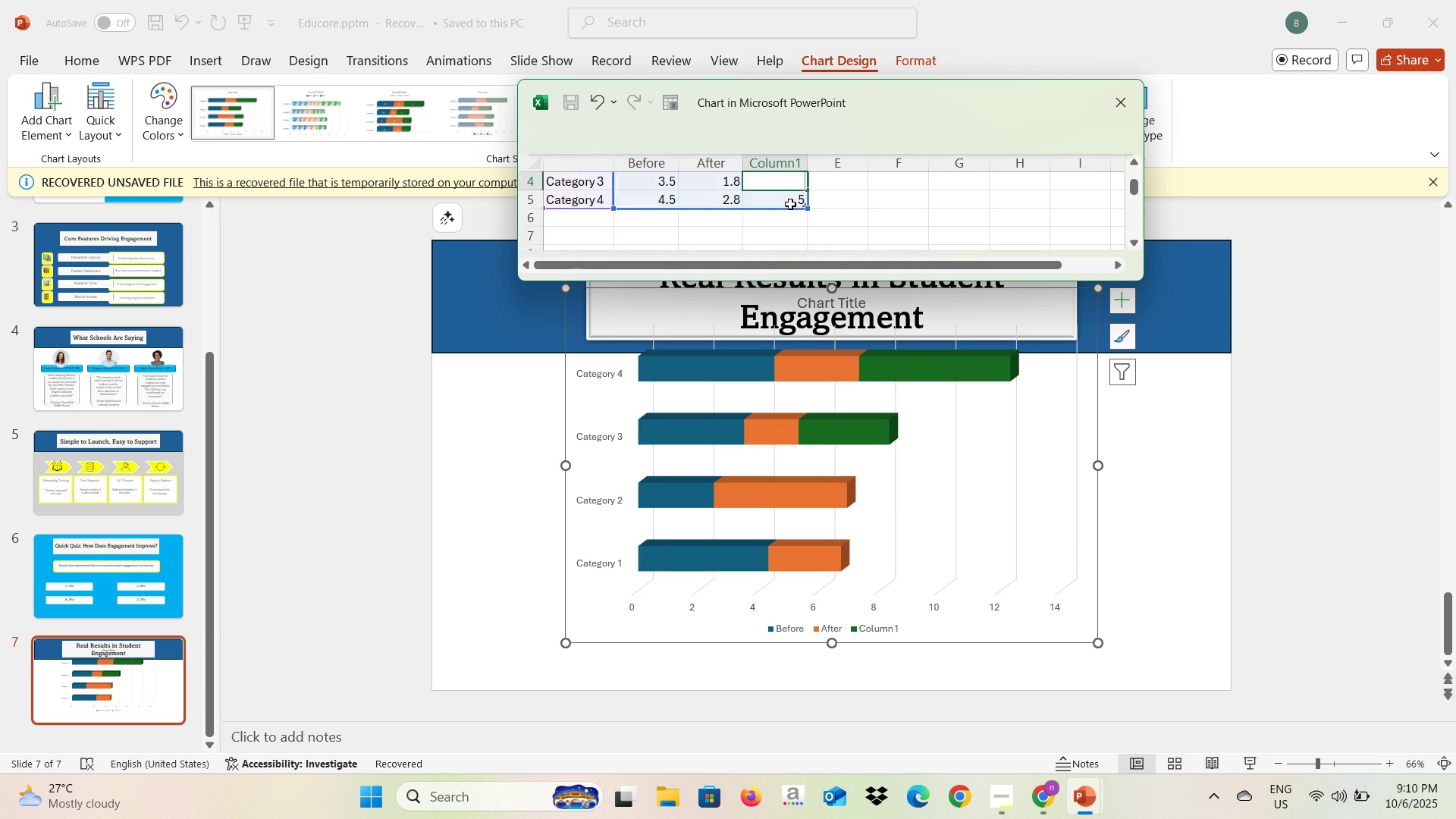 
key(Backspace)
 